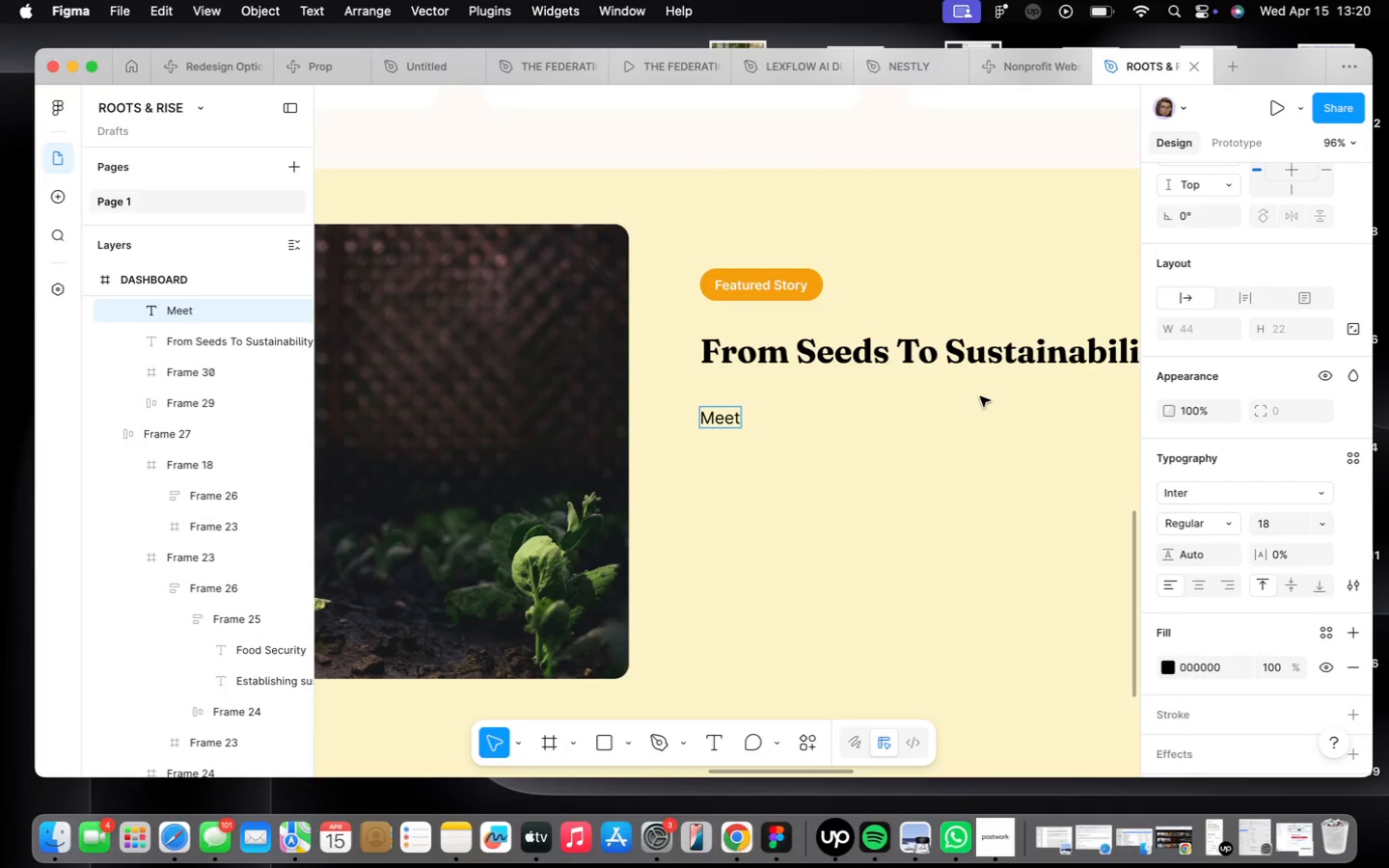 
key(Space)
 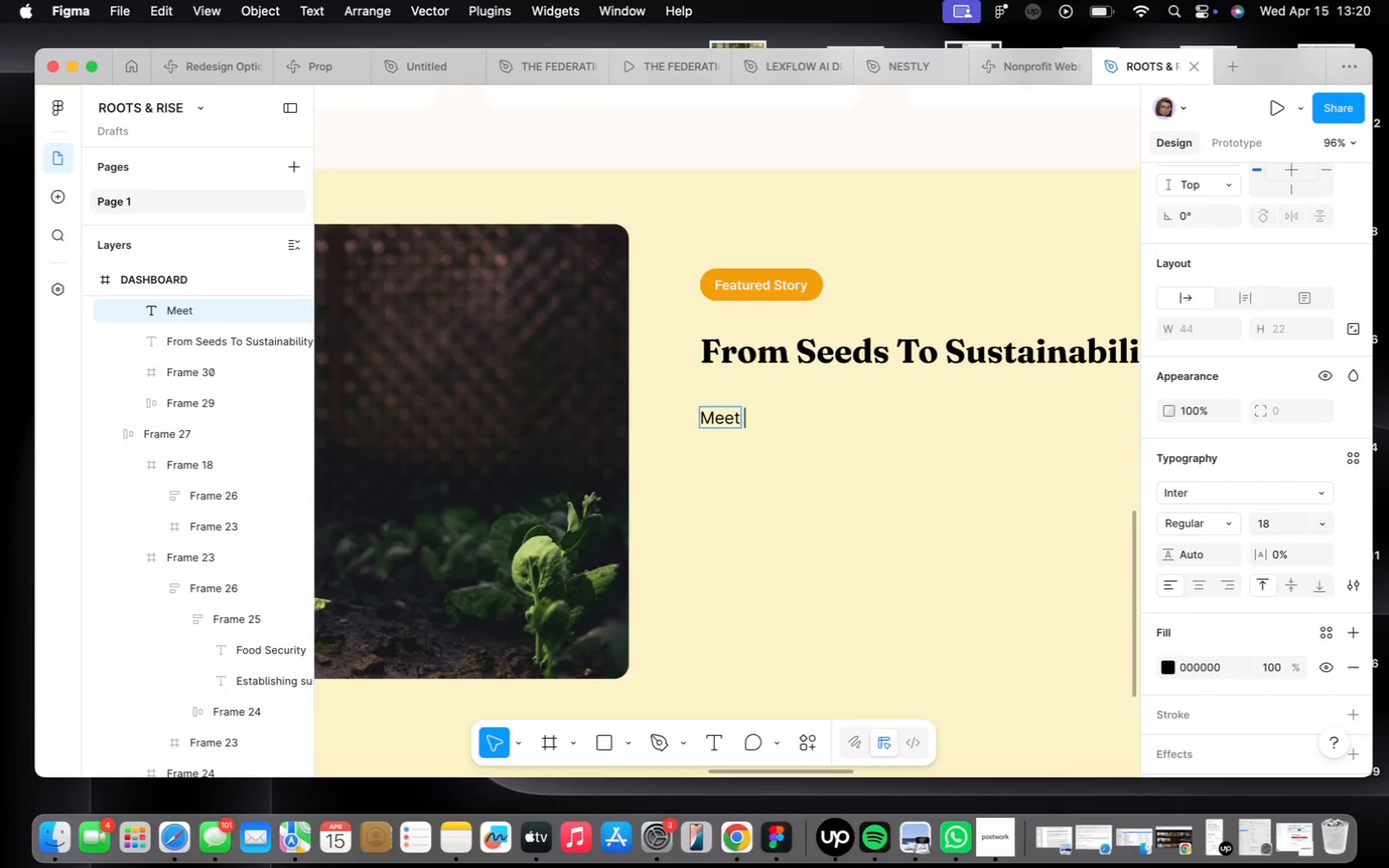 
wait(5.3)
 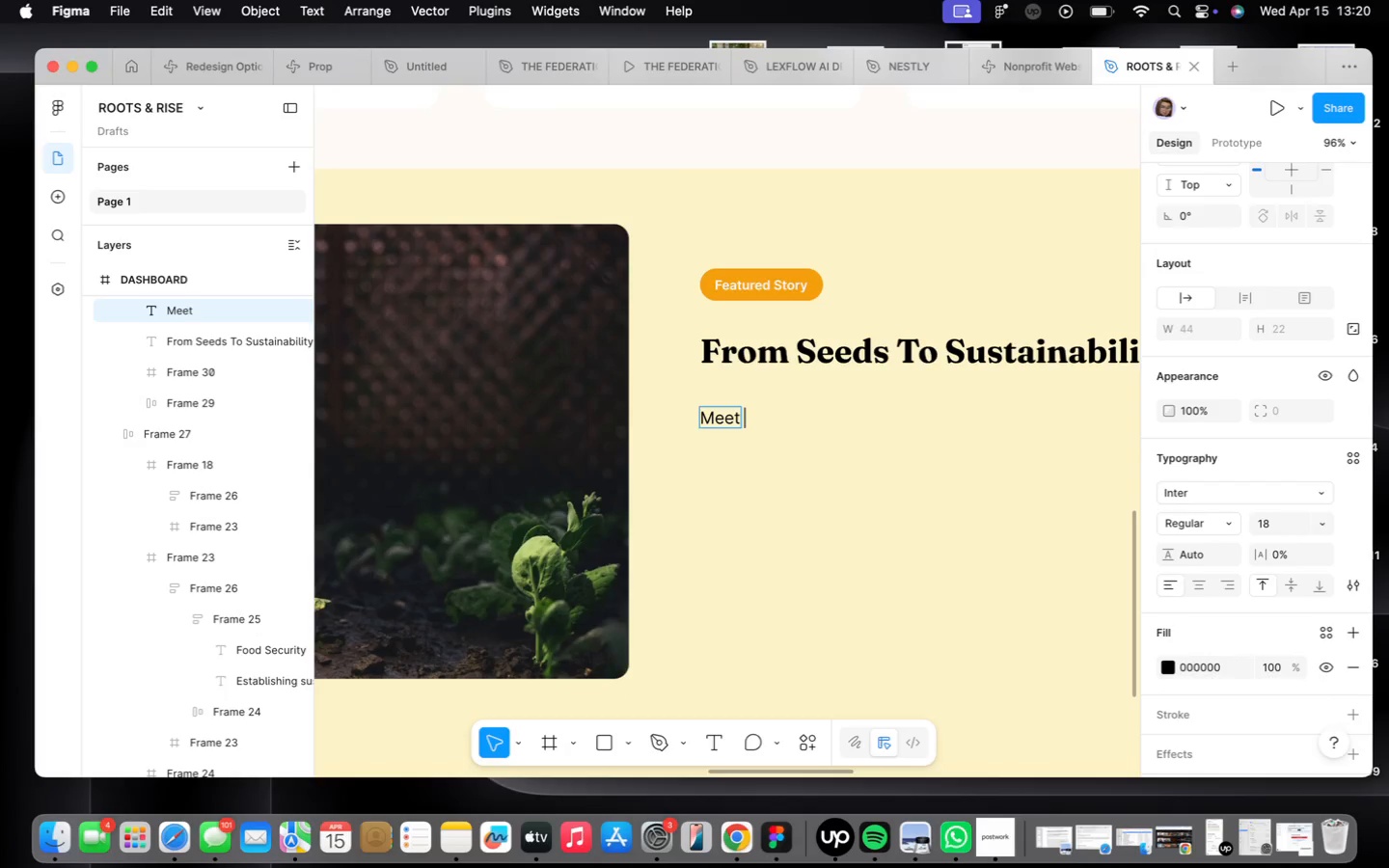 
type(the far)
 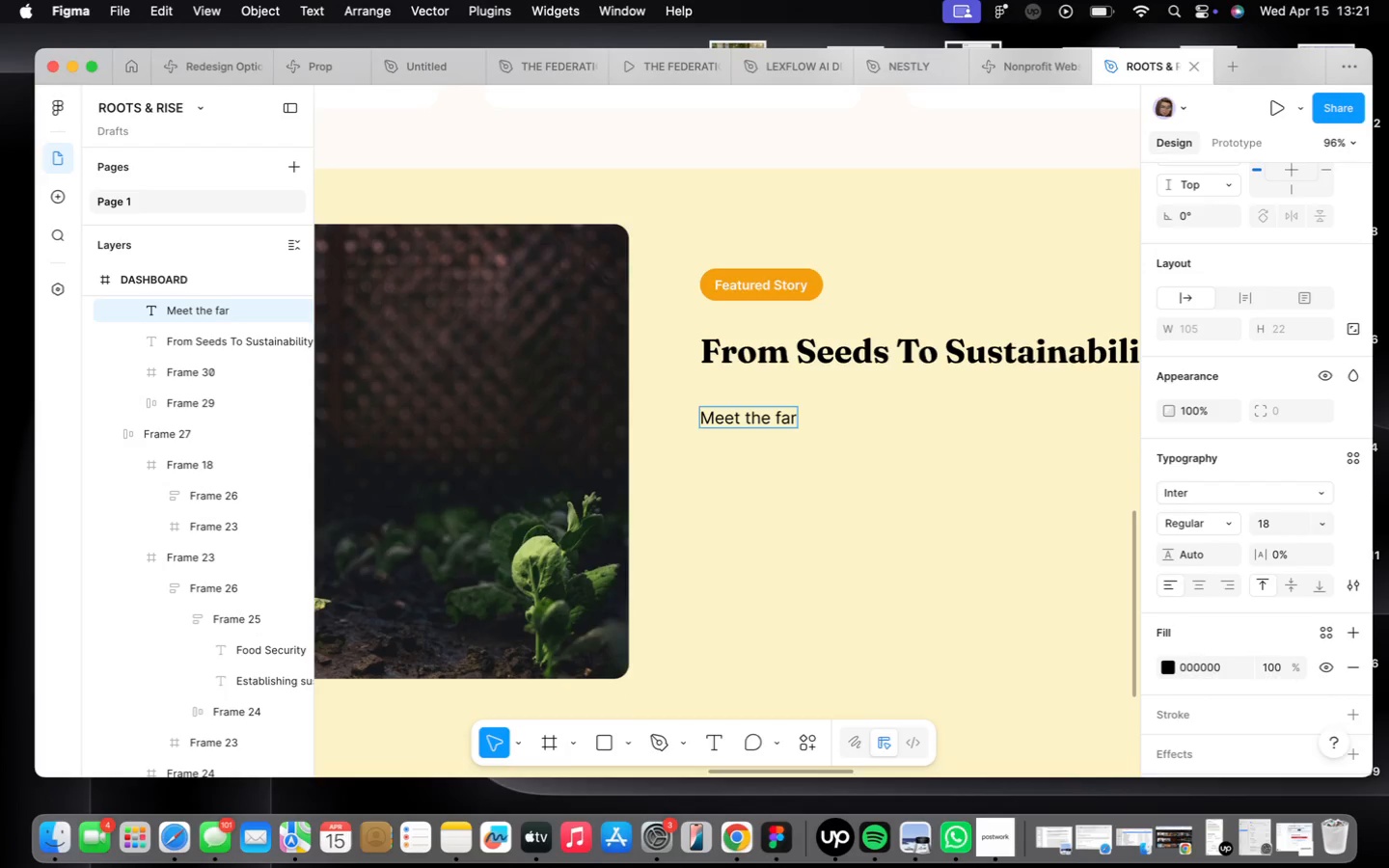 
wait(76.02)
 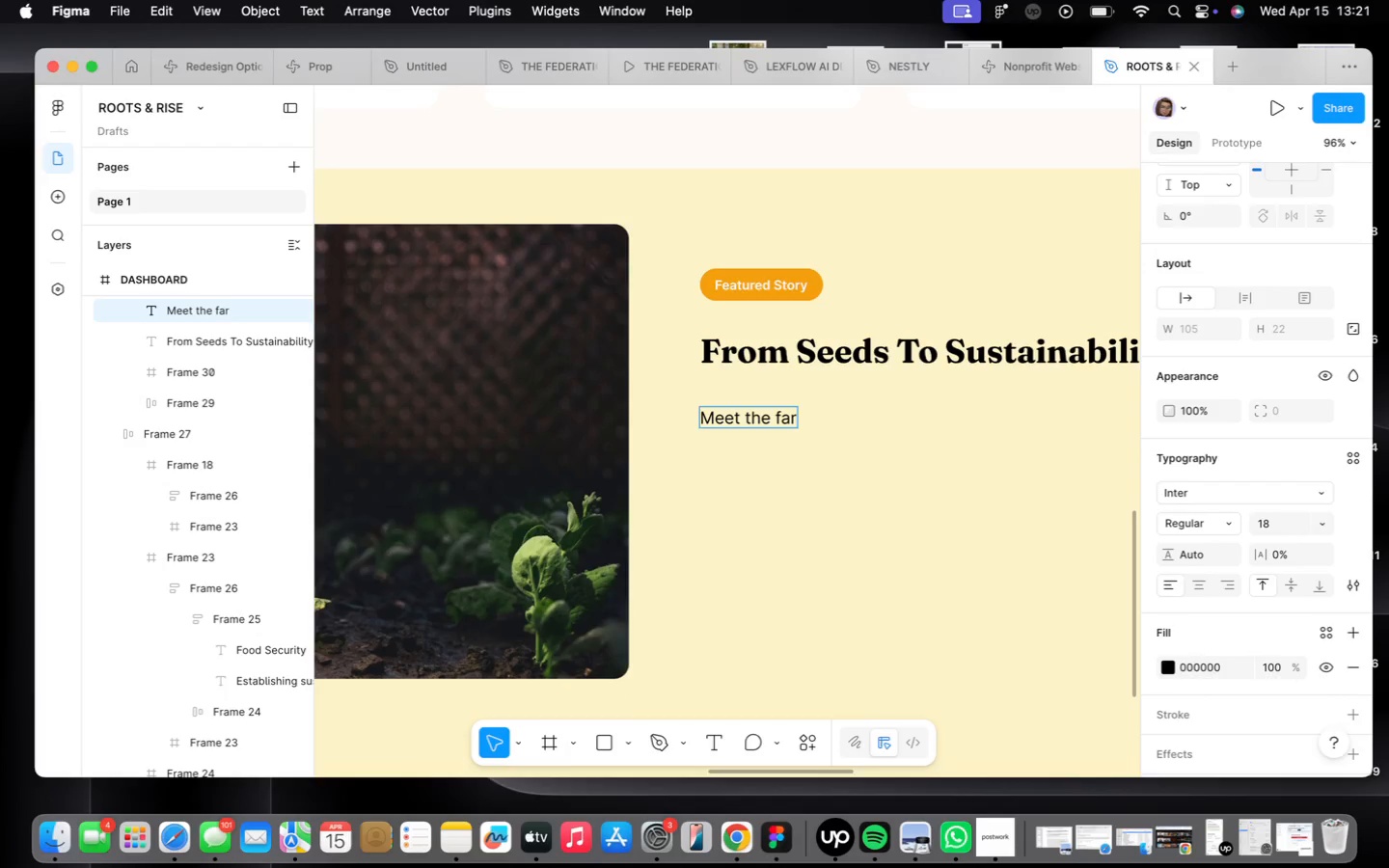 
type(mers)
 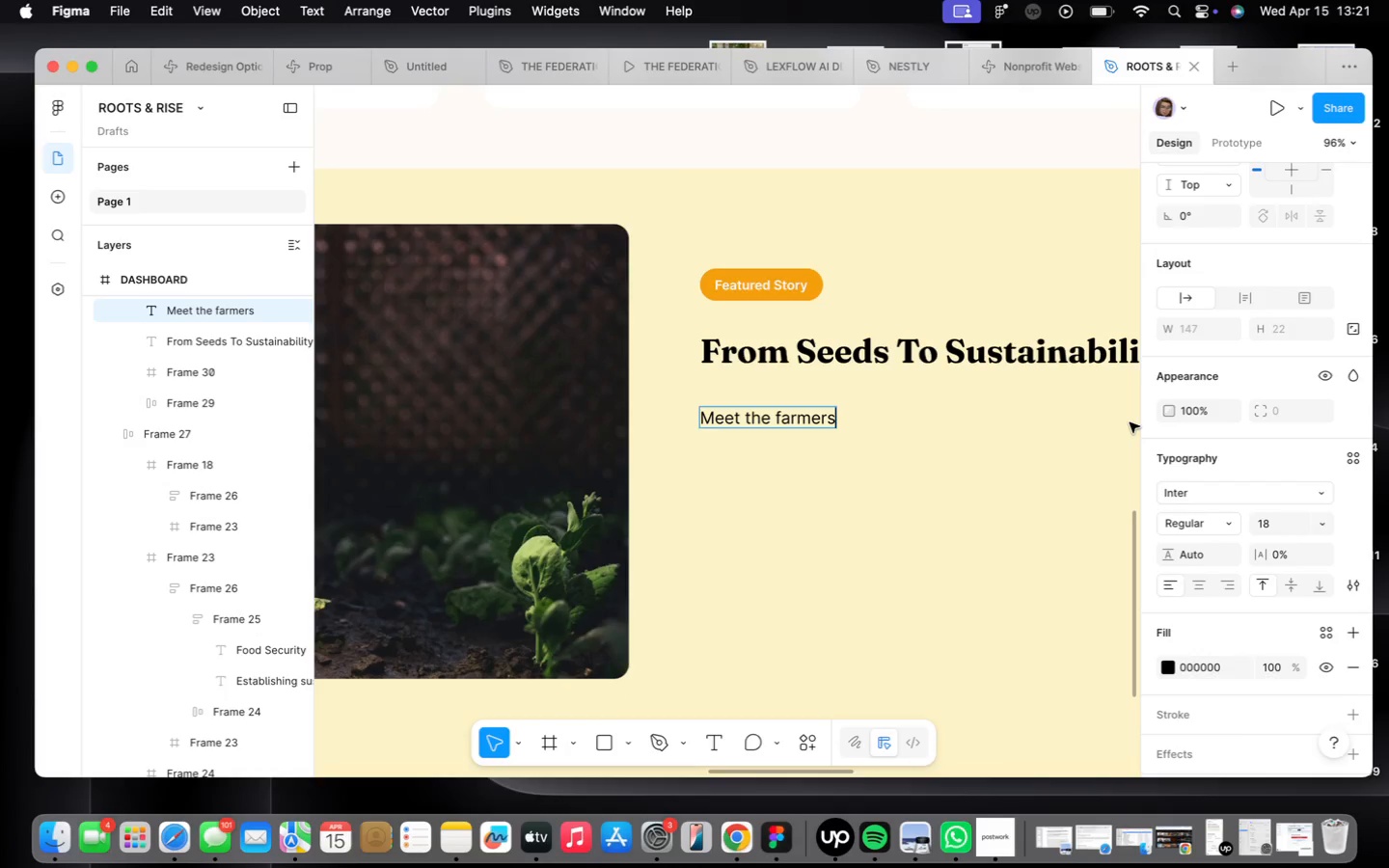 
type( of Mwanza who)
 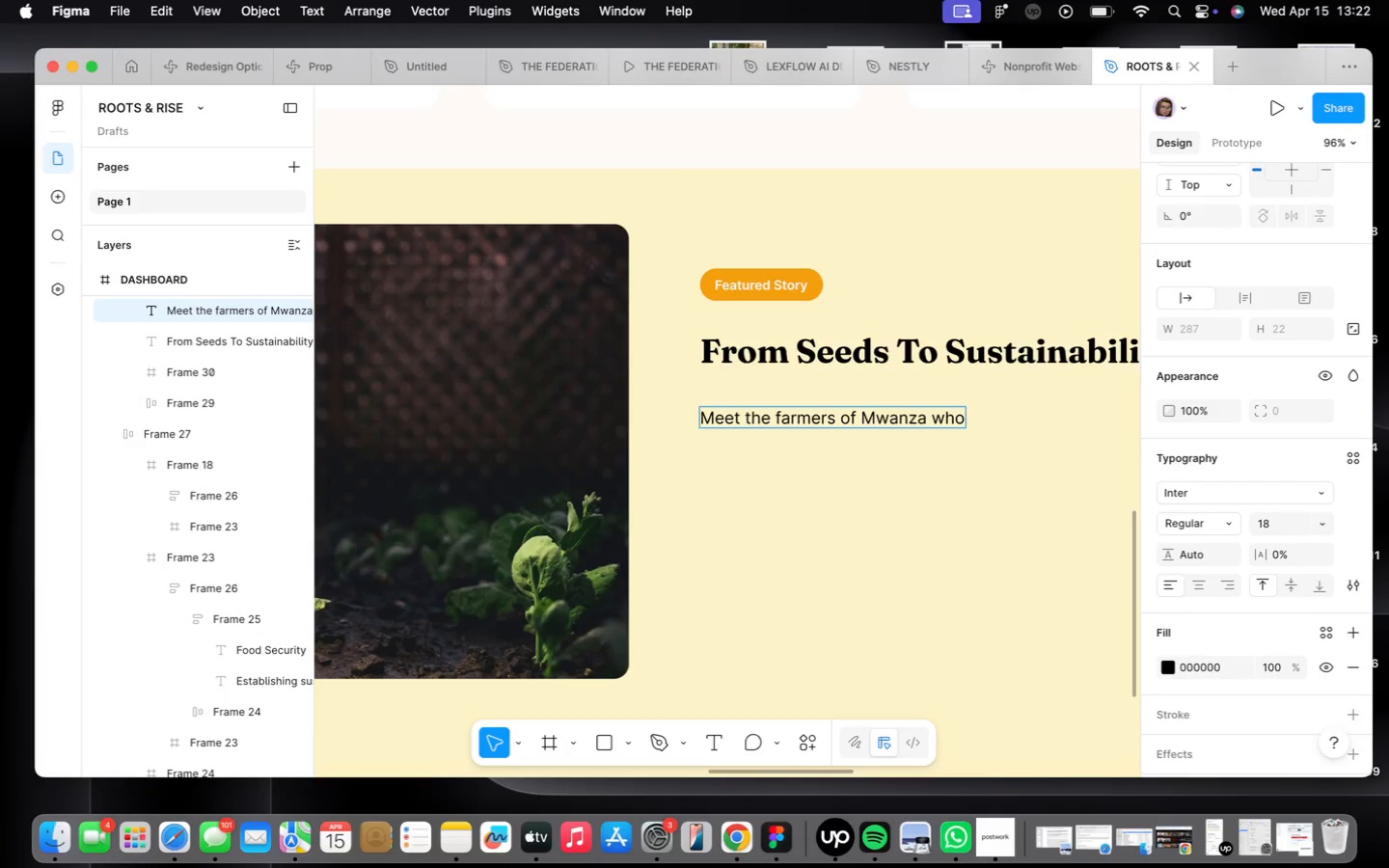 
wait(11.81)
 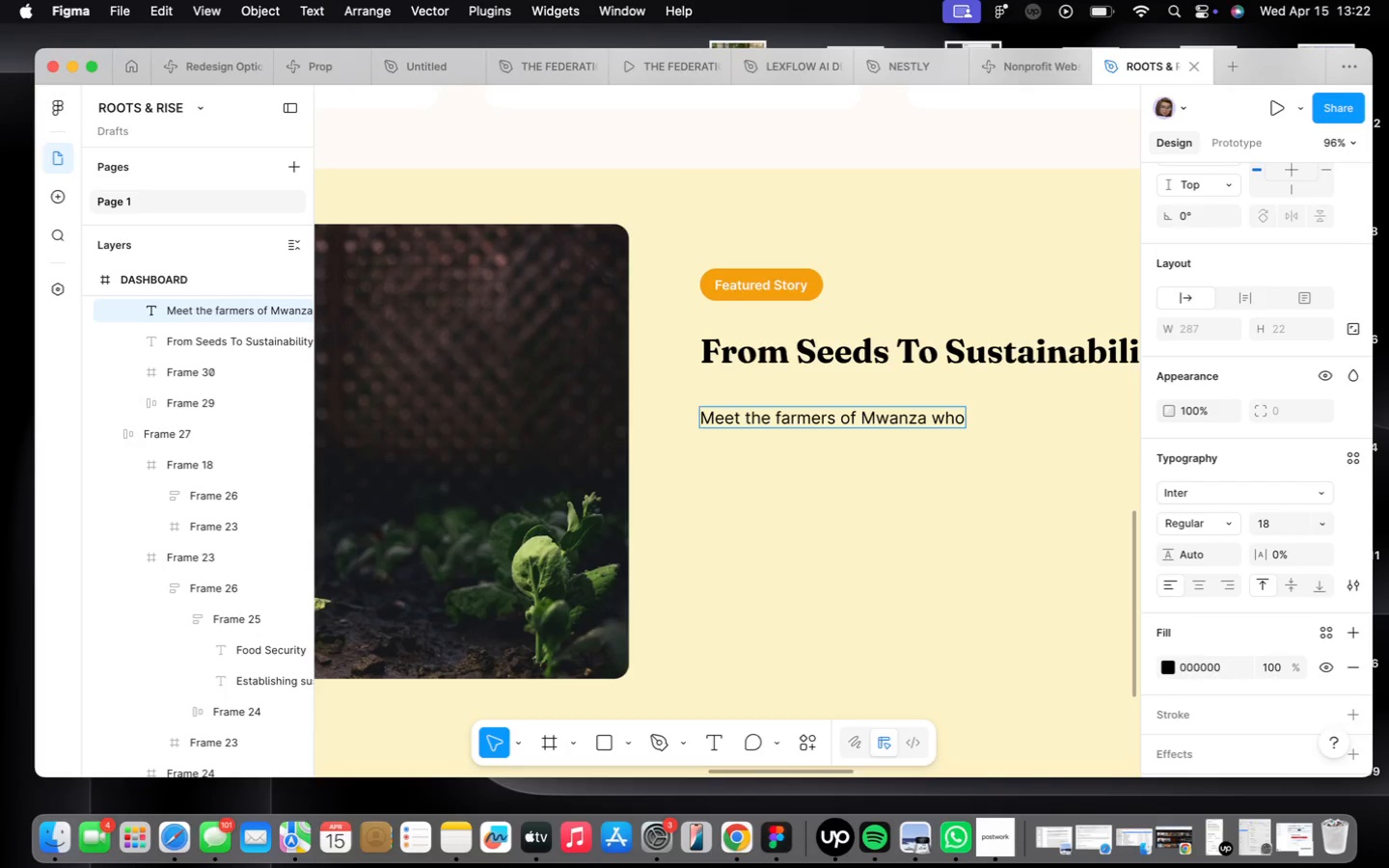 
type( transformed their community trough)
 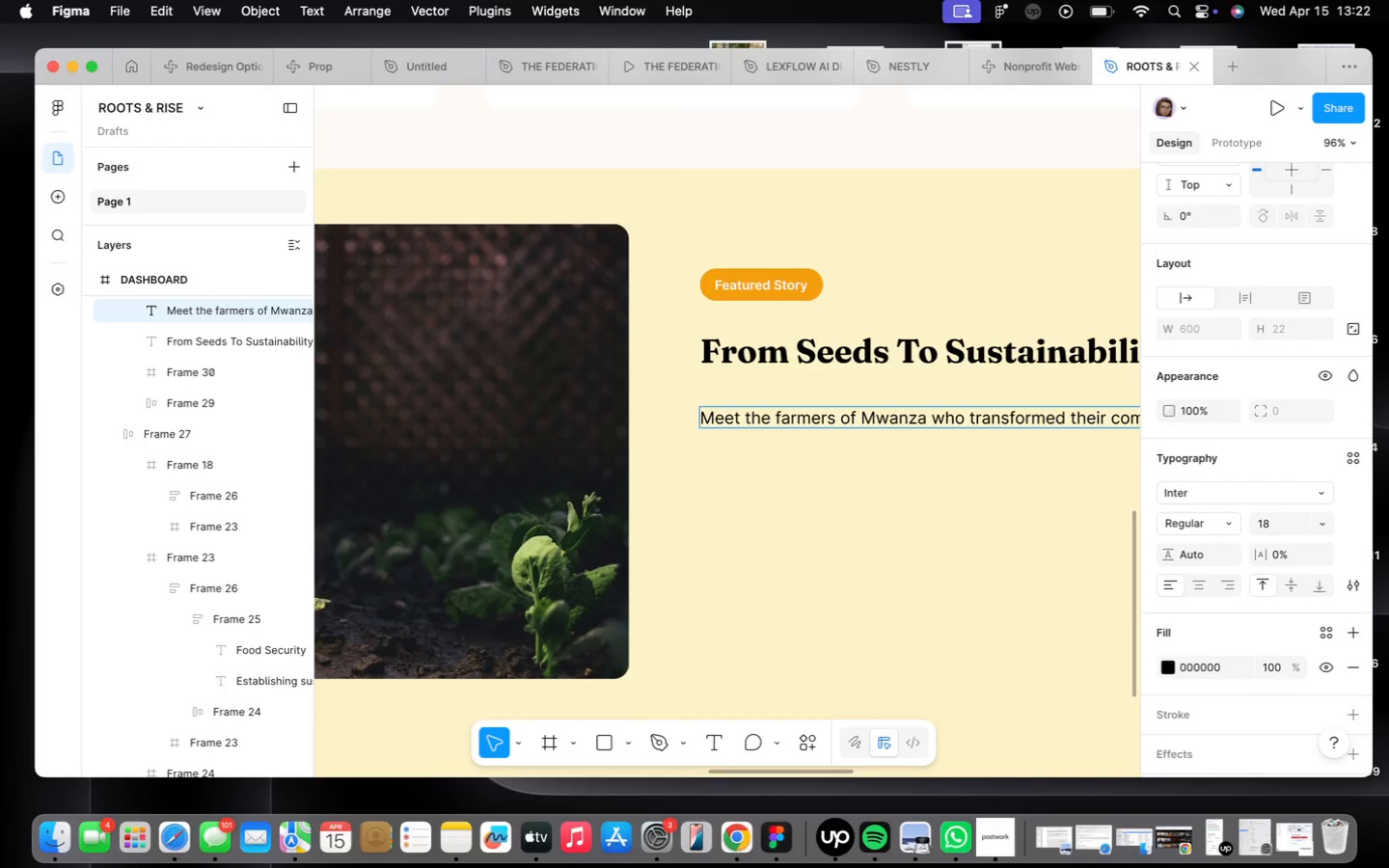 
scroll: coordinate [1130, 422], scroll_direction: down, amount: 16.0
 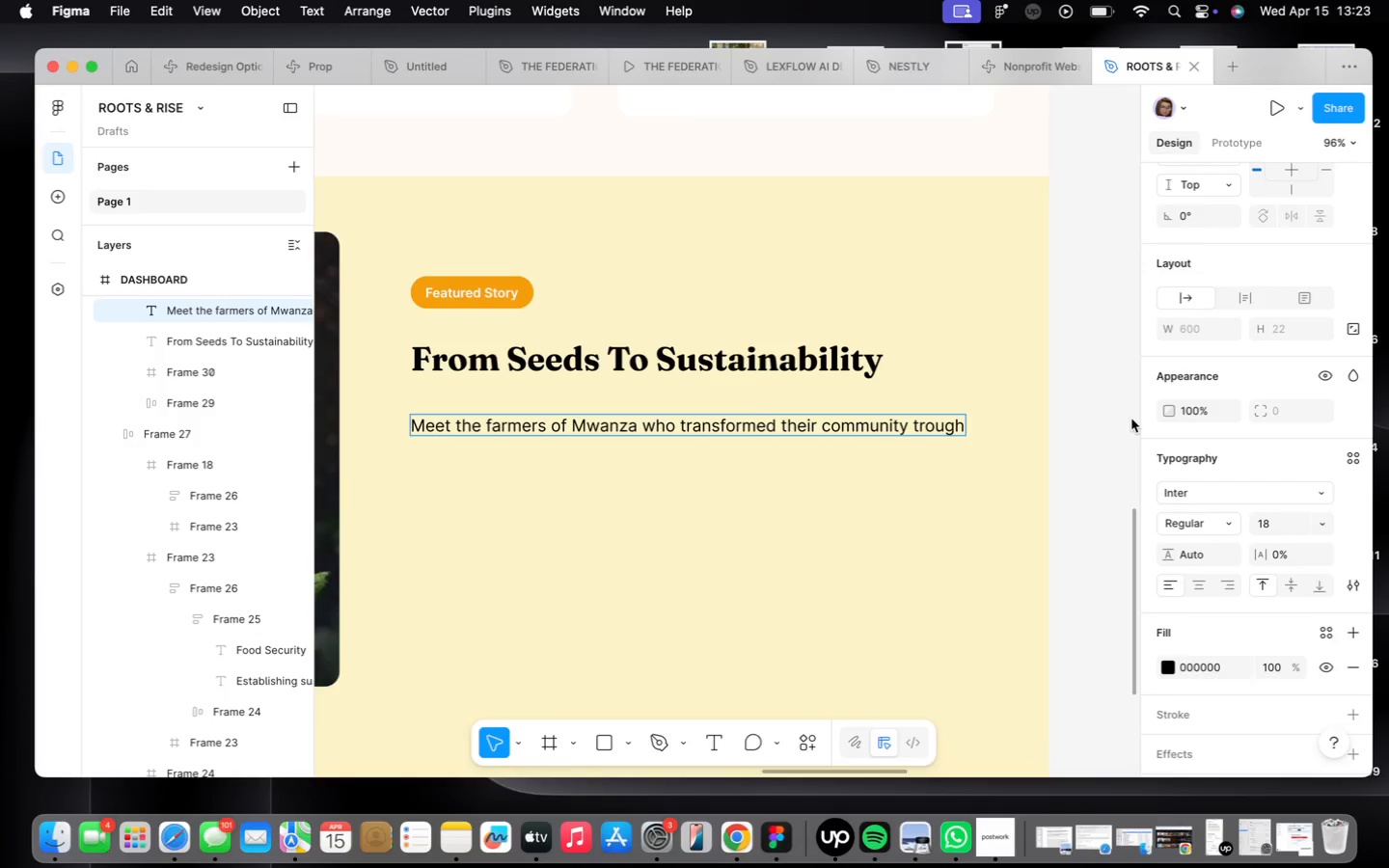 
wait(37.53)
 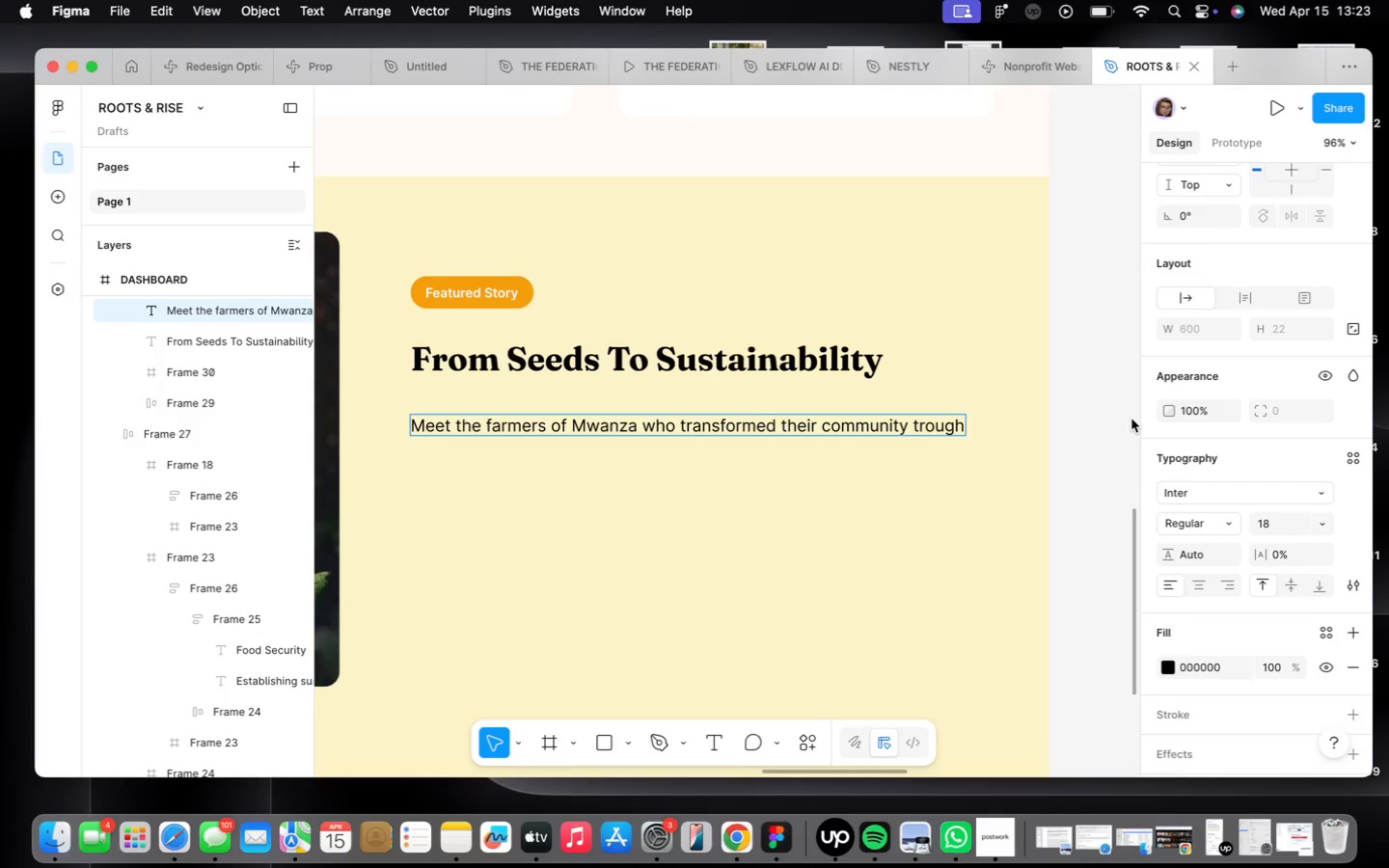 
key(Backspace)
key(Backspace)
key(Backspace)
key(Backspace)
key(Backspace)
type(hrough )
 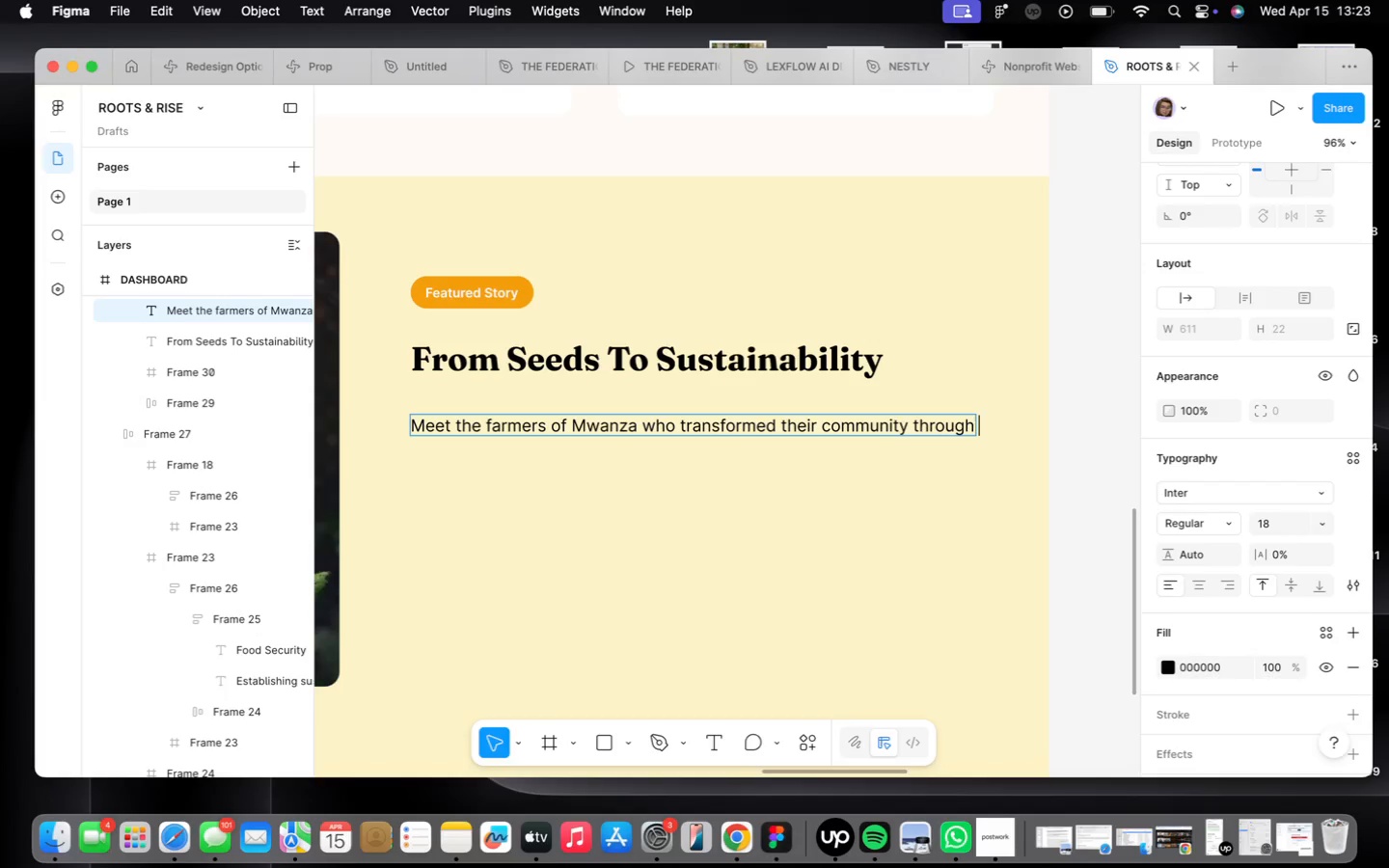 
key(Enter)
 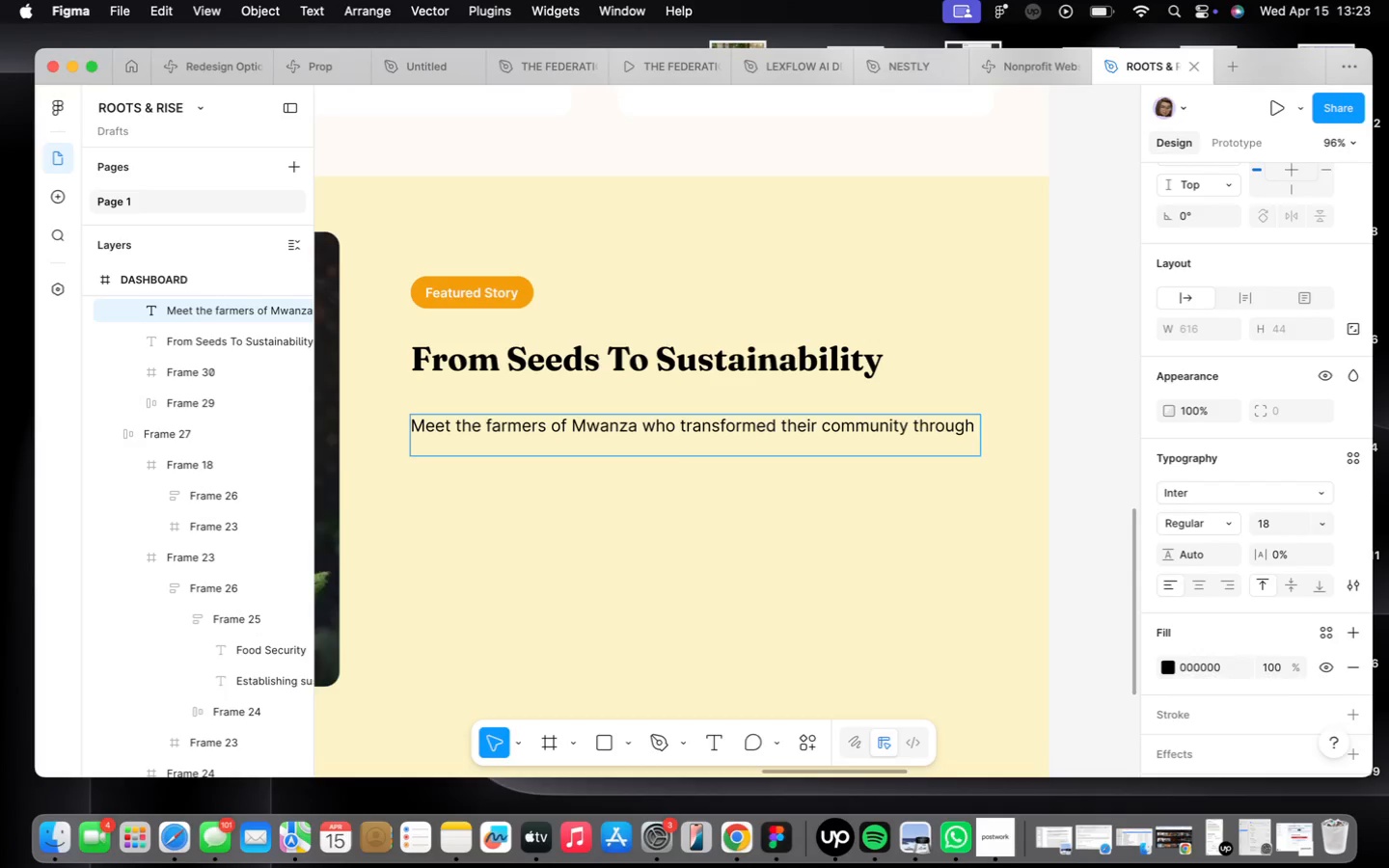 
type(sustainable agriculture,)
key(Backspace)
type(. With training and resources from our food )
key(Backspace)
key(Backspace)
key(Backspace)
key(Backspace)
key(Backspace)
type(Food Security program)
 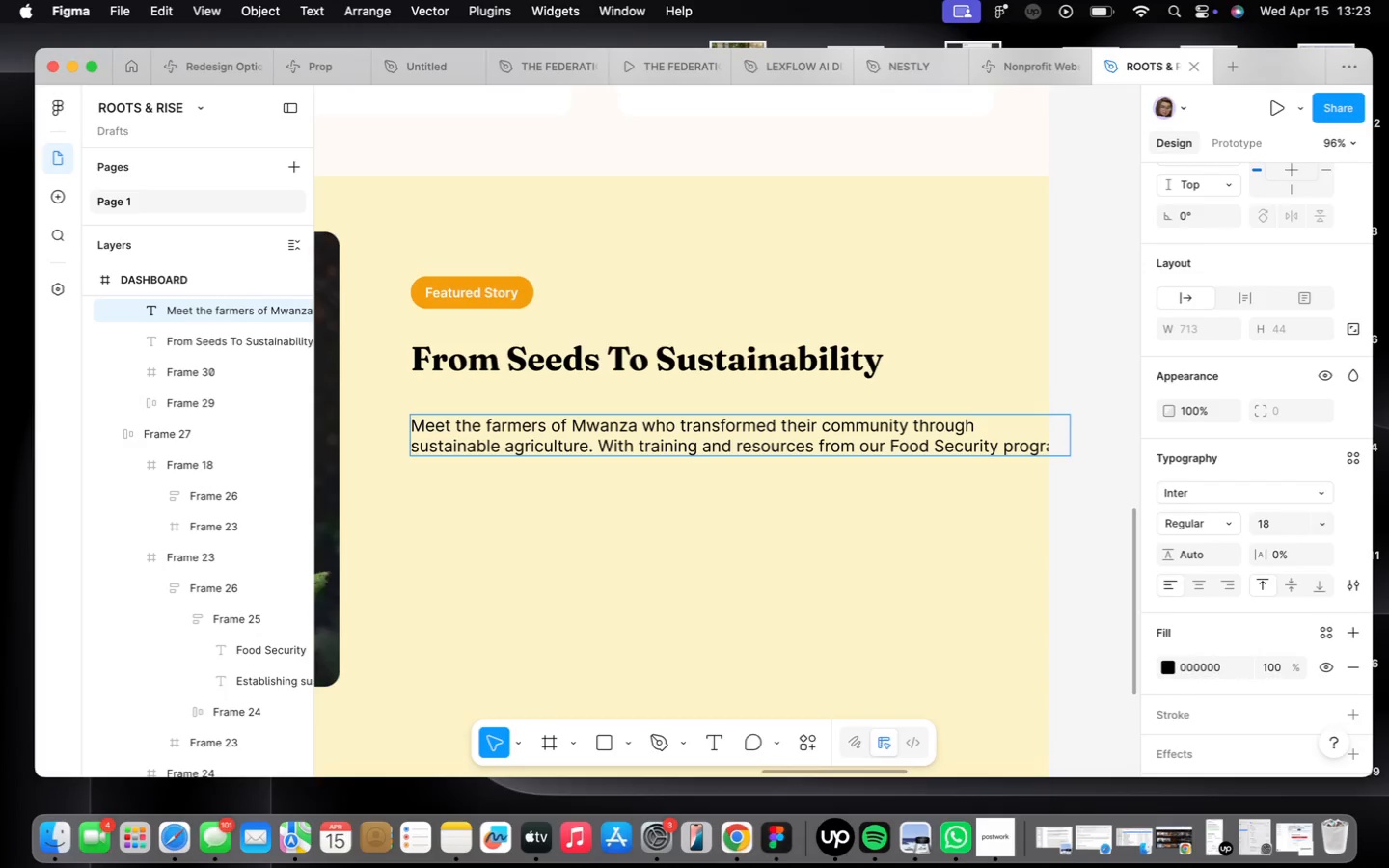 
key(ArrowLeft)
 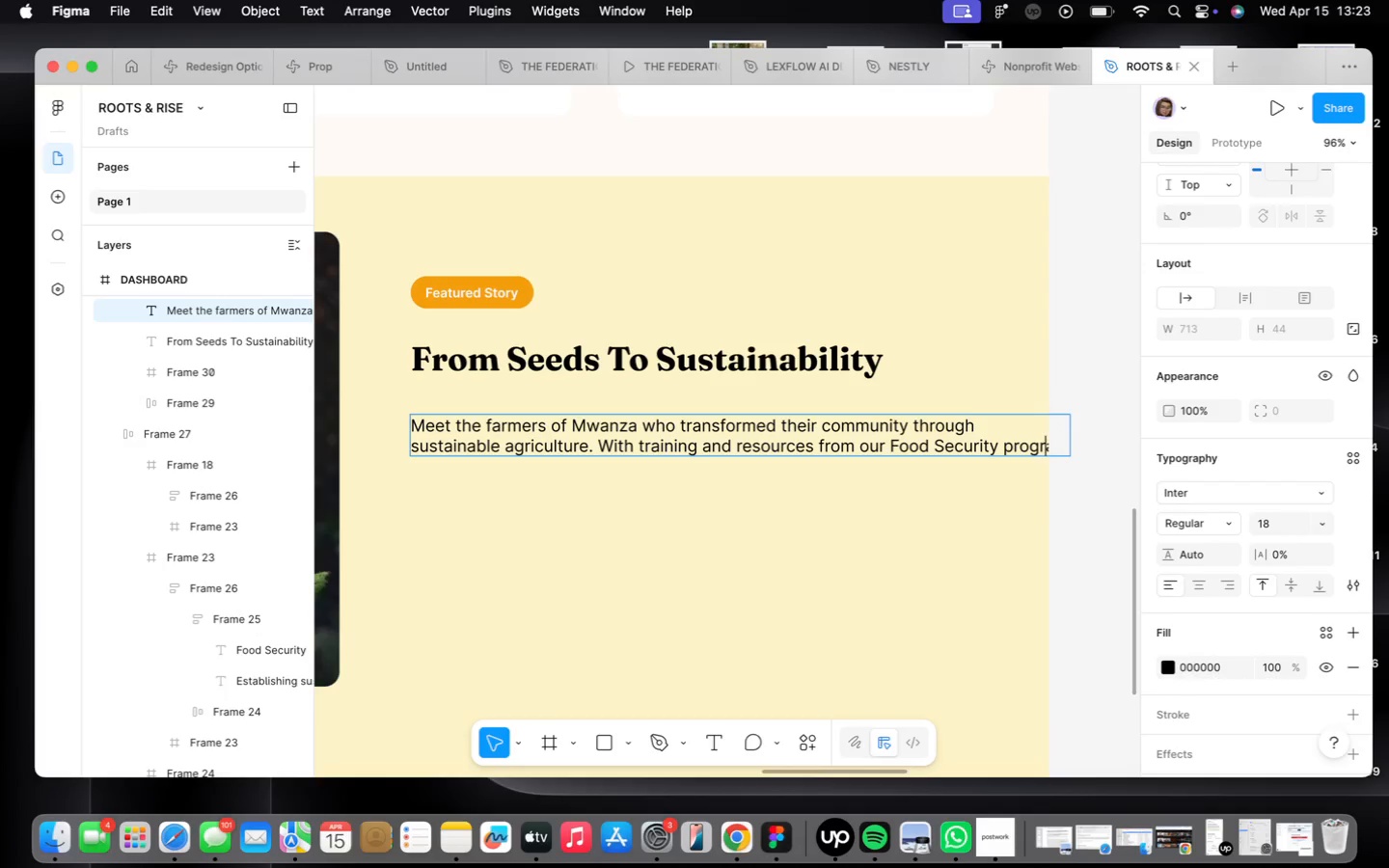 
key(ArrowLeft)
 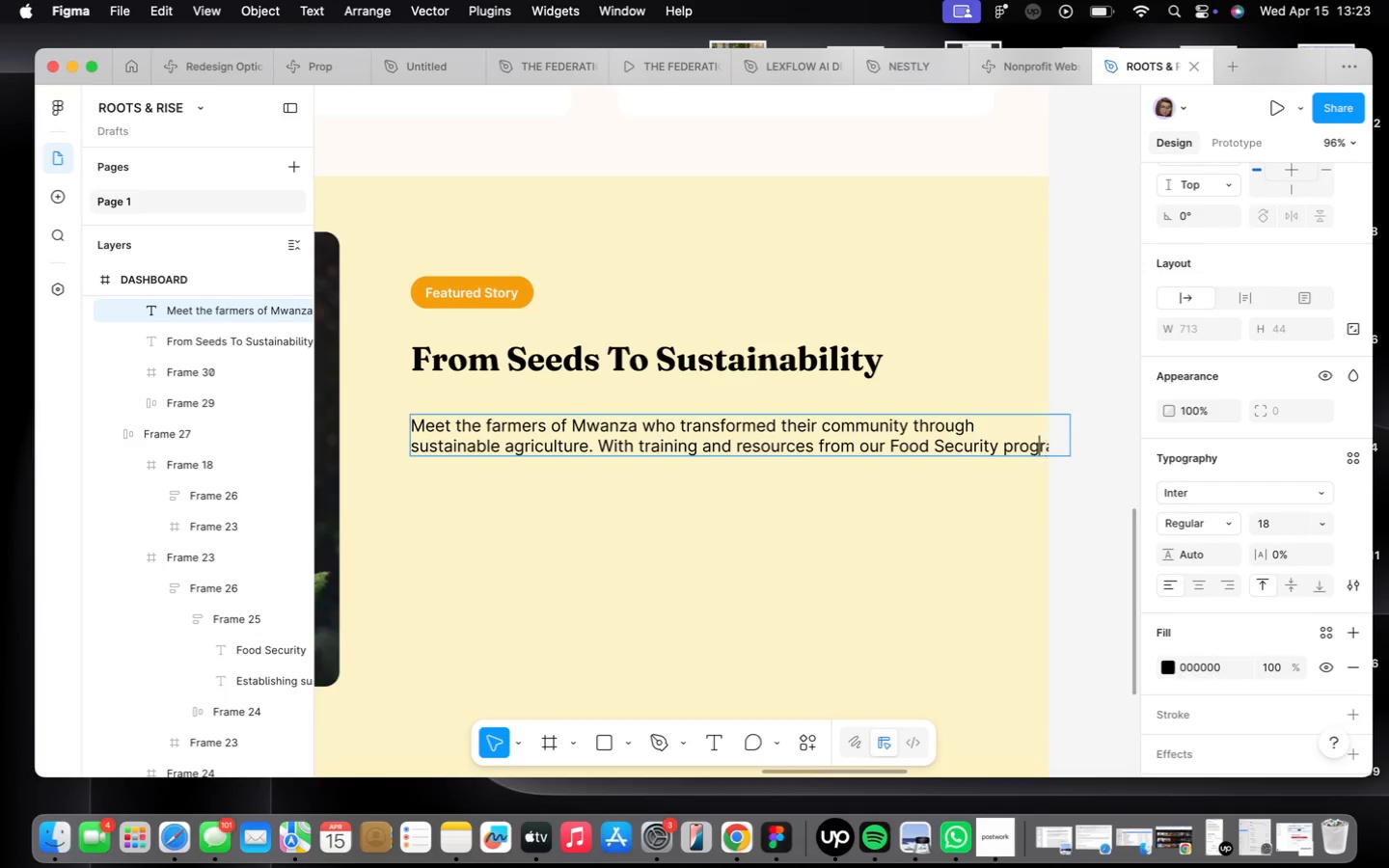 
key(ArrowLeft)
 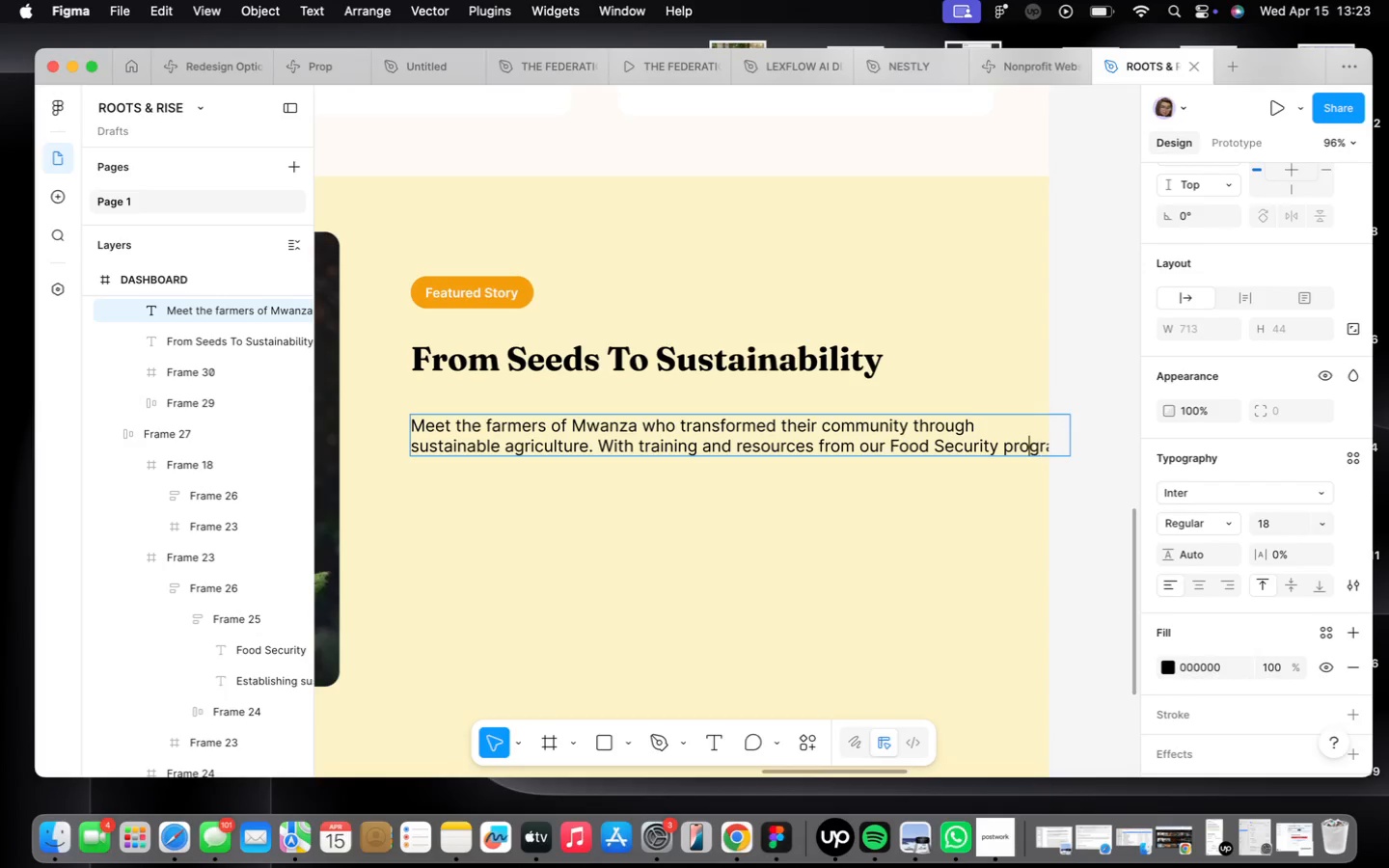 
key(ArrowLeft)
 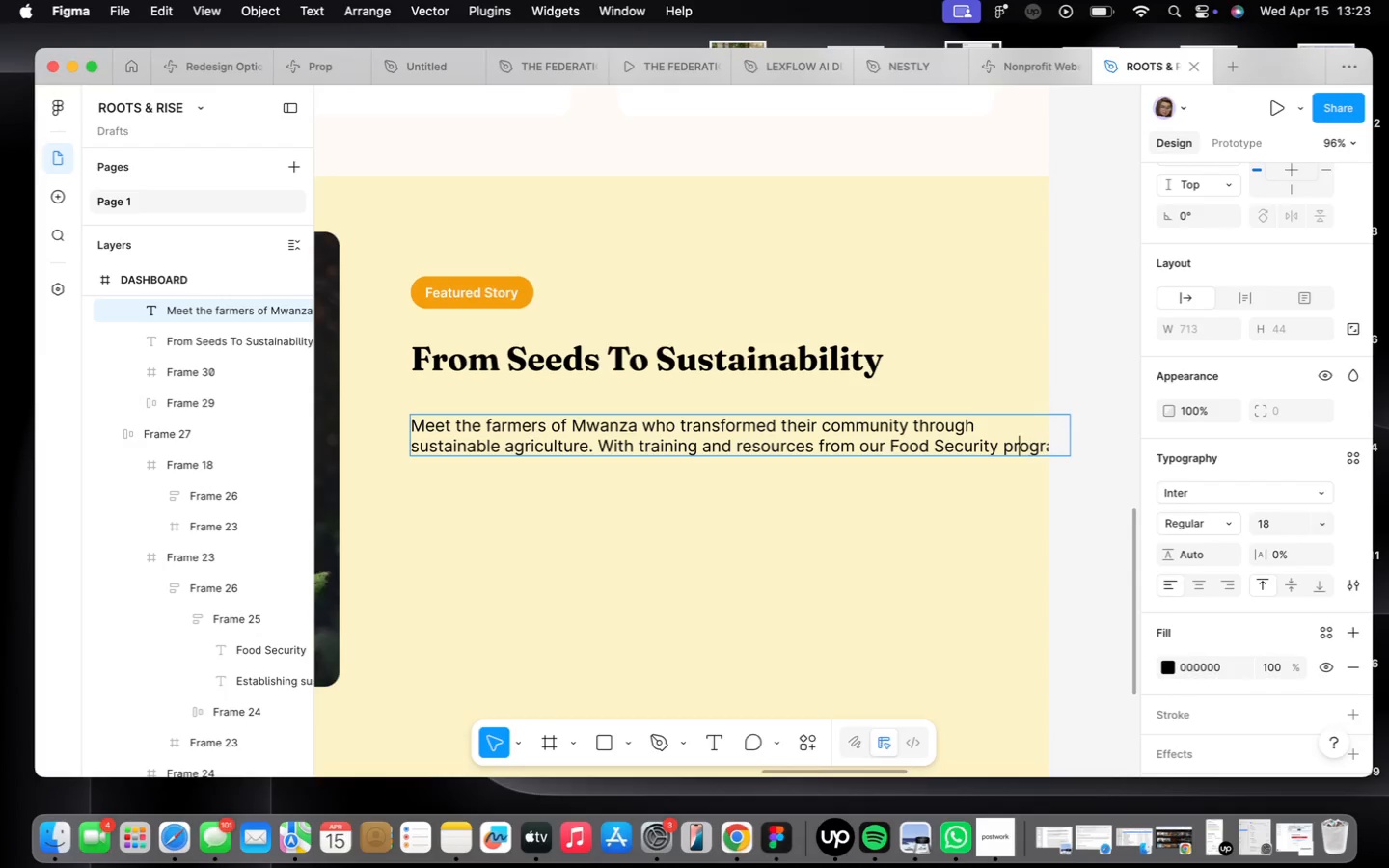 
key(ArrowLeft)
 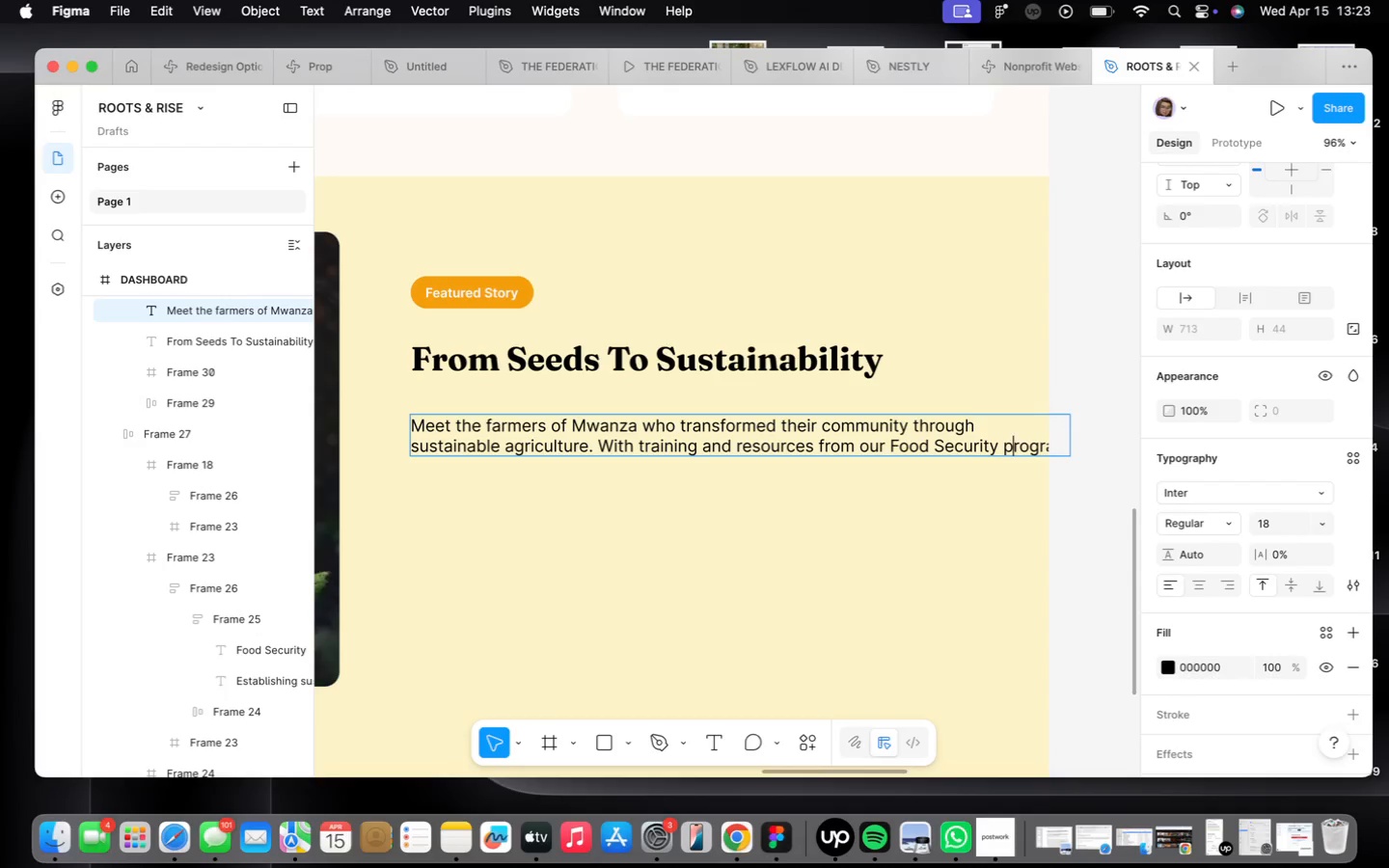 
key(ArrowLeft)
 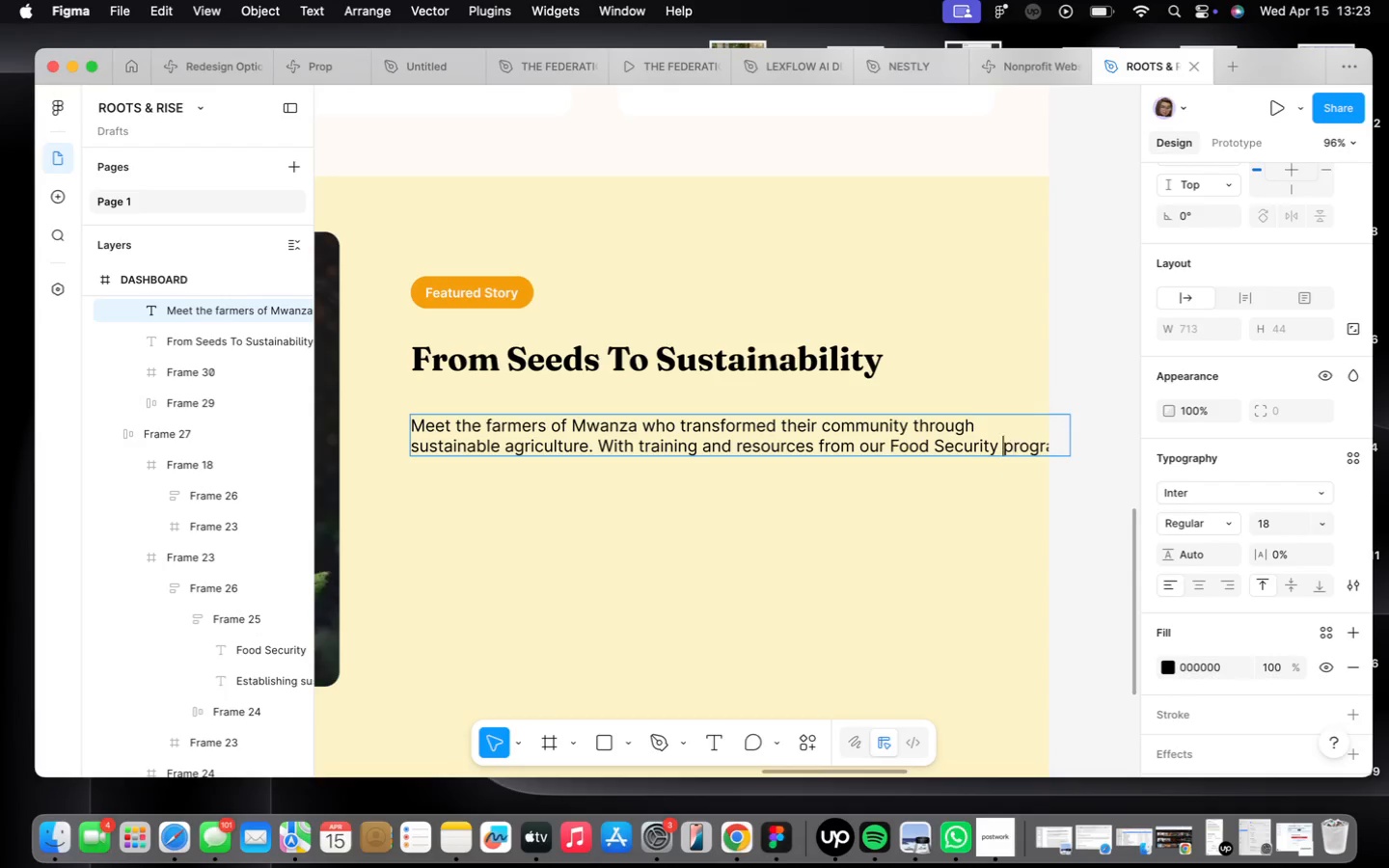 
key(ArrowLeft)
 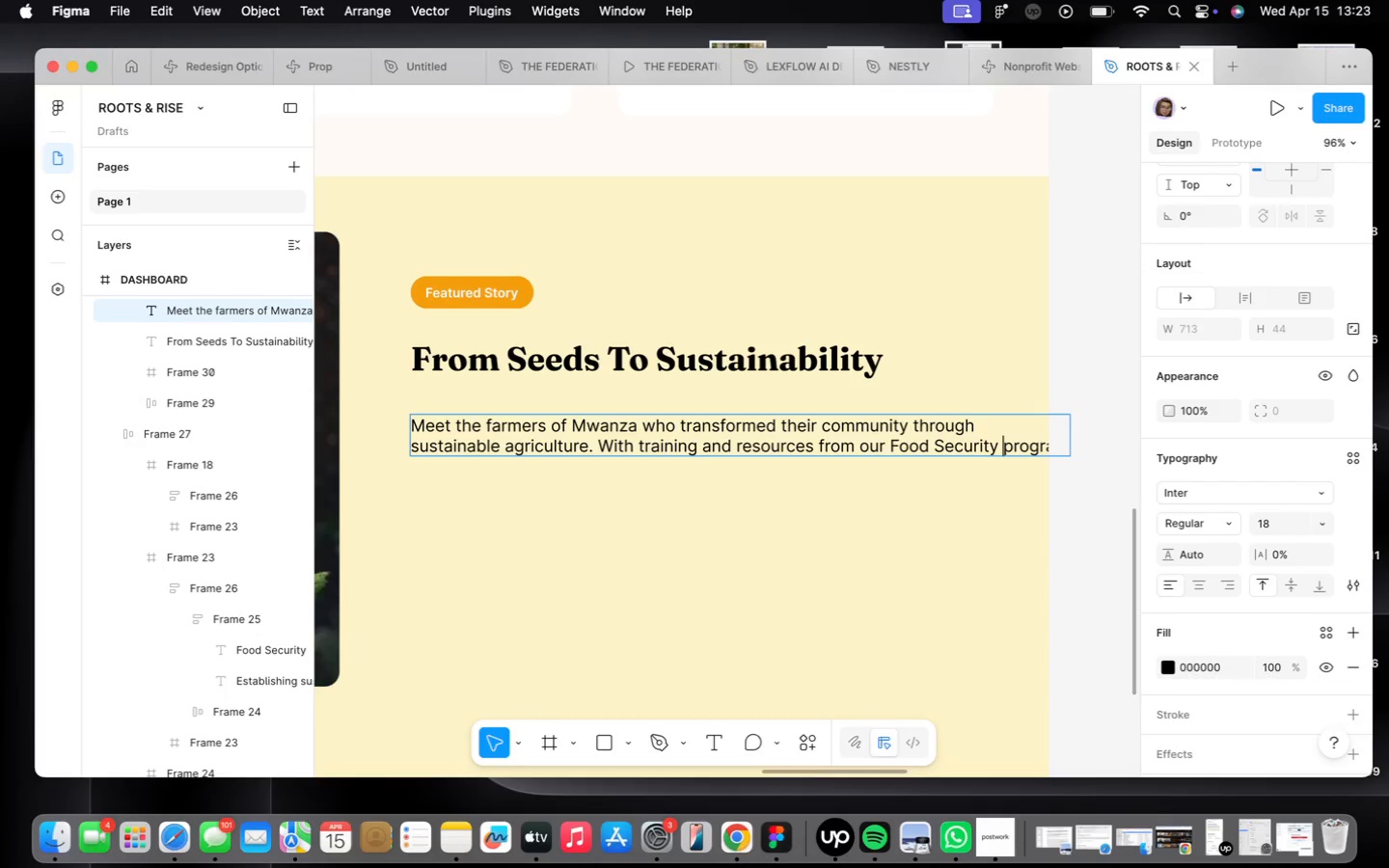 
key(Enter)
 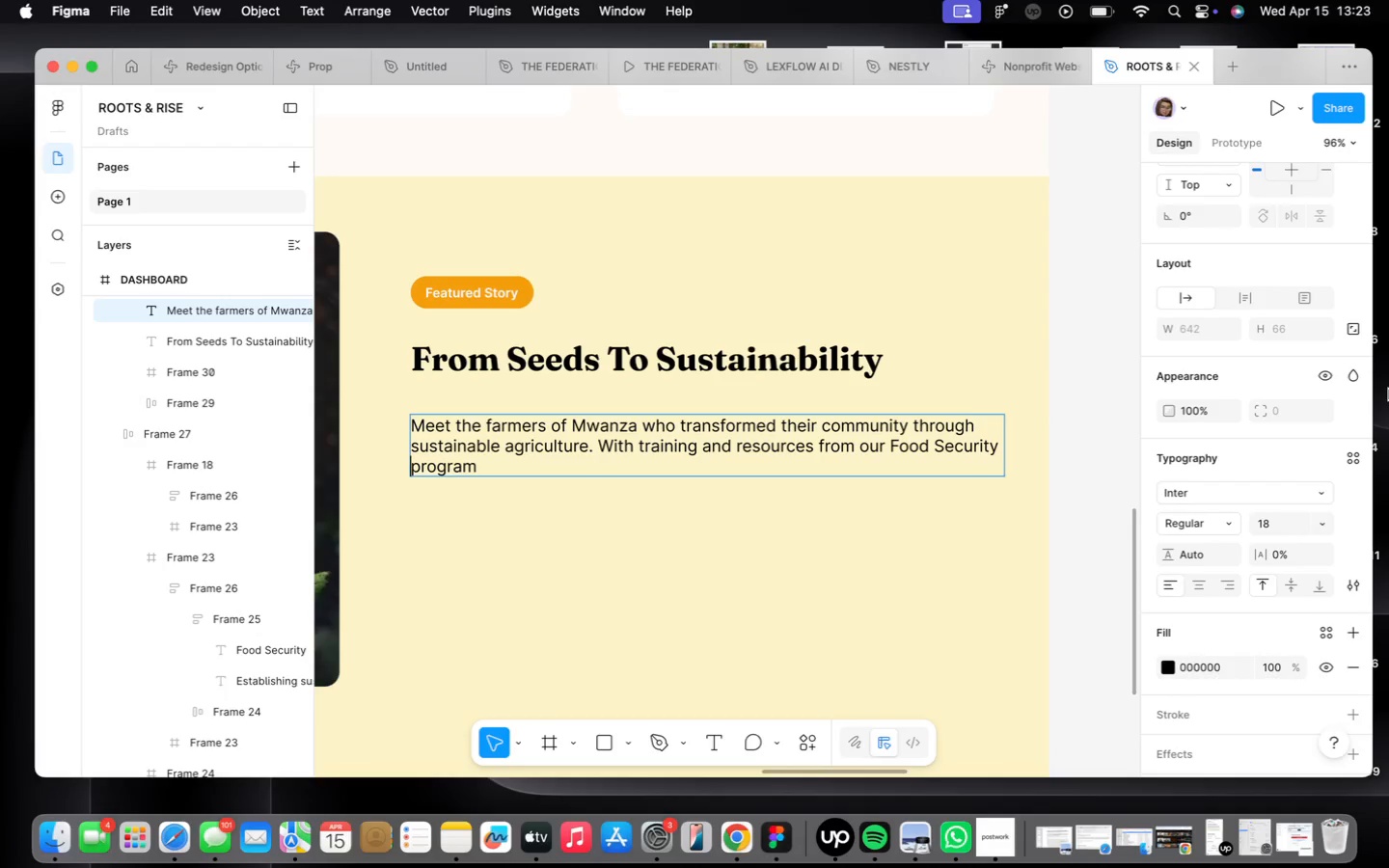 
key(ArrowRight)
 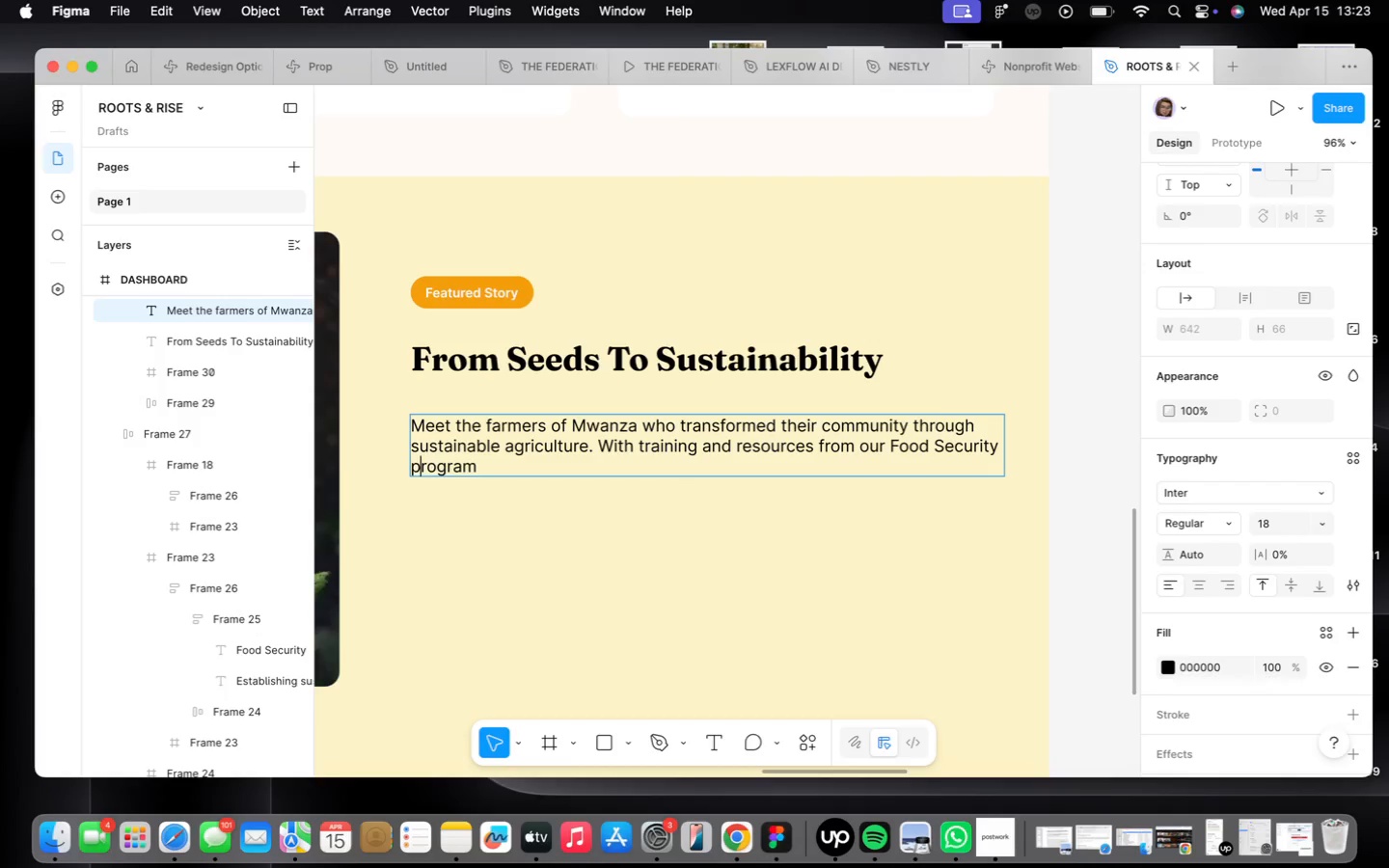 
key(ArrowRight)
 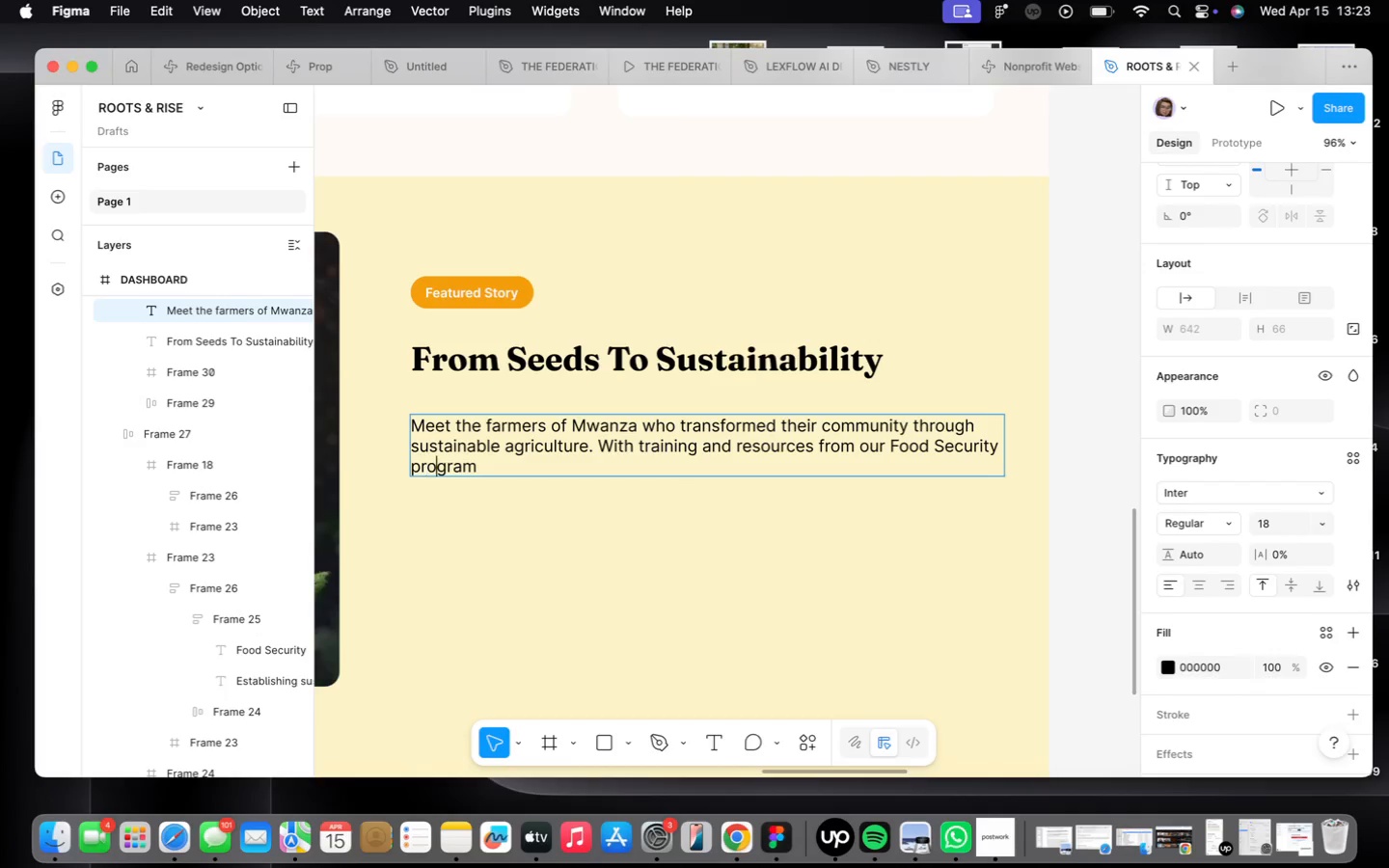 
key(ArrowRight)
 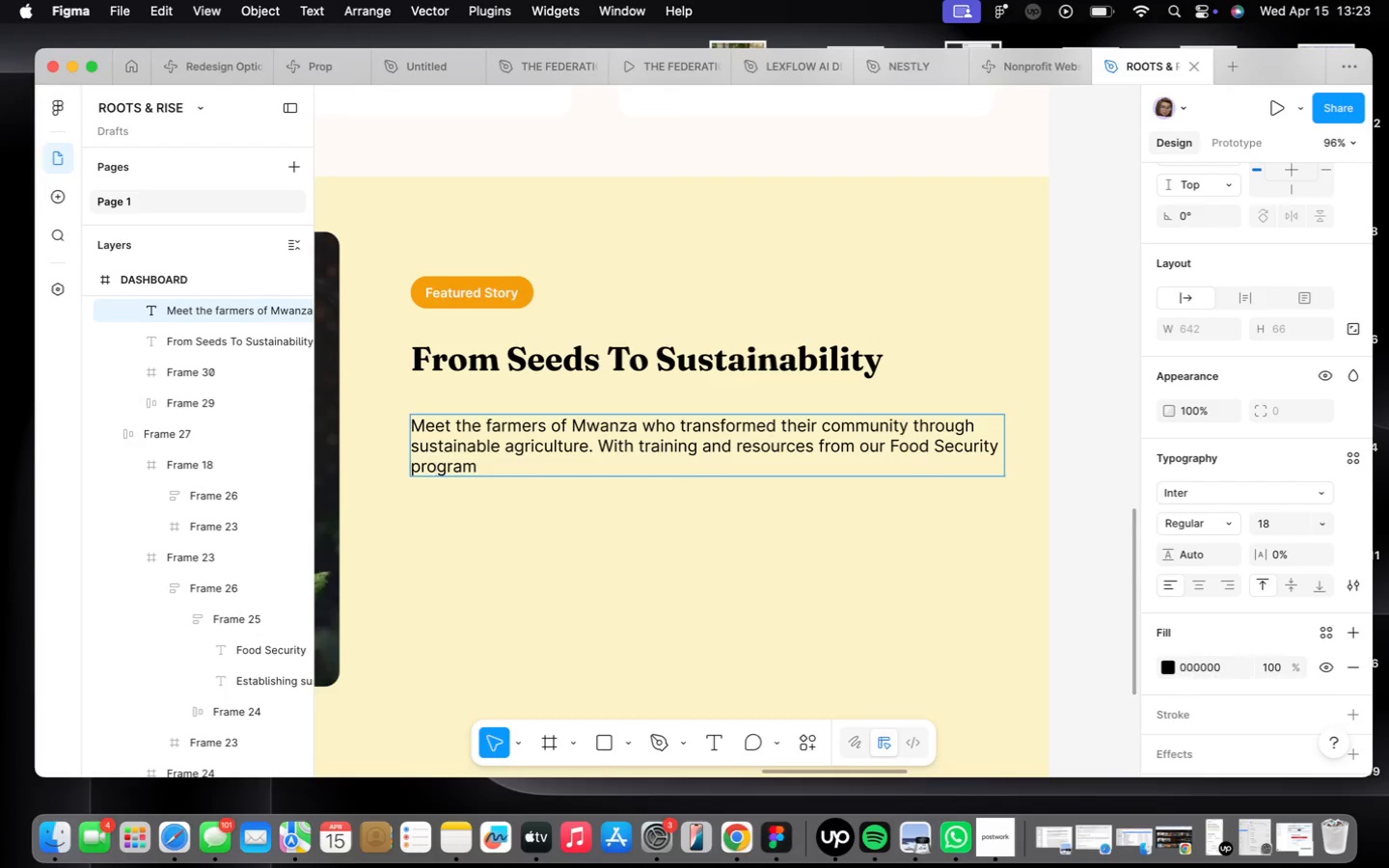 
key(ArrowRight)
 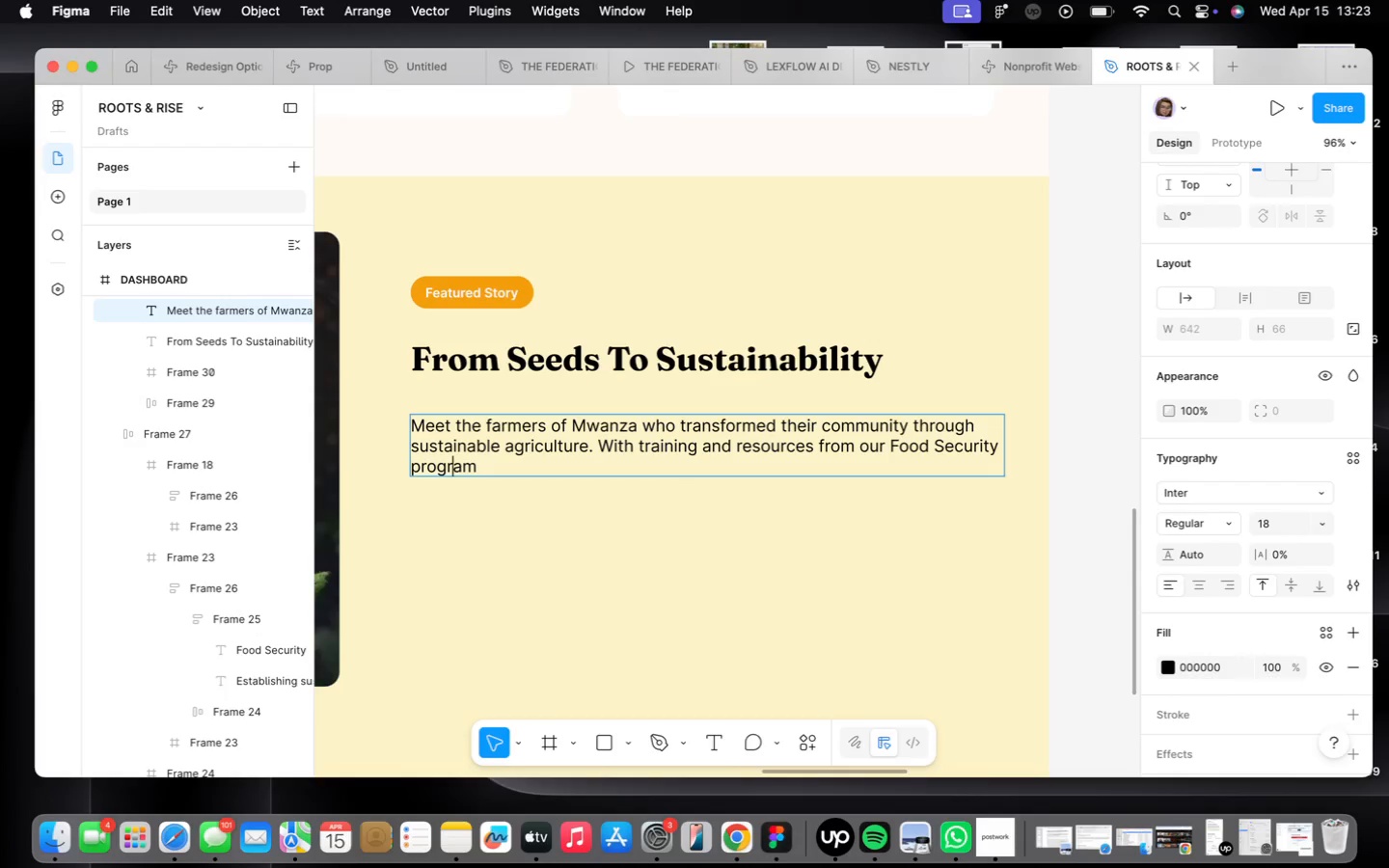 
key(ArrowRight)
 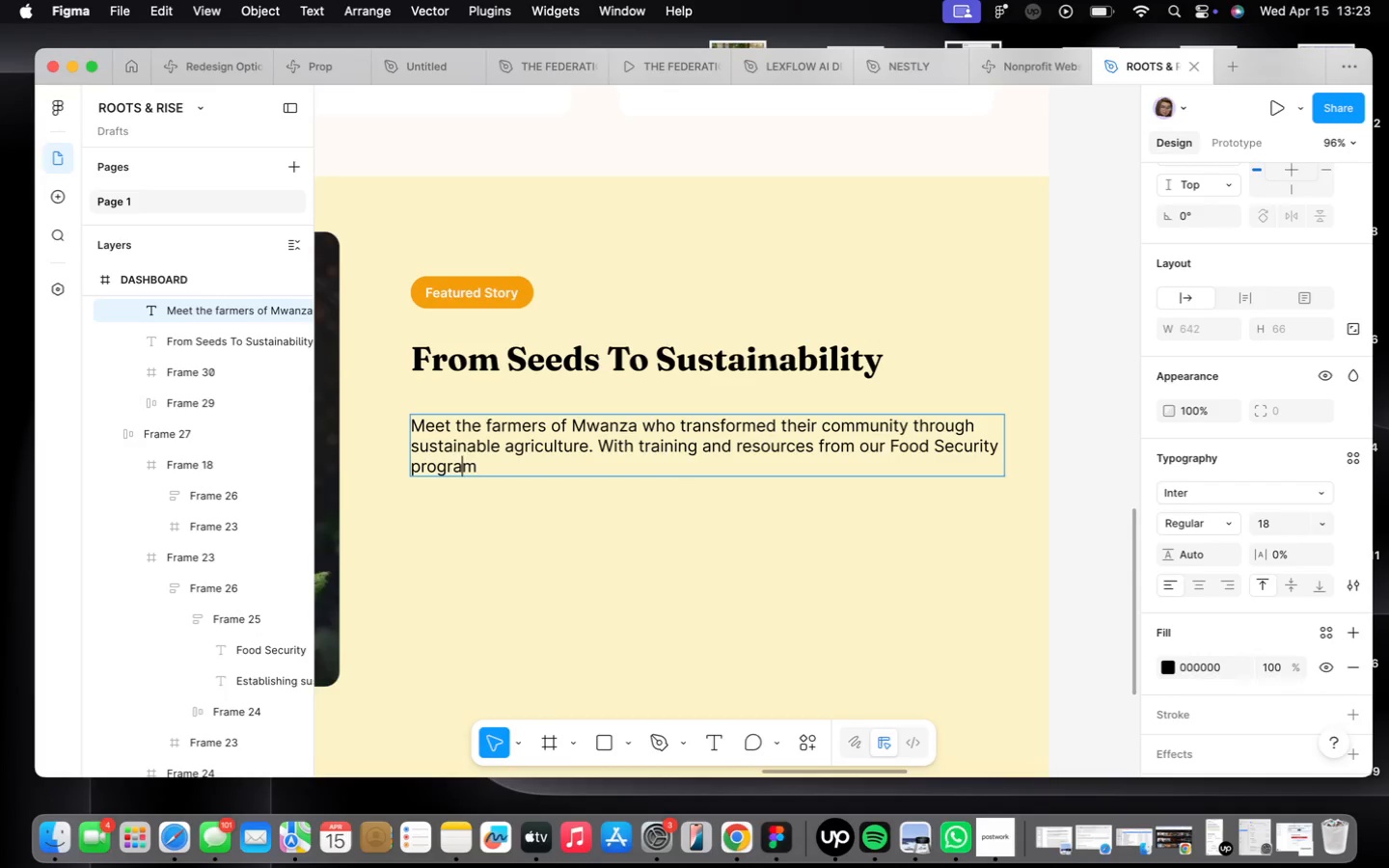 
key(ArrowRight)
 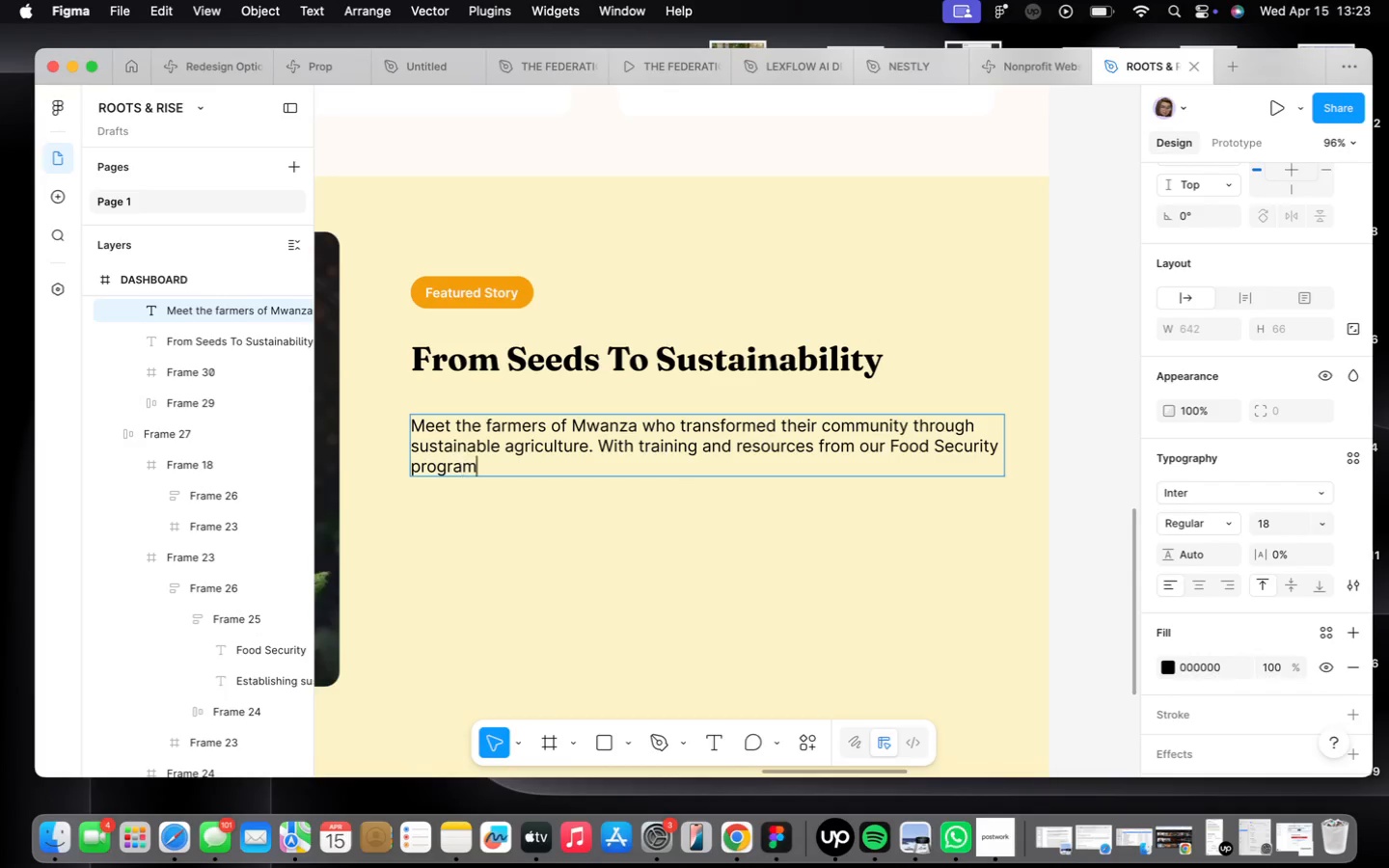 
key(ArrowRight)
 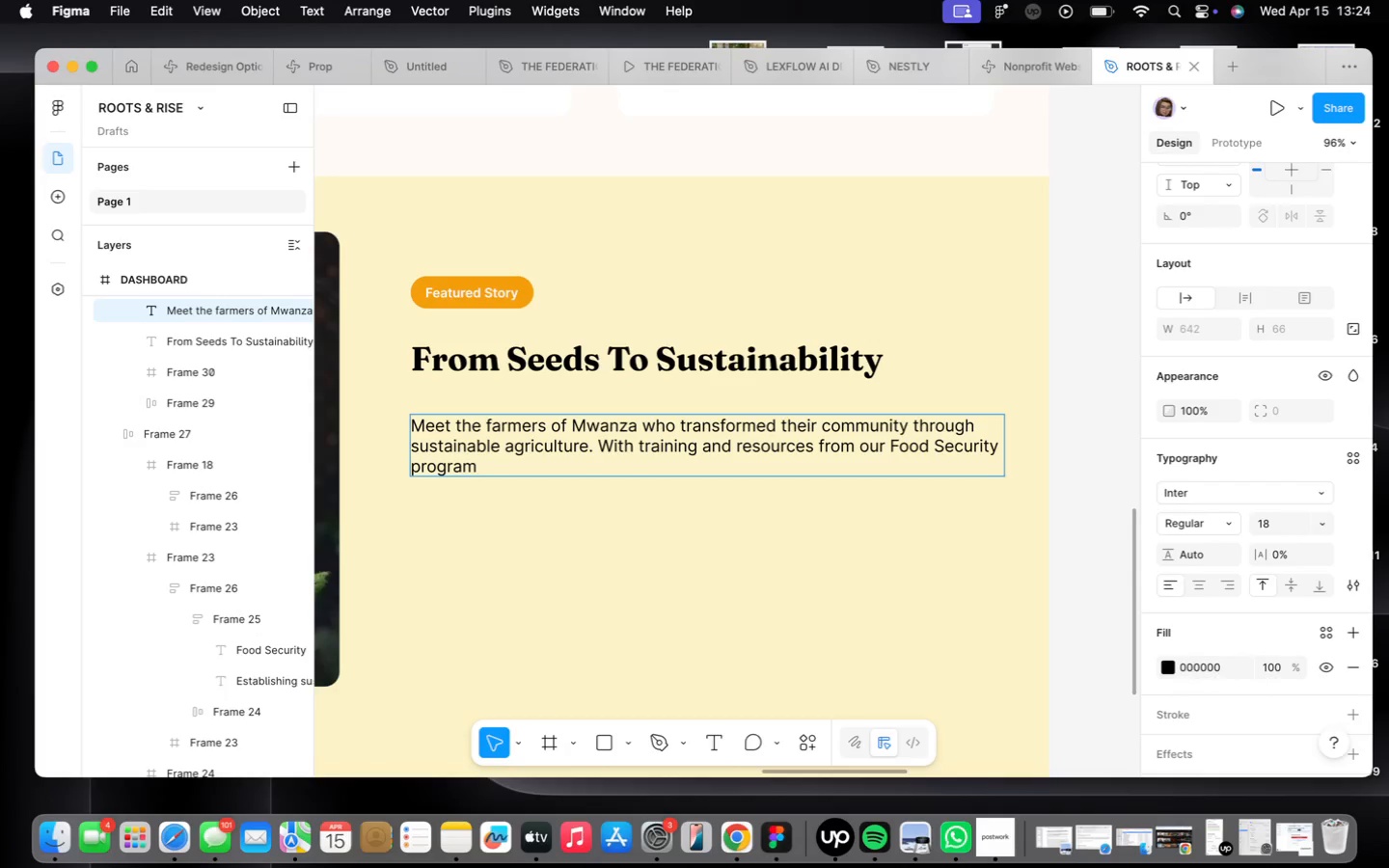 
key(Comma)
 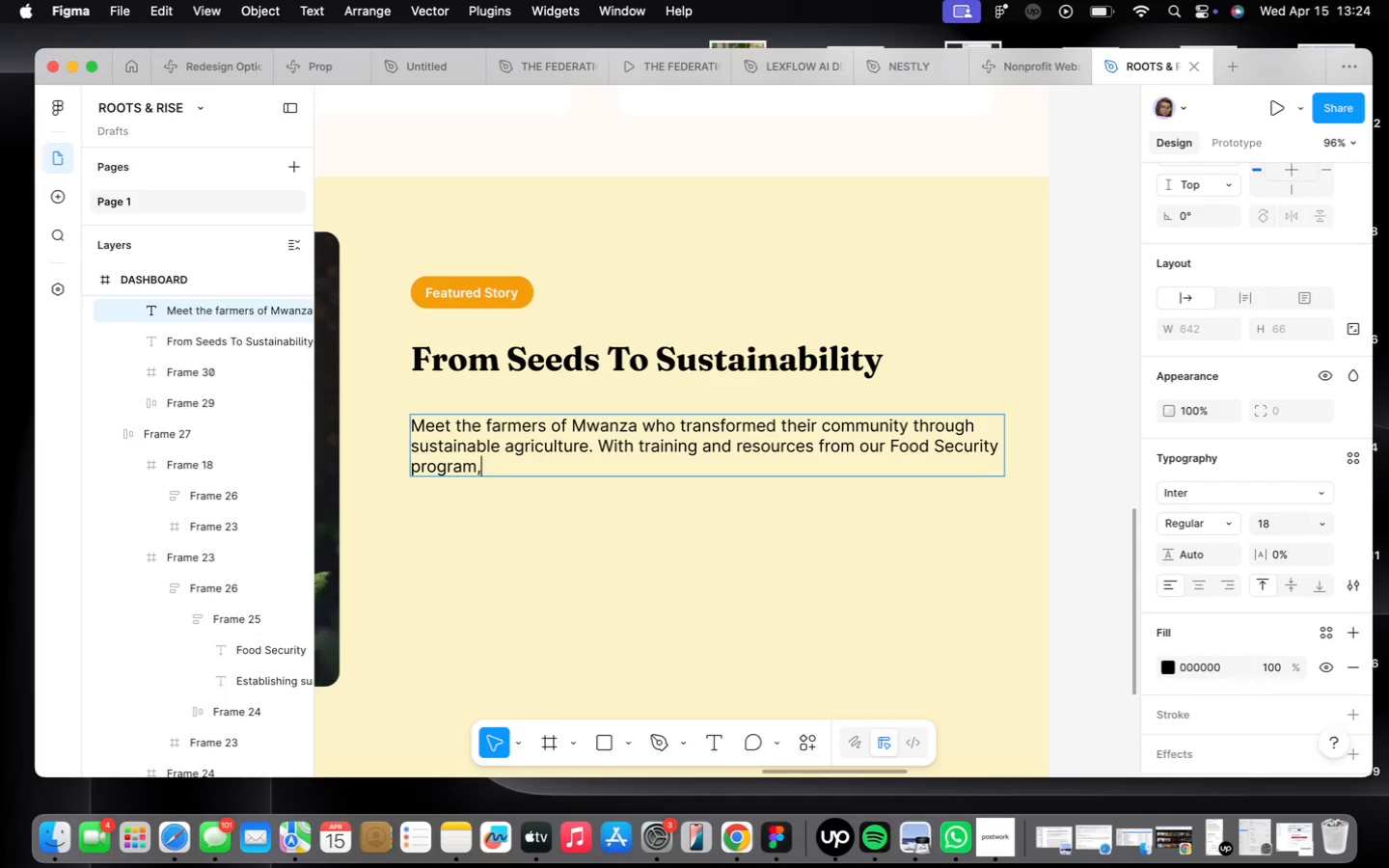 
key(Space)
 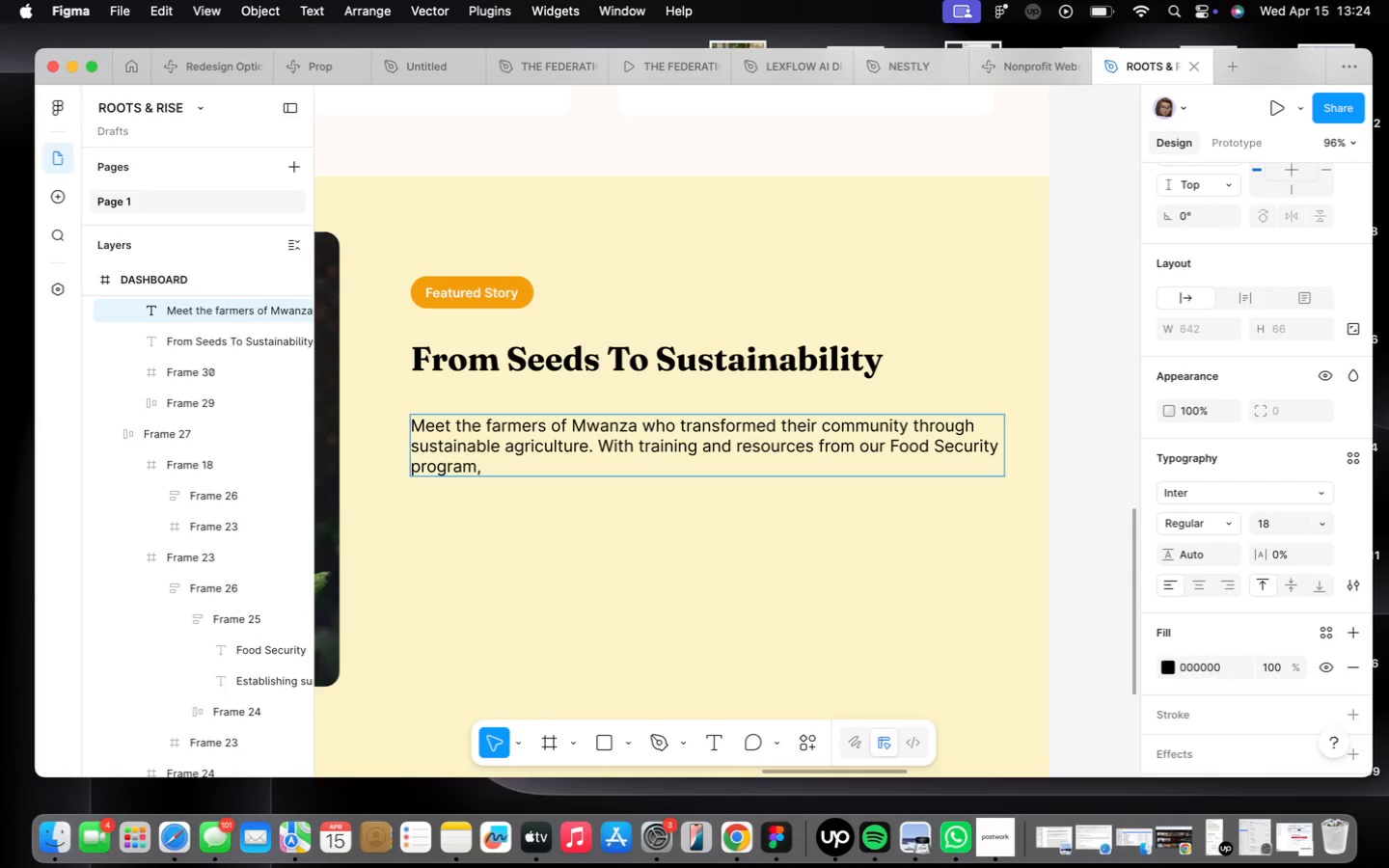 
type(they've increased crop yiellds by 300%)
 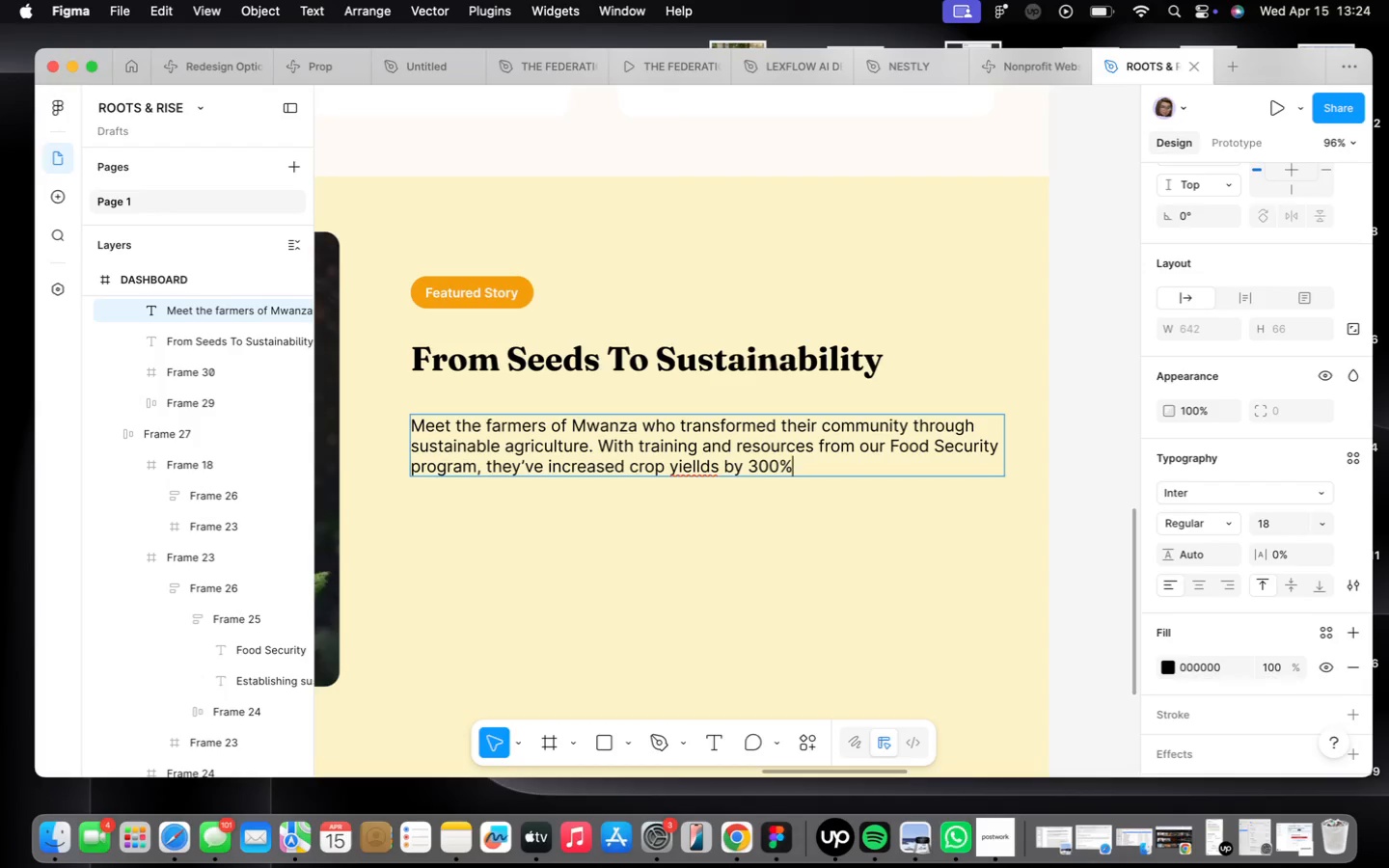 
key(ArrowLeft)
 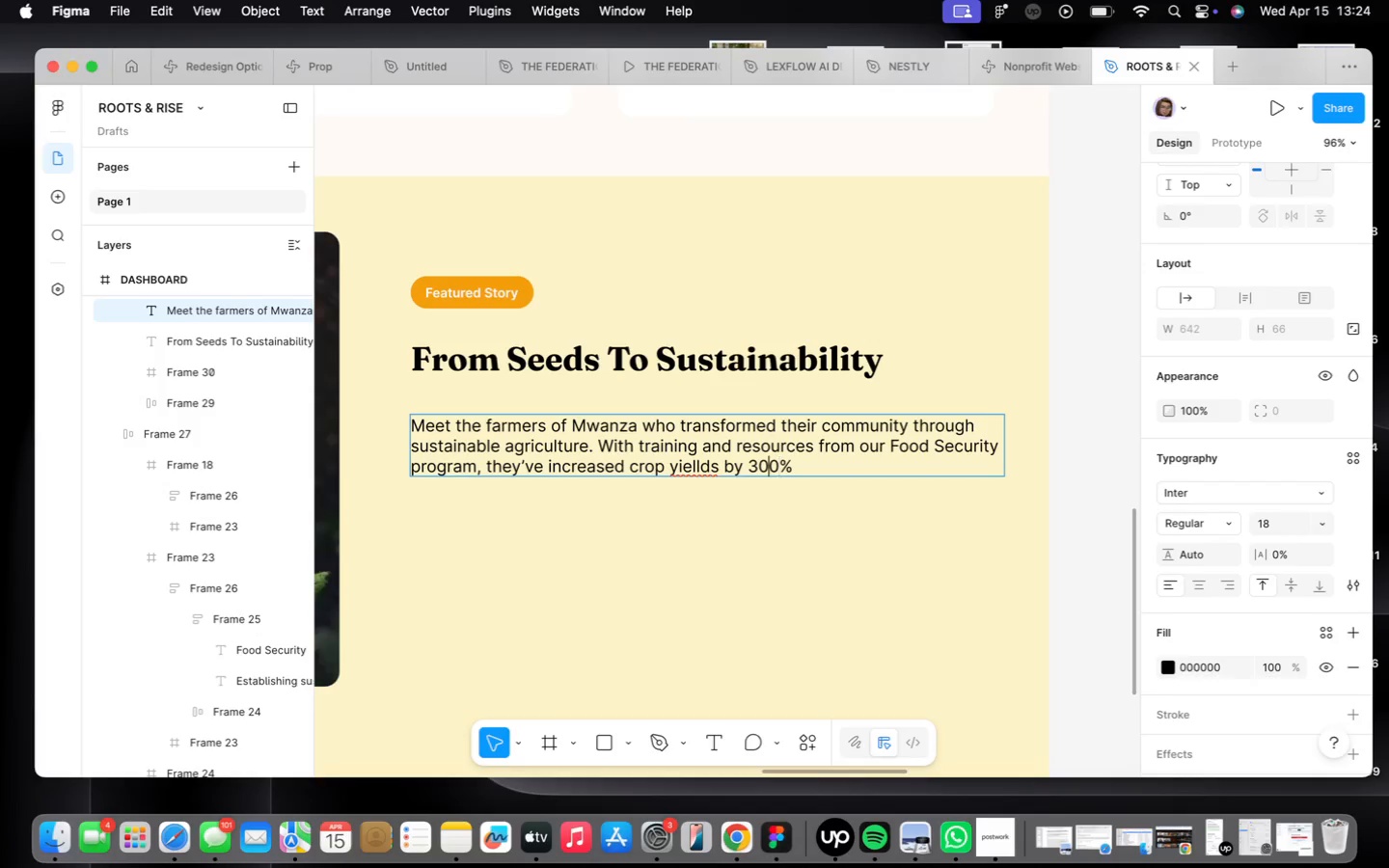 
key(ArrowLeft)
 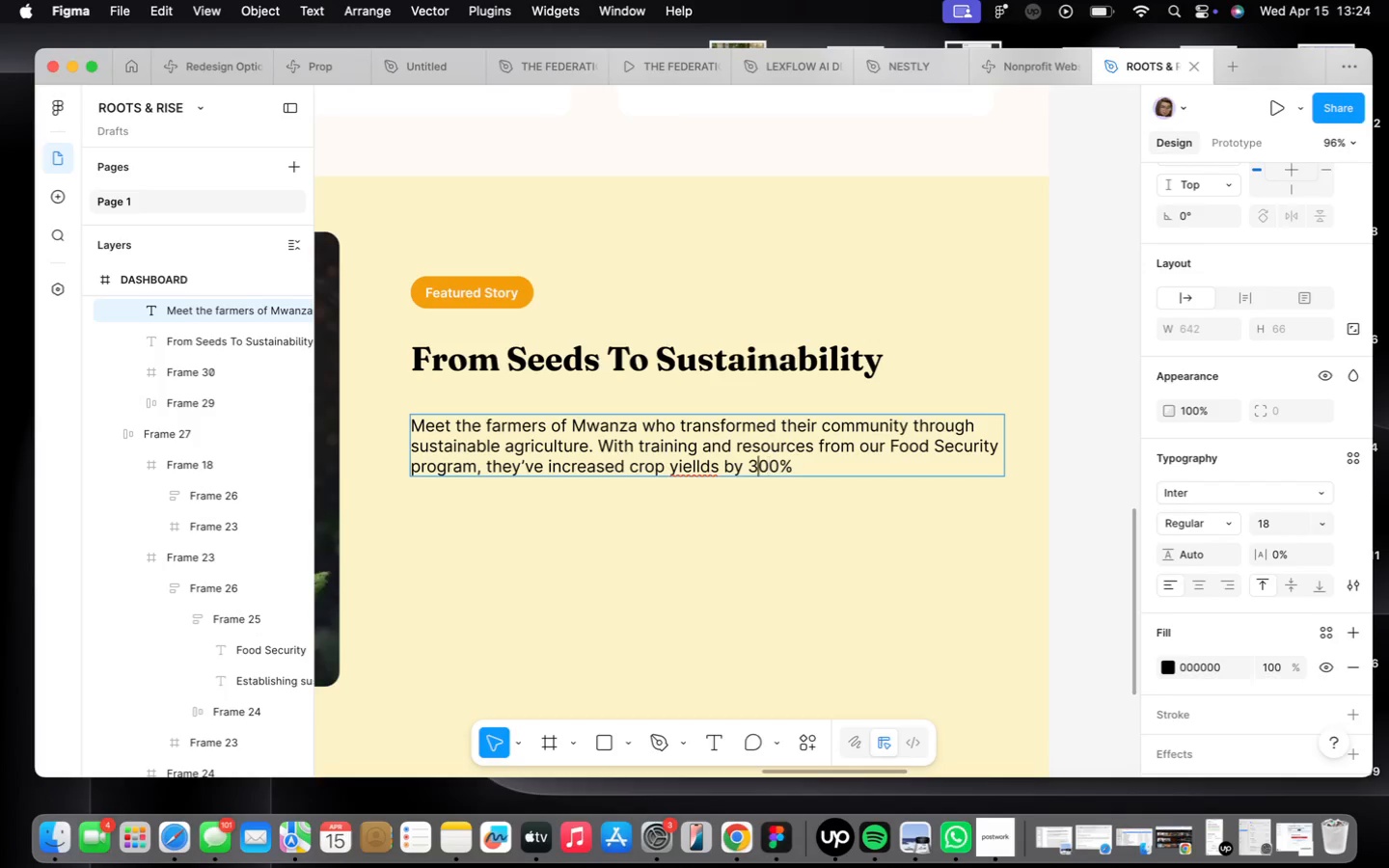 
key(ArrowLeft)
 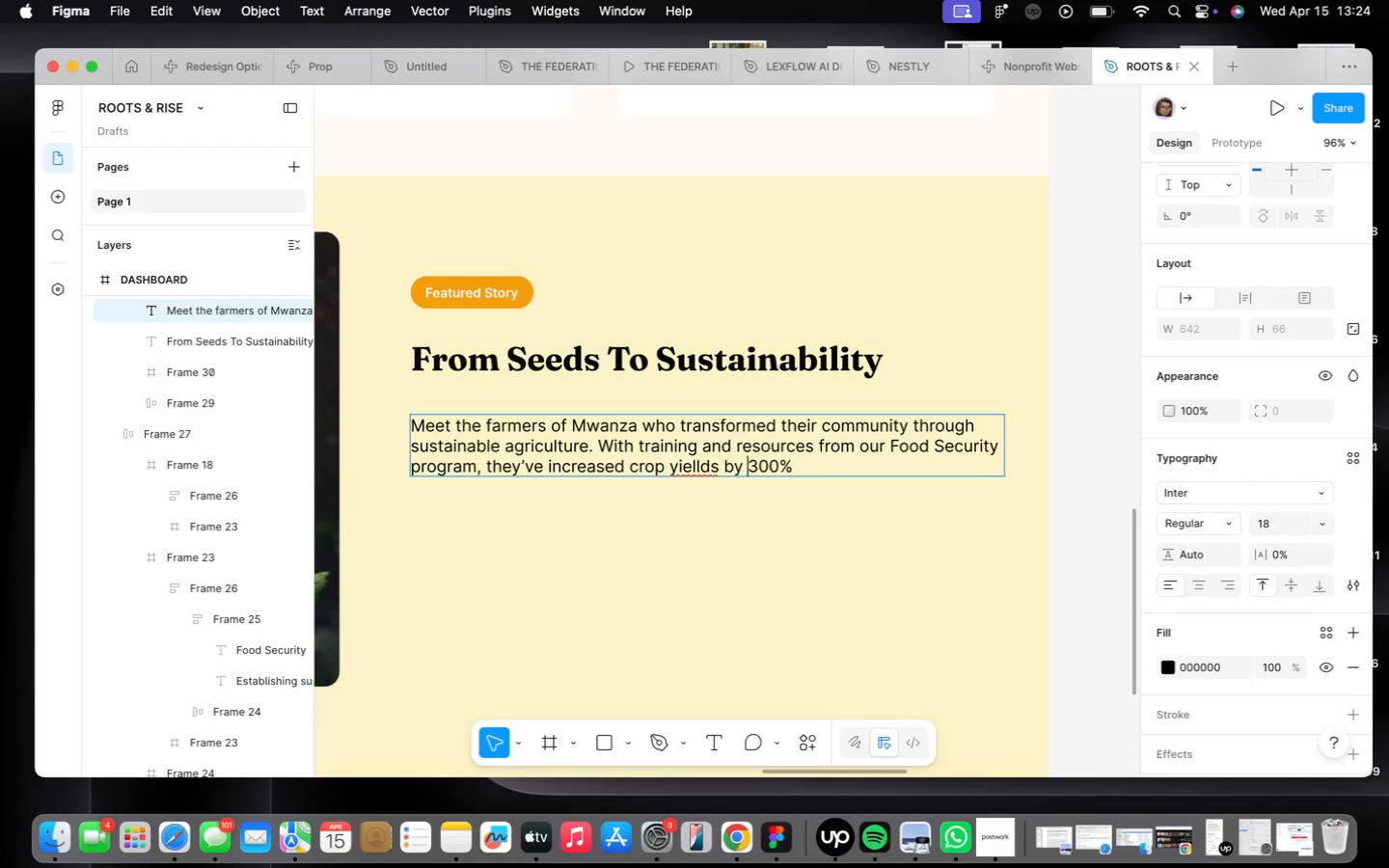 
key(ArrowLeft)
 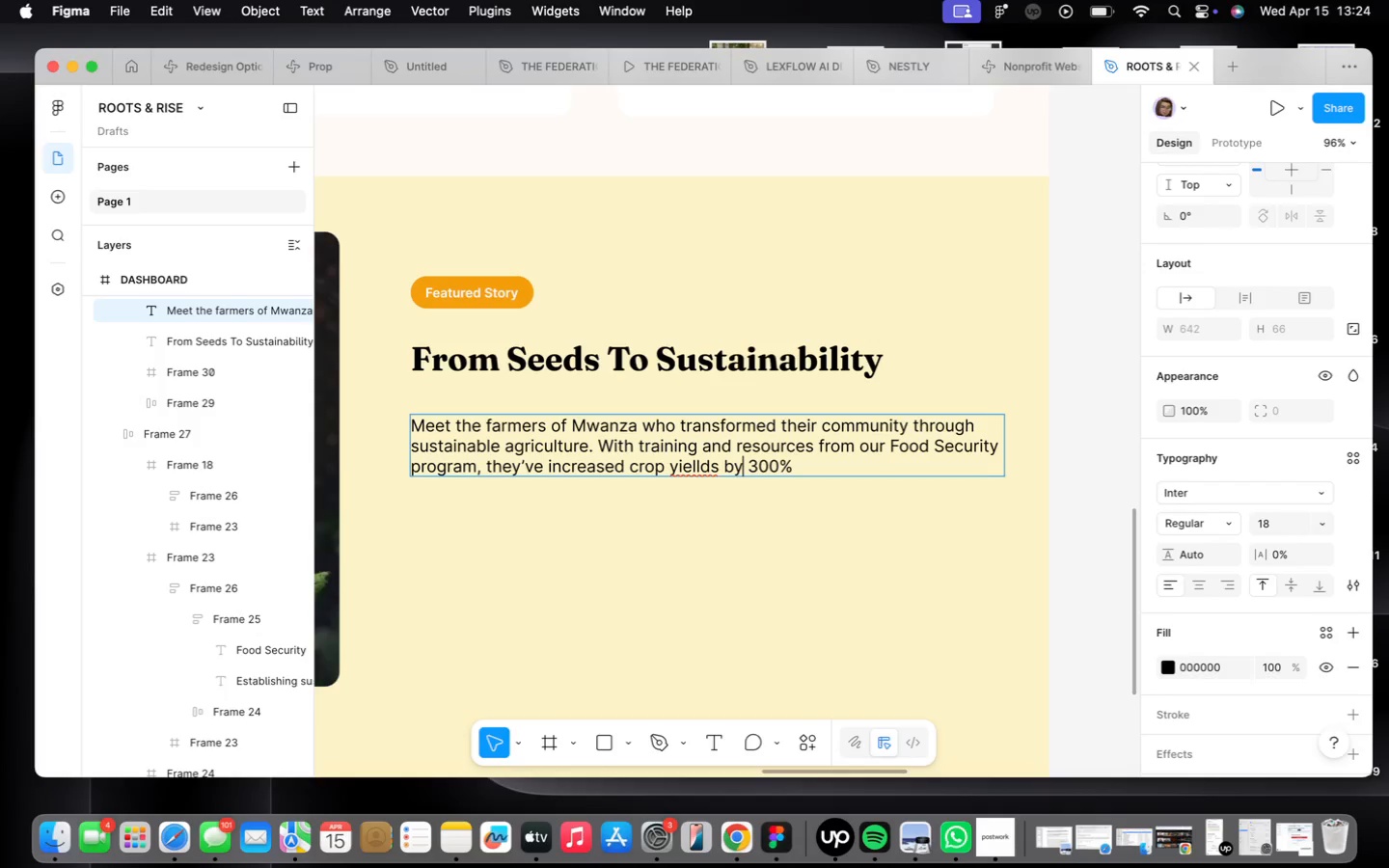 
key(ArrowLeft)
 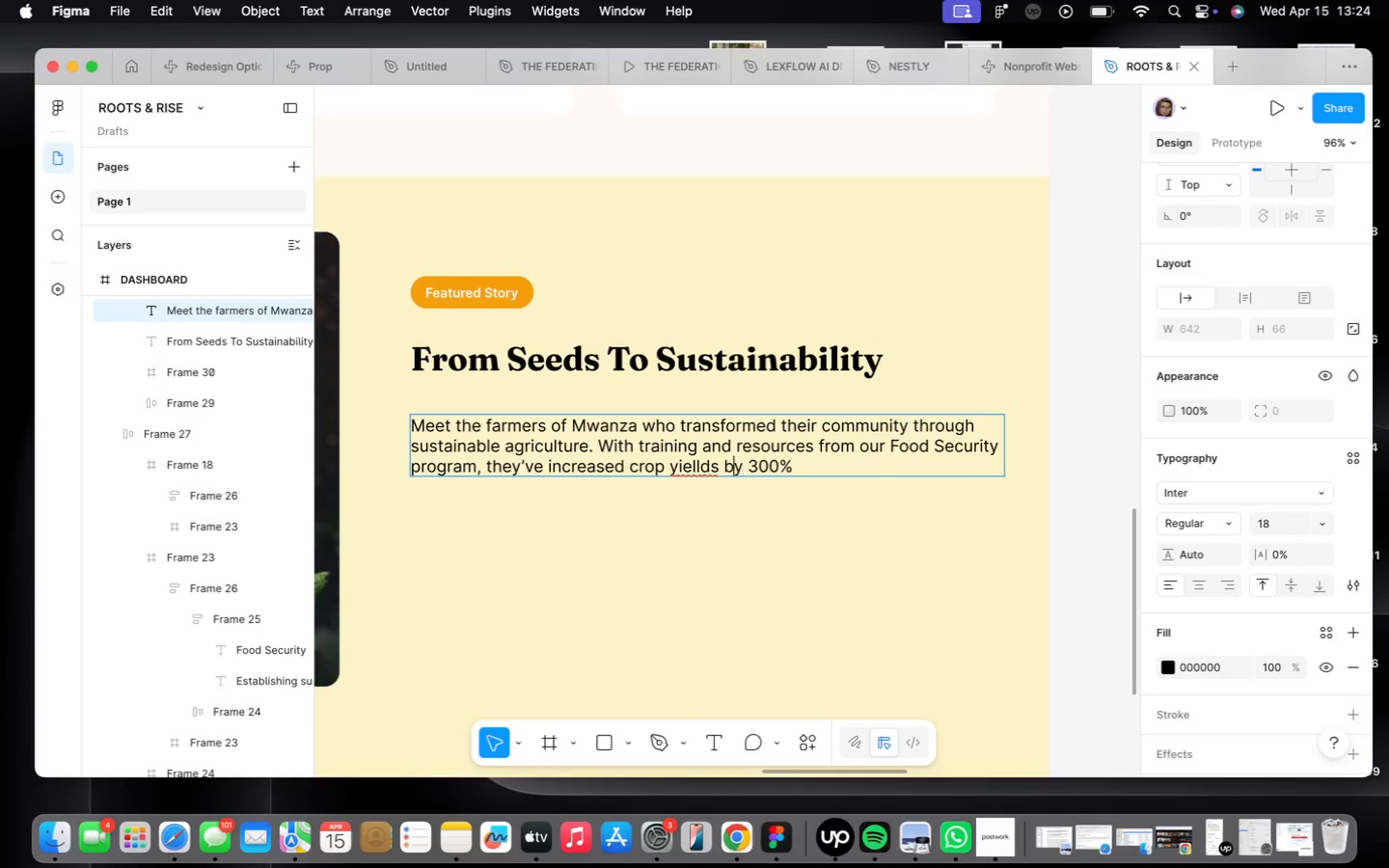 
key(ArrowLeft)
 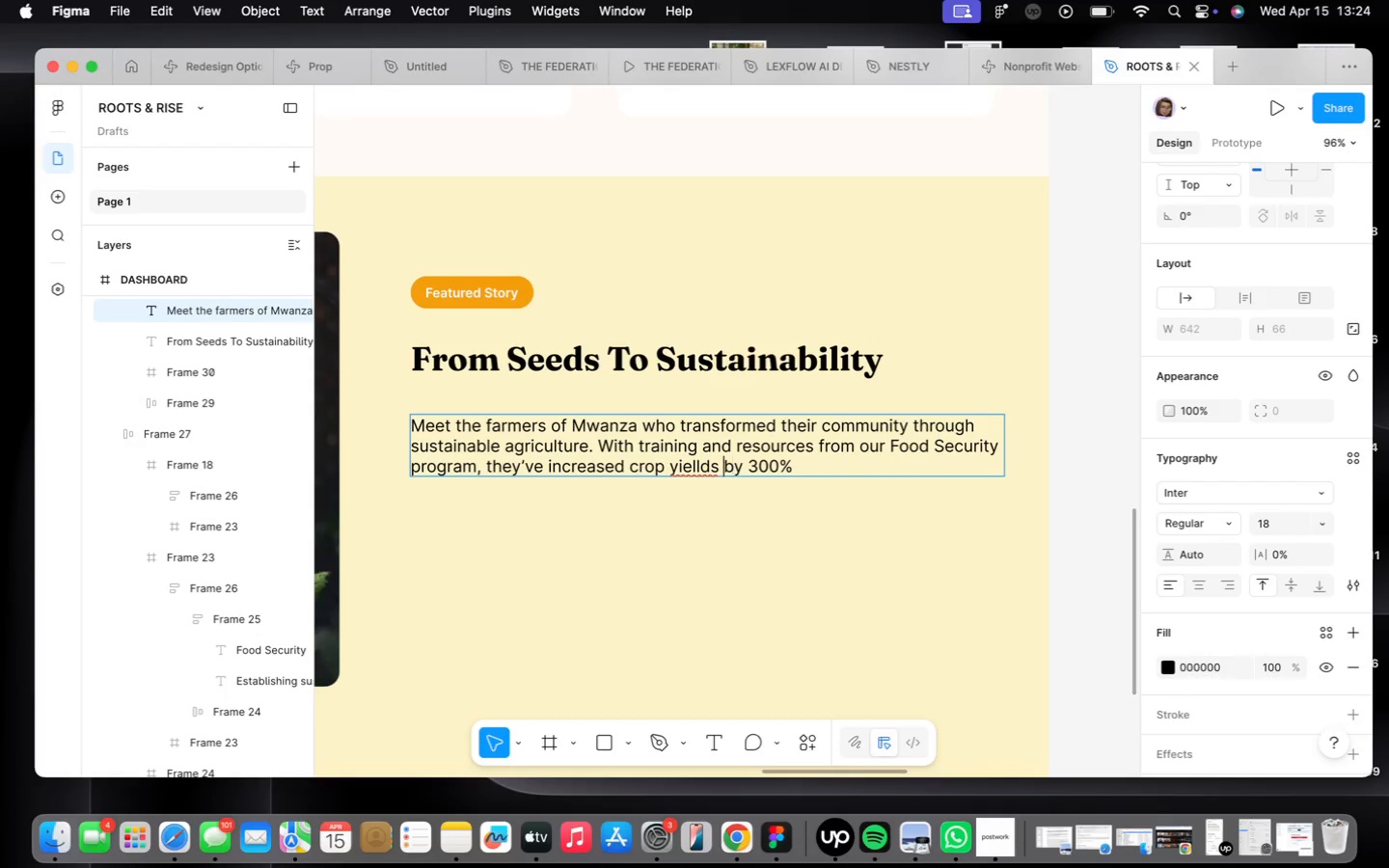 
key(ArrowLeft)
 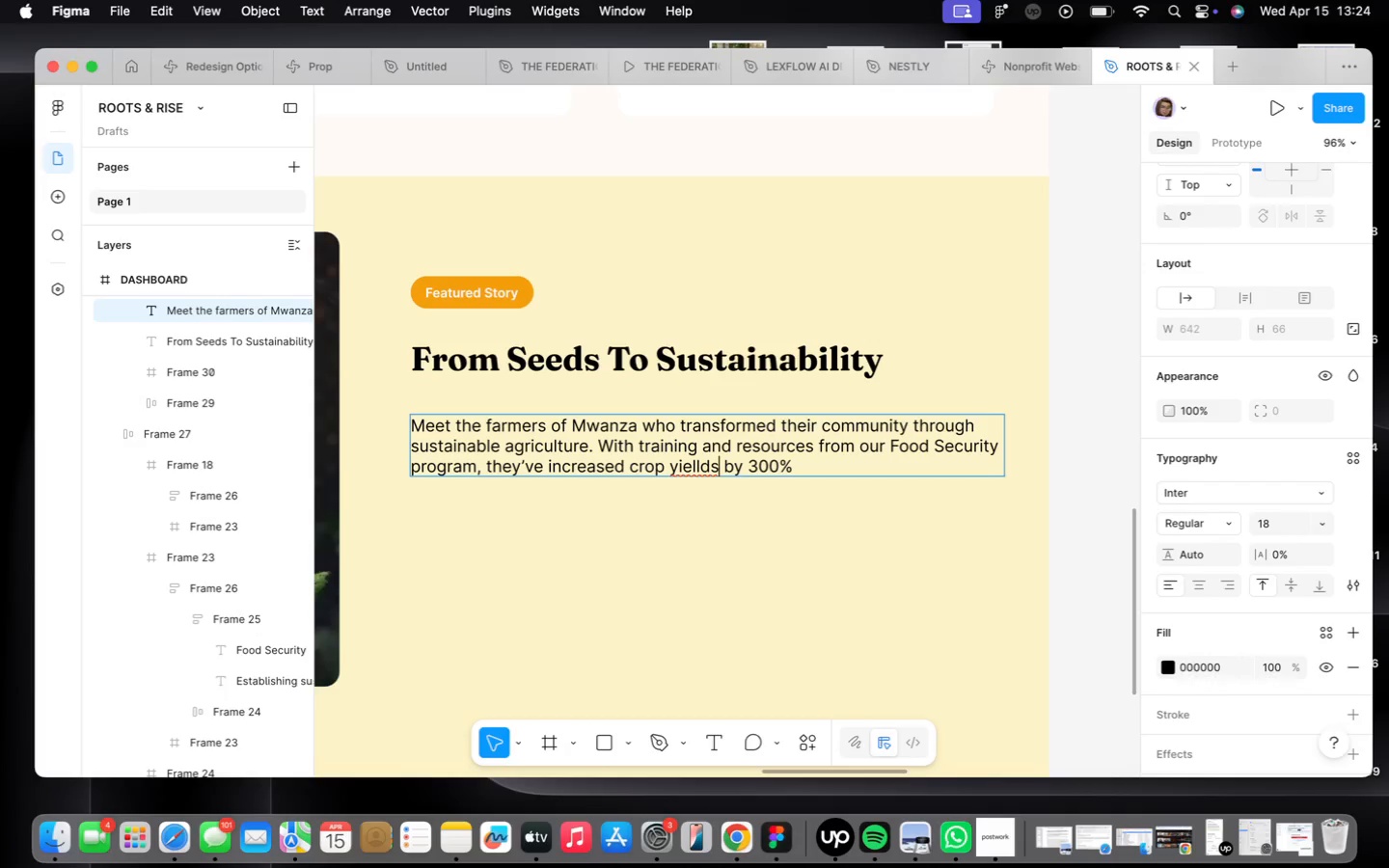 
key(ArrowLeft)
 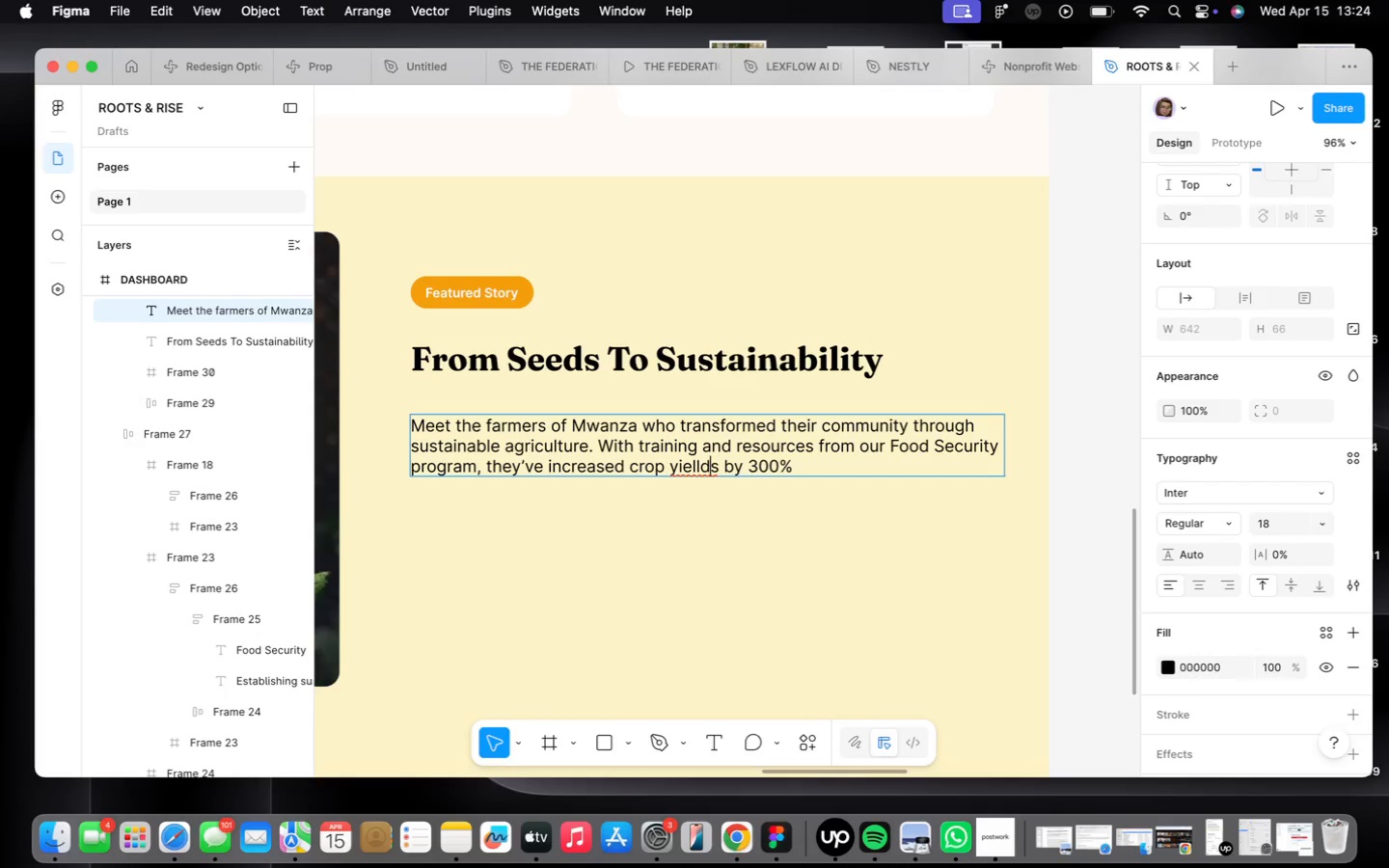 
key(ArrowLeft)
 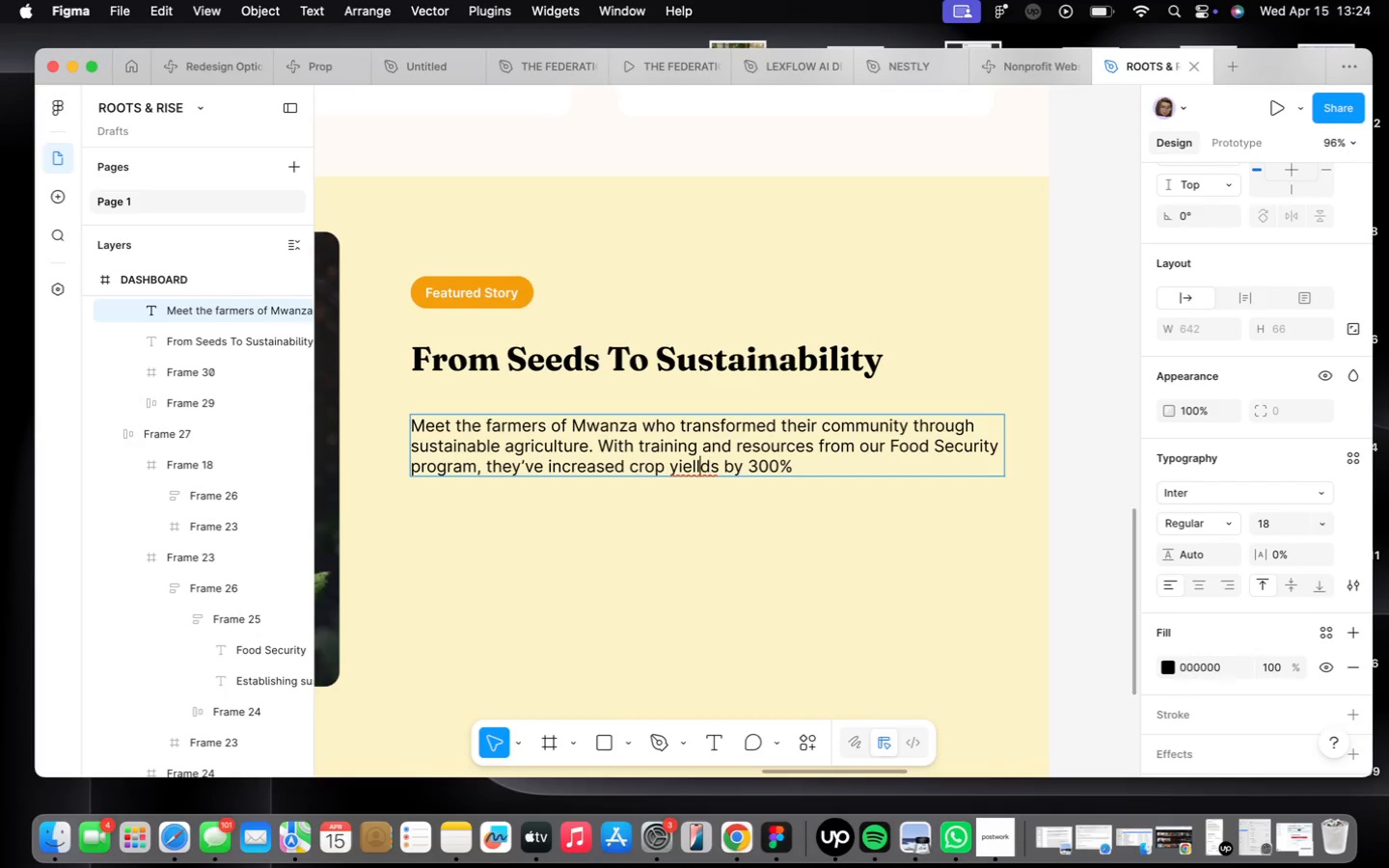 
key(ArrowLeft)
 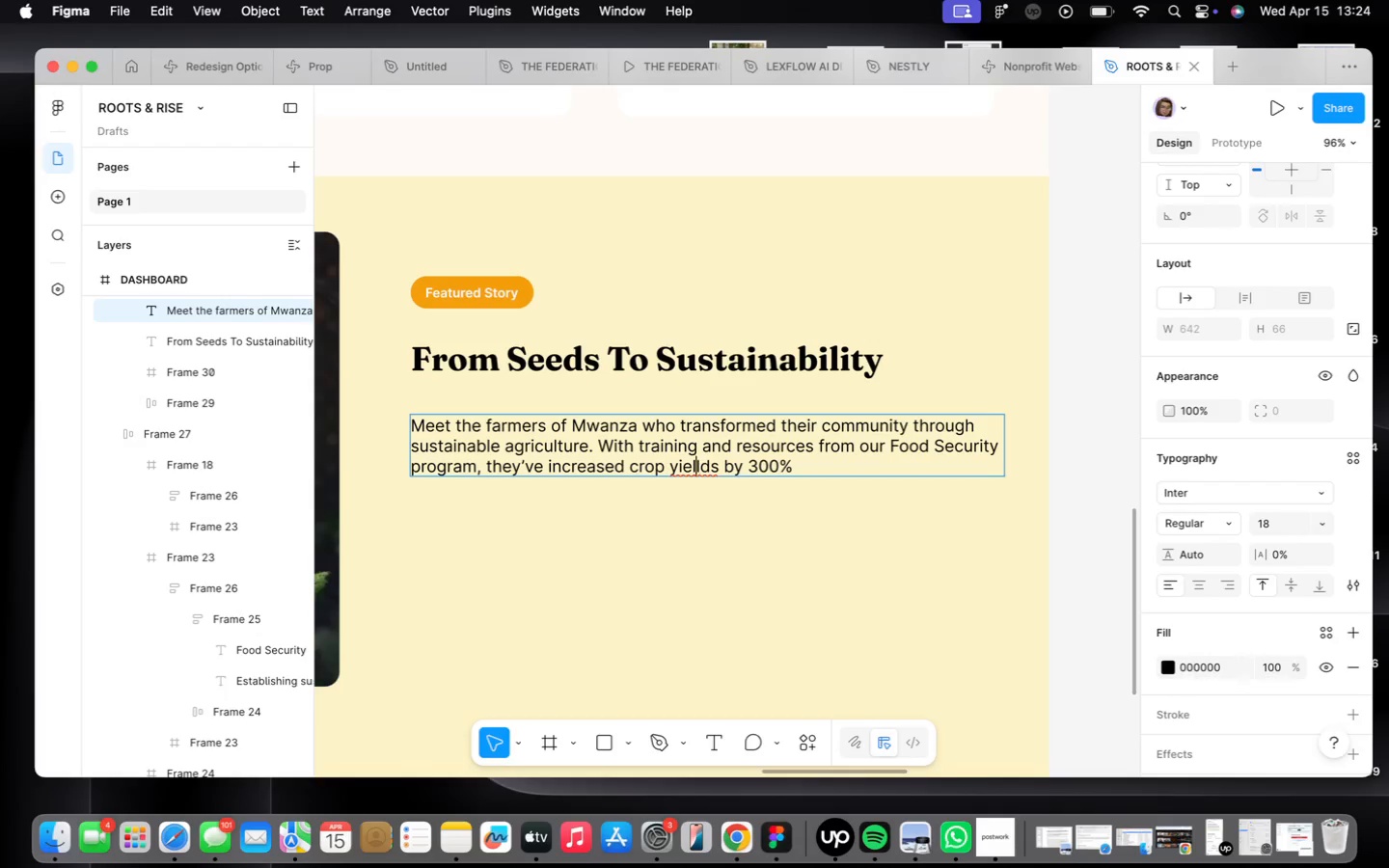 
key(ArrowLeft)
 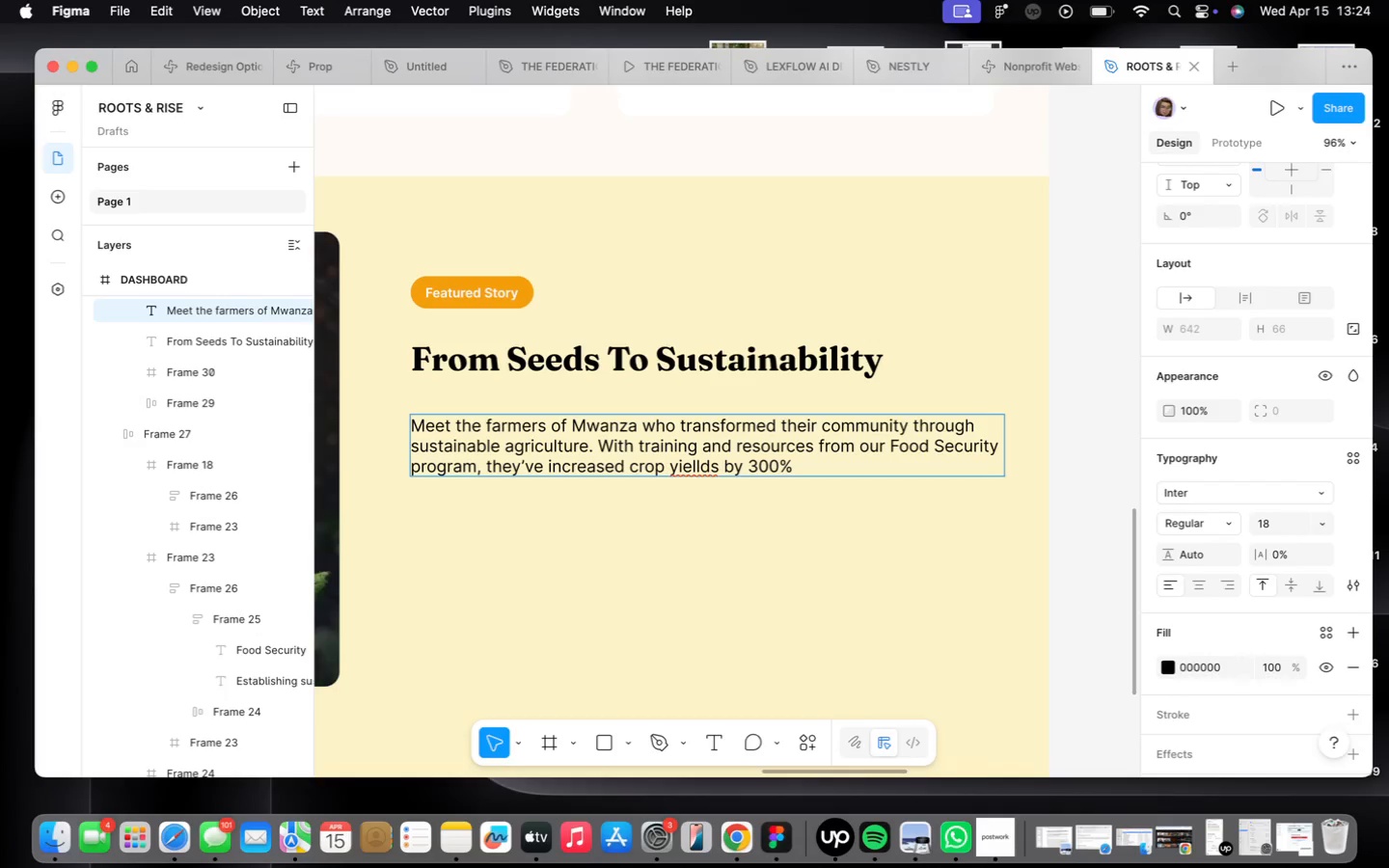 
key(Backspace)
 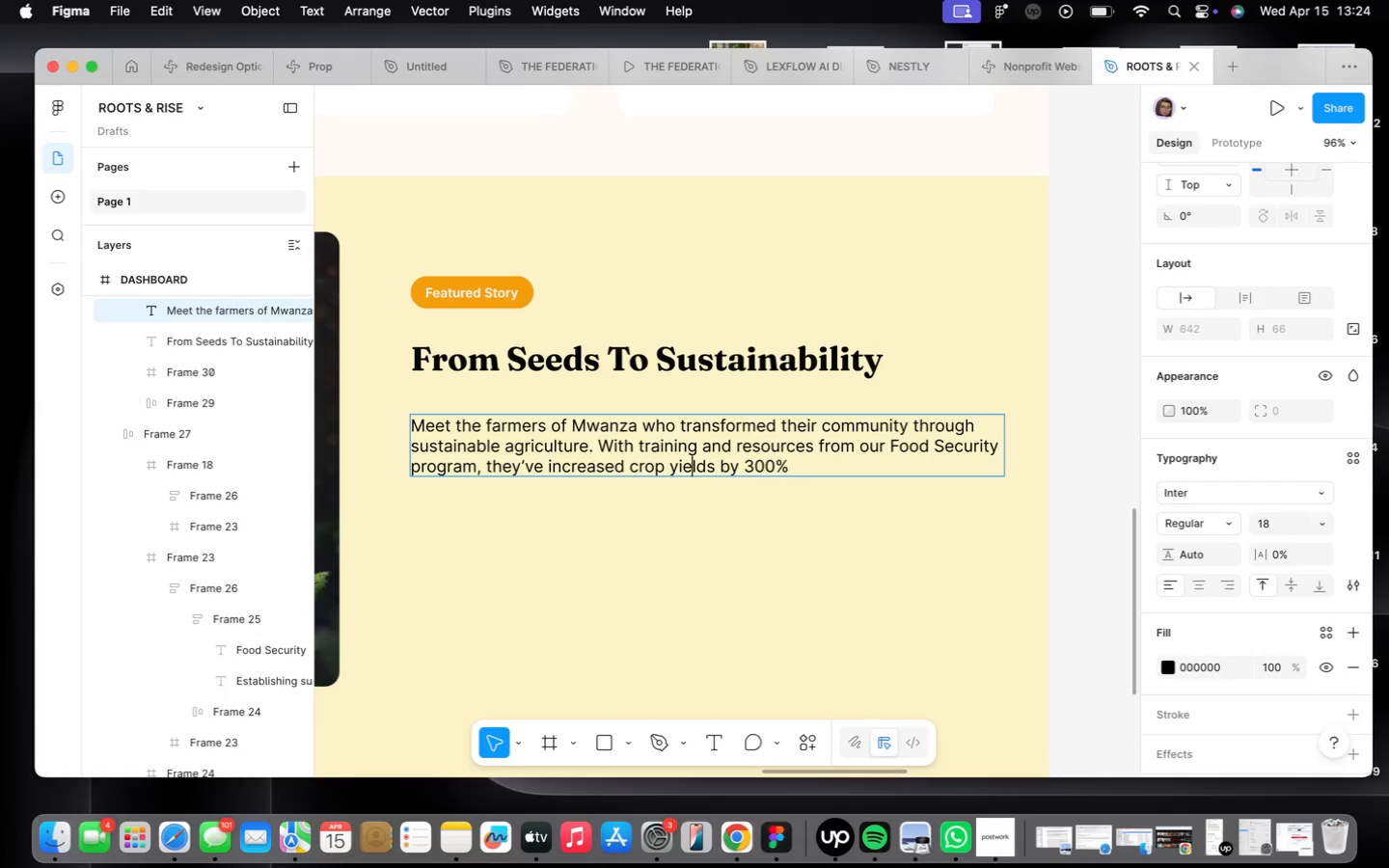 
key(ArrowRight)
 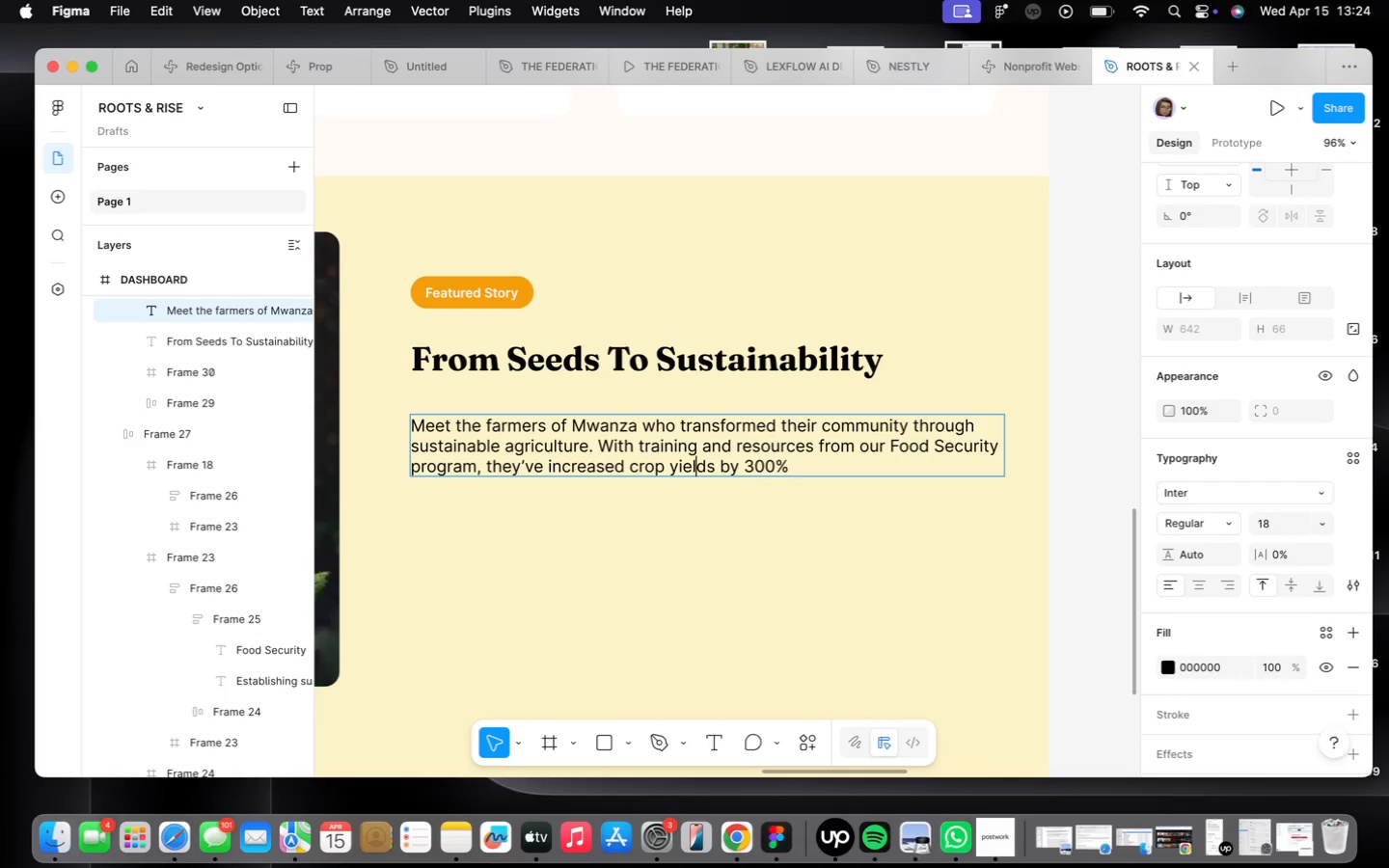 
key(ArrowRight)
 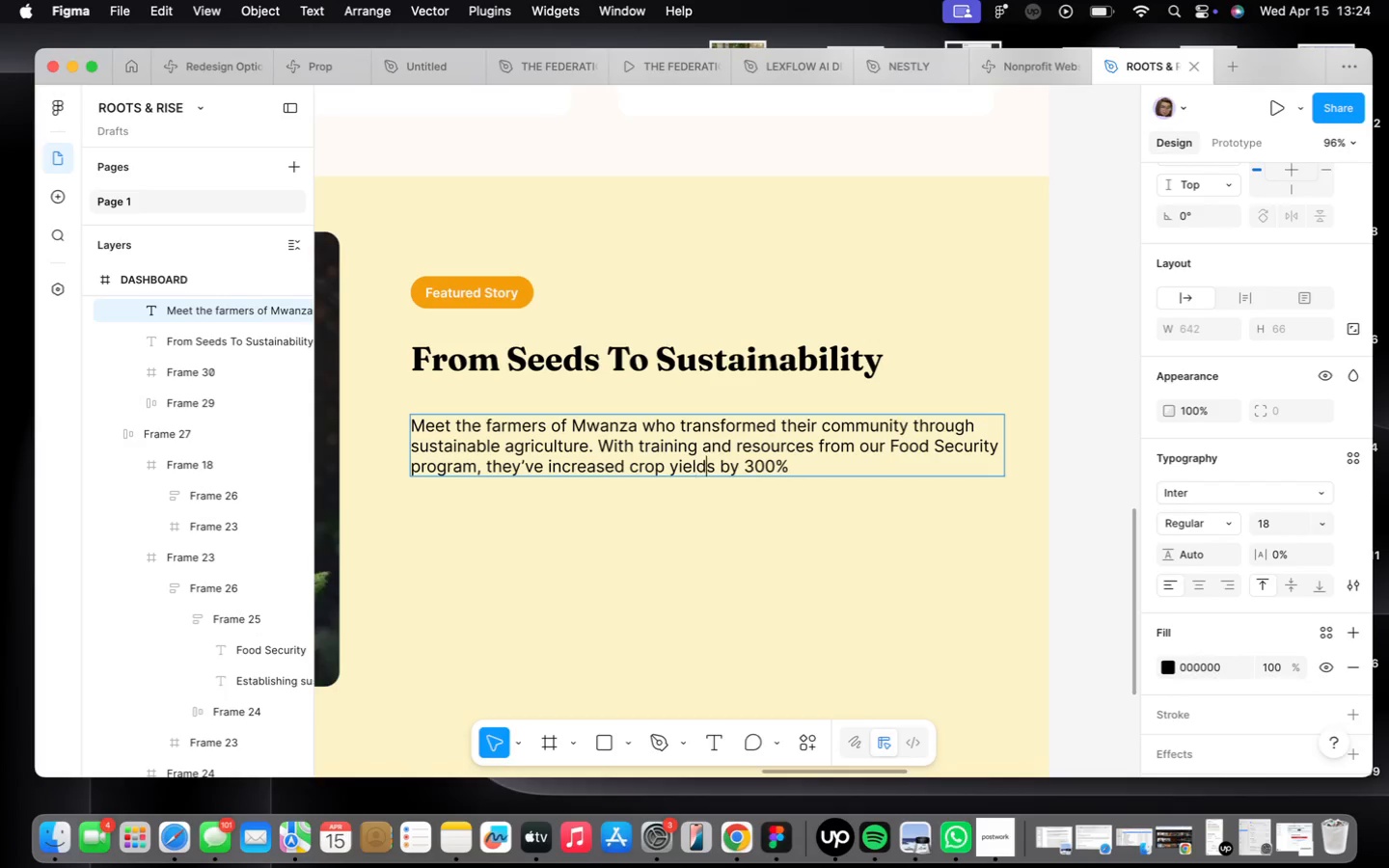 
key(ArrowRight)
 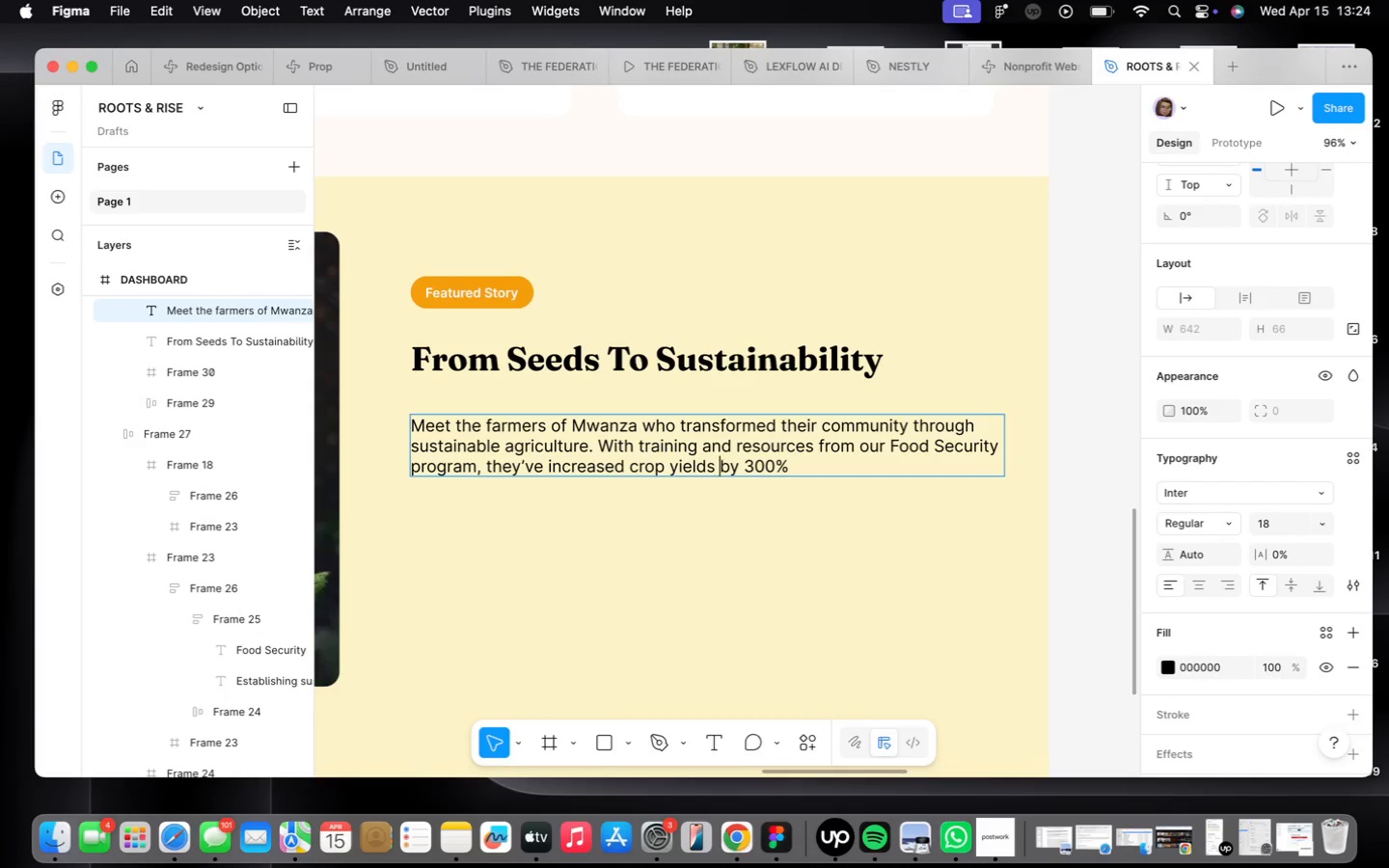 
key(ArrowRight)
 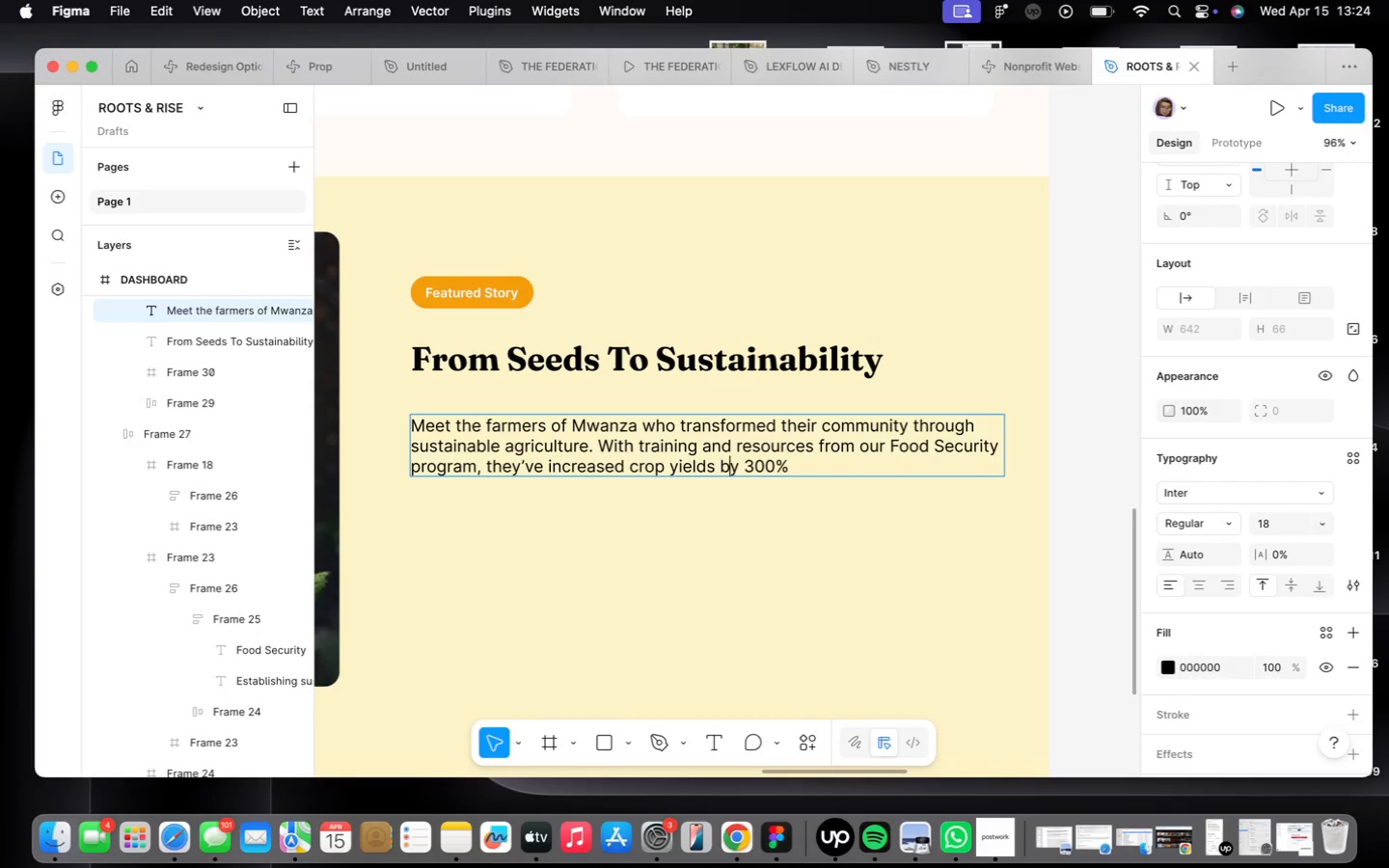 
key(ArrowRight)
 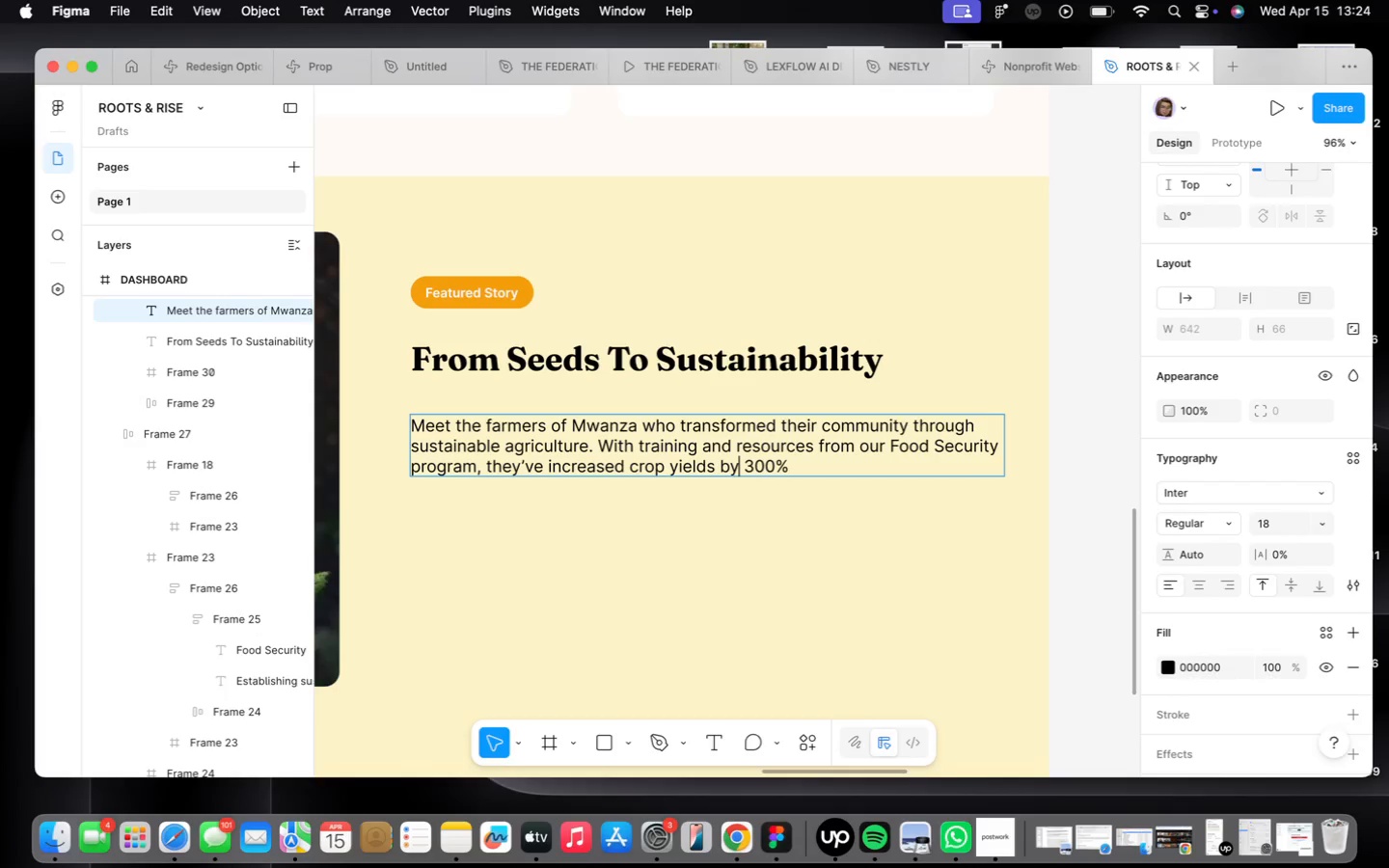 
key(ArrowRight)
 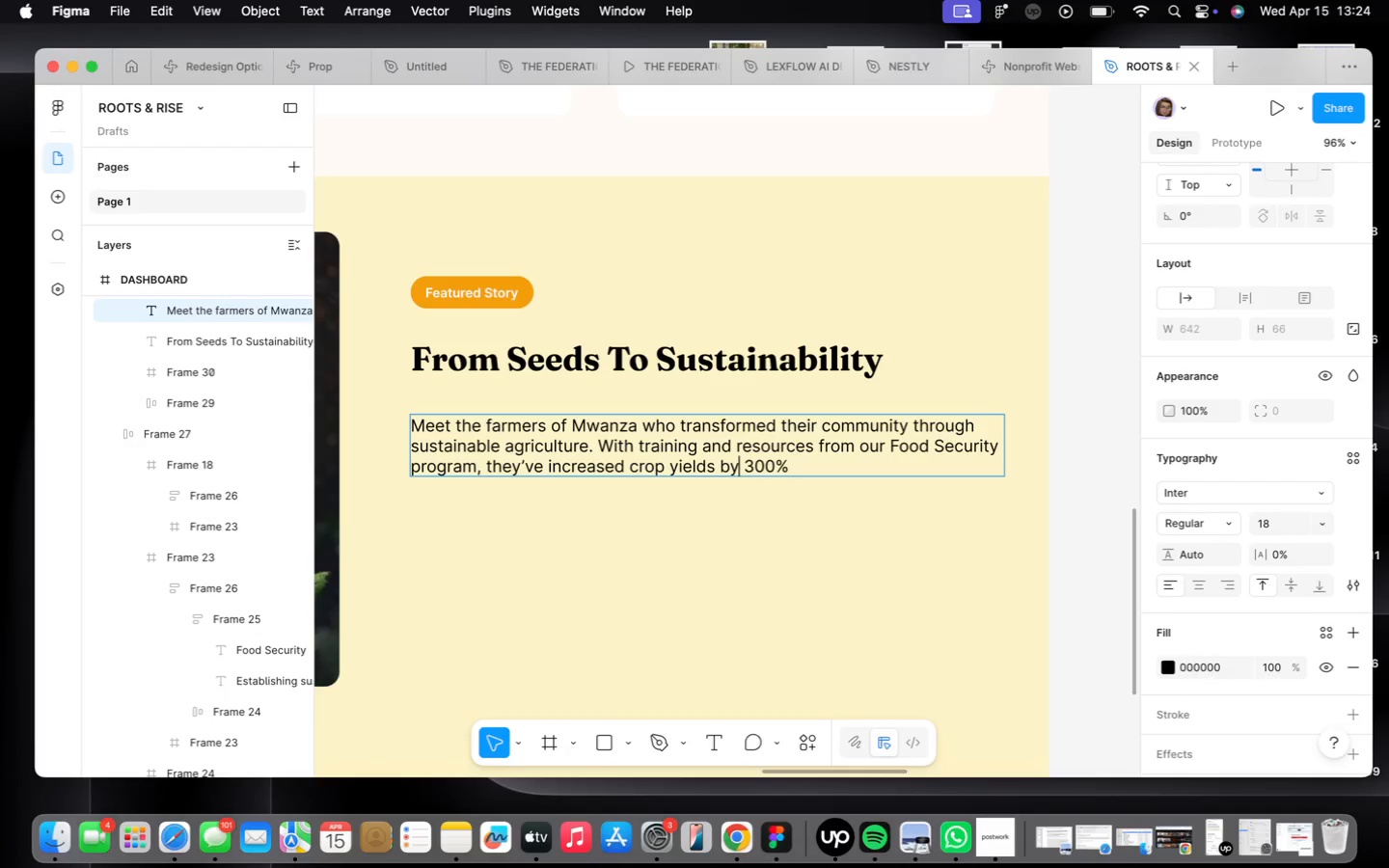 
key(ArrowRight)
 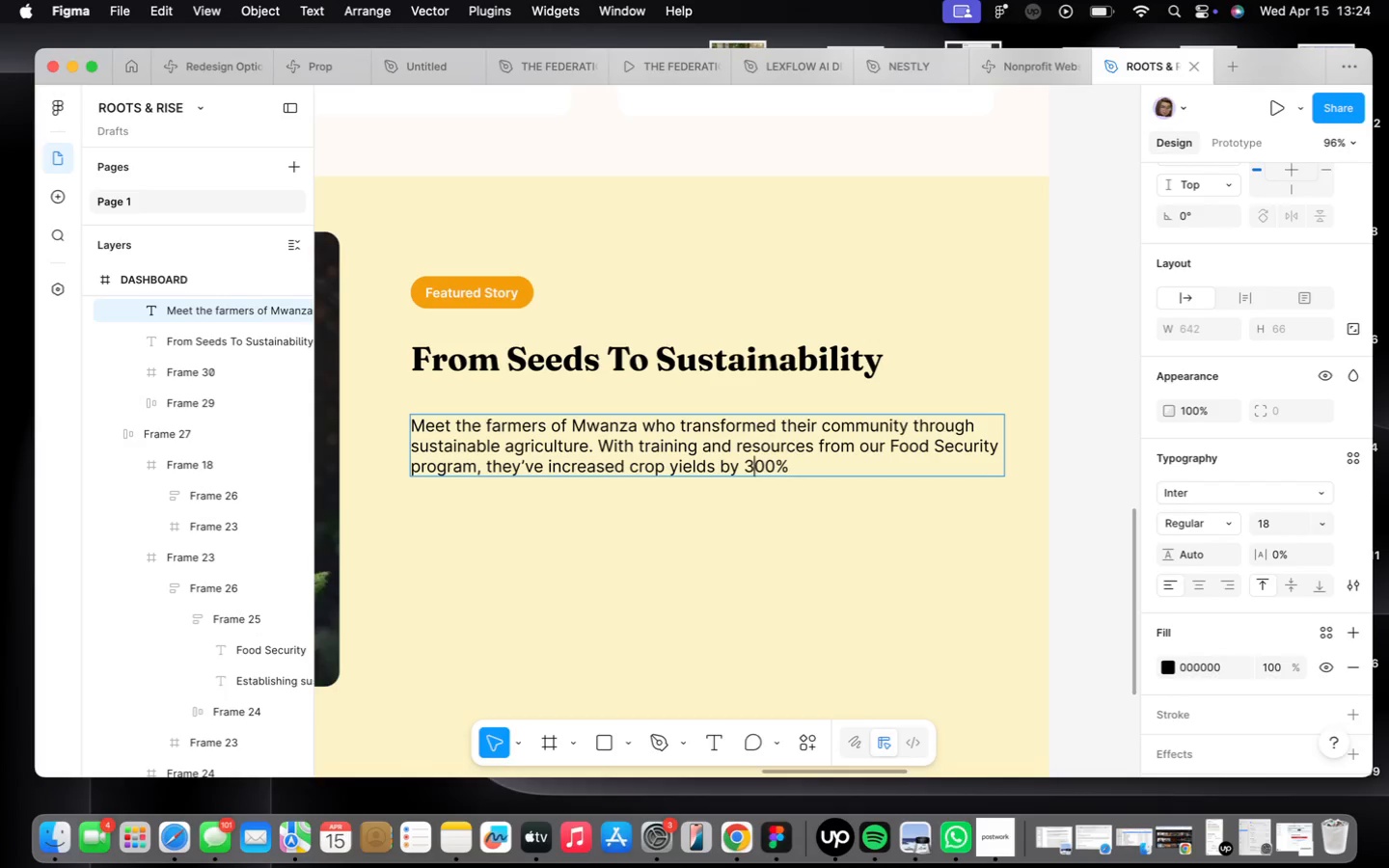 
key(ArrowRight)
 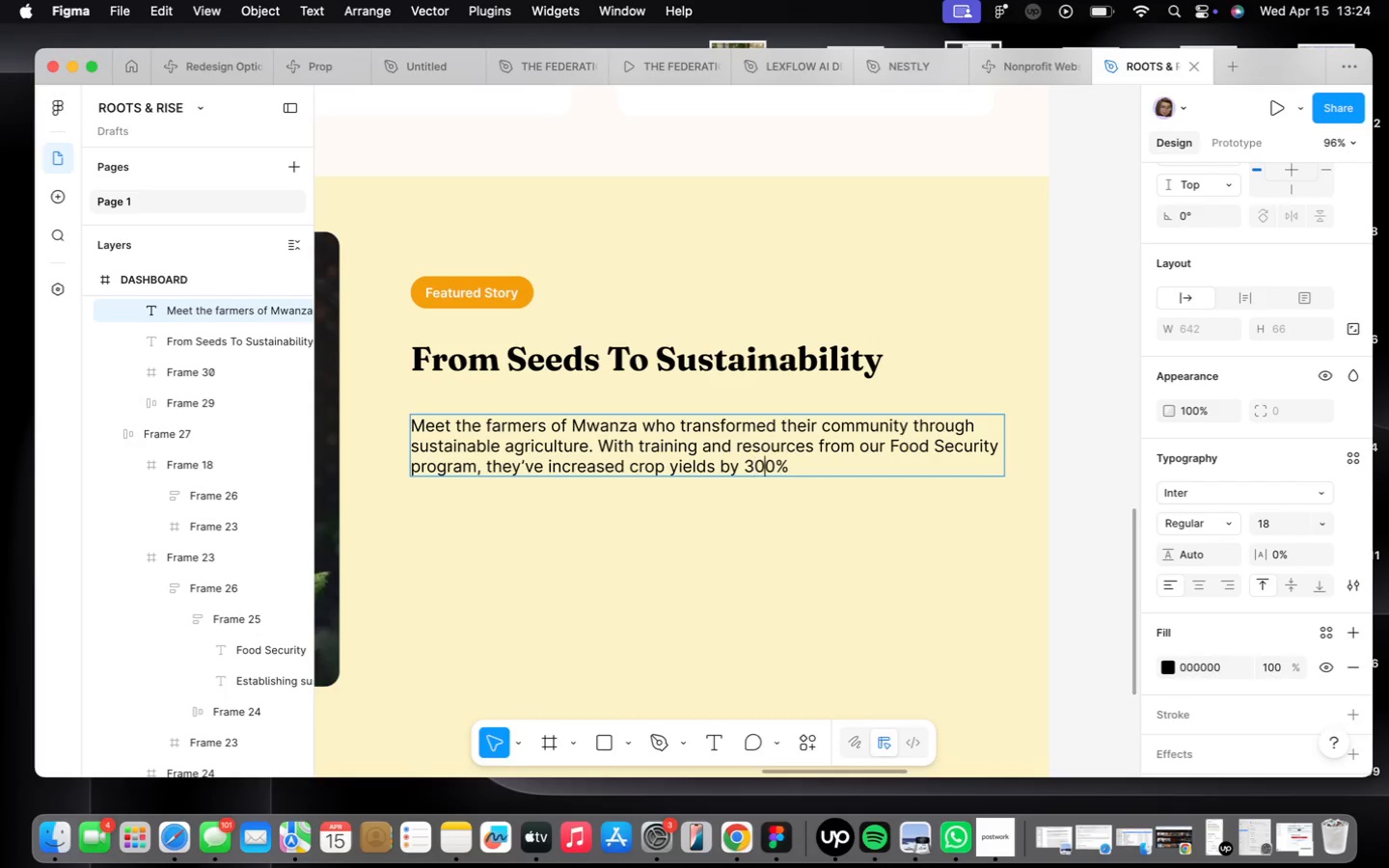 
key(ArrowRight)
 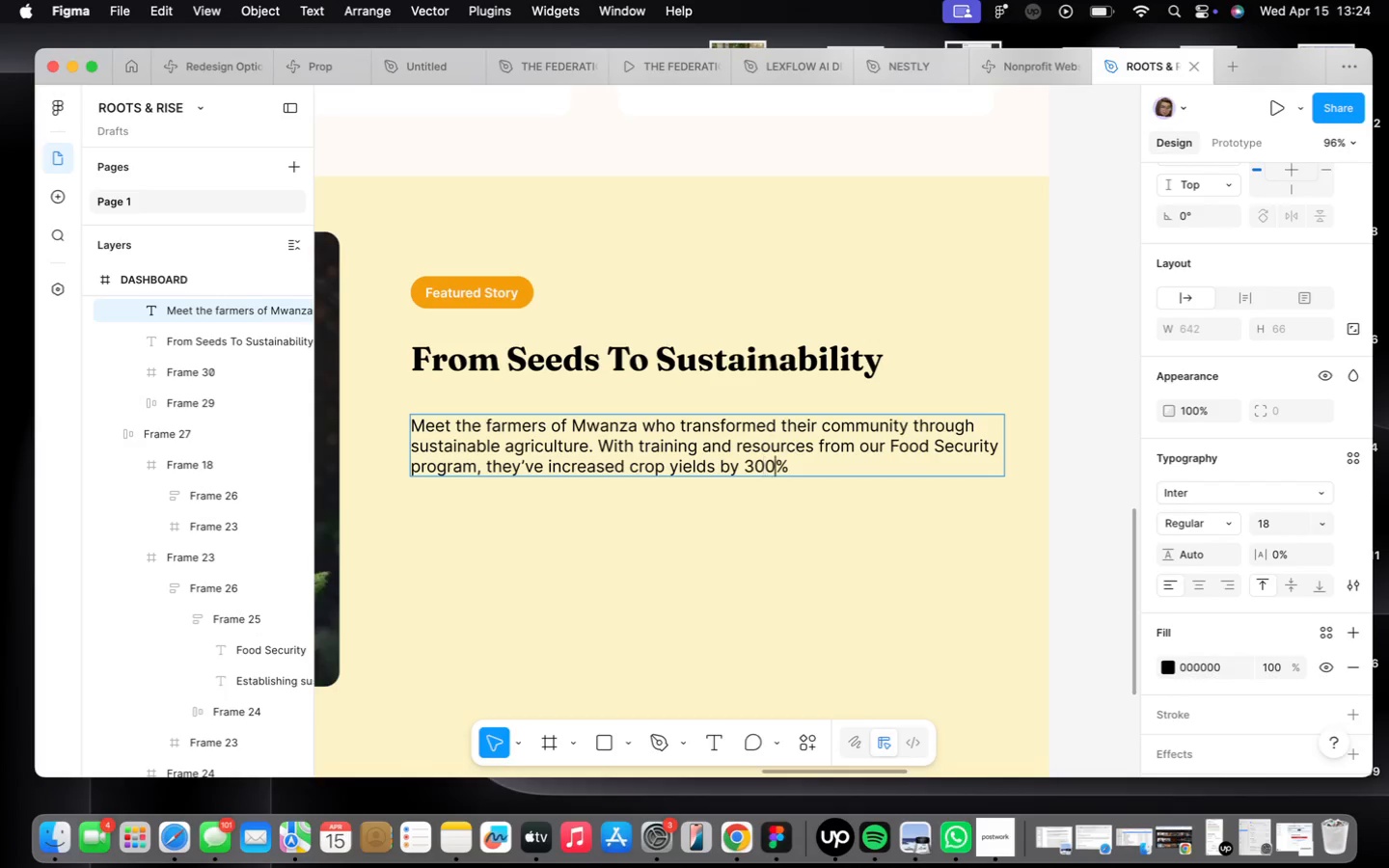 
key(ArrowRight)
 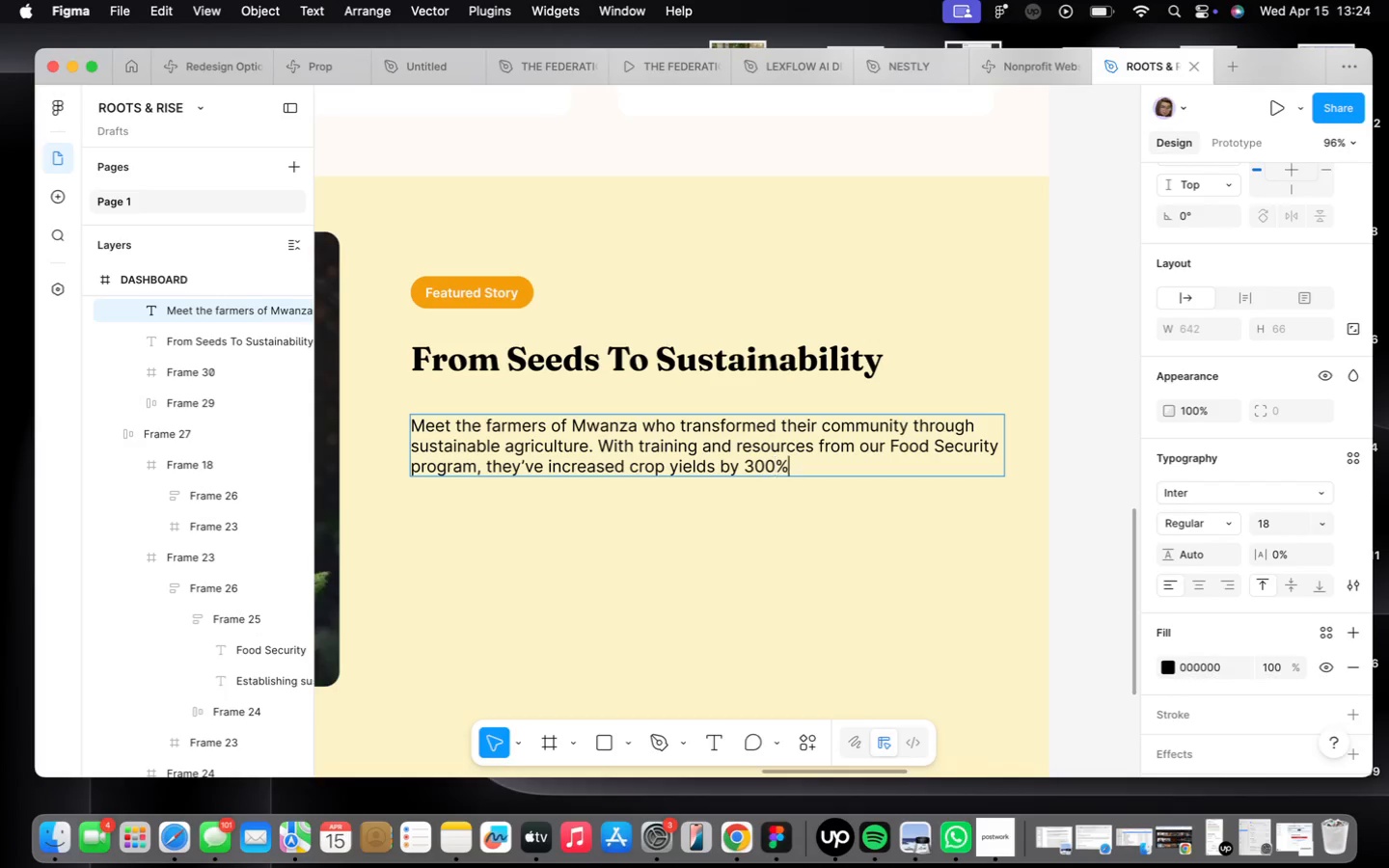 
key(ArrowRight)
 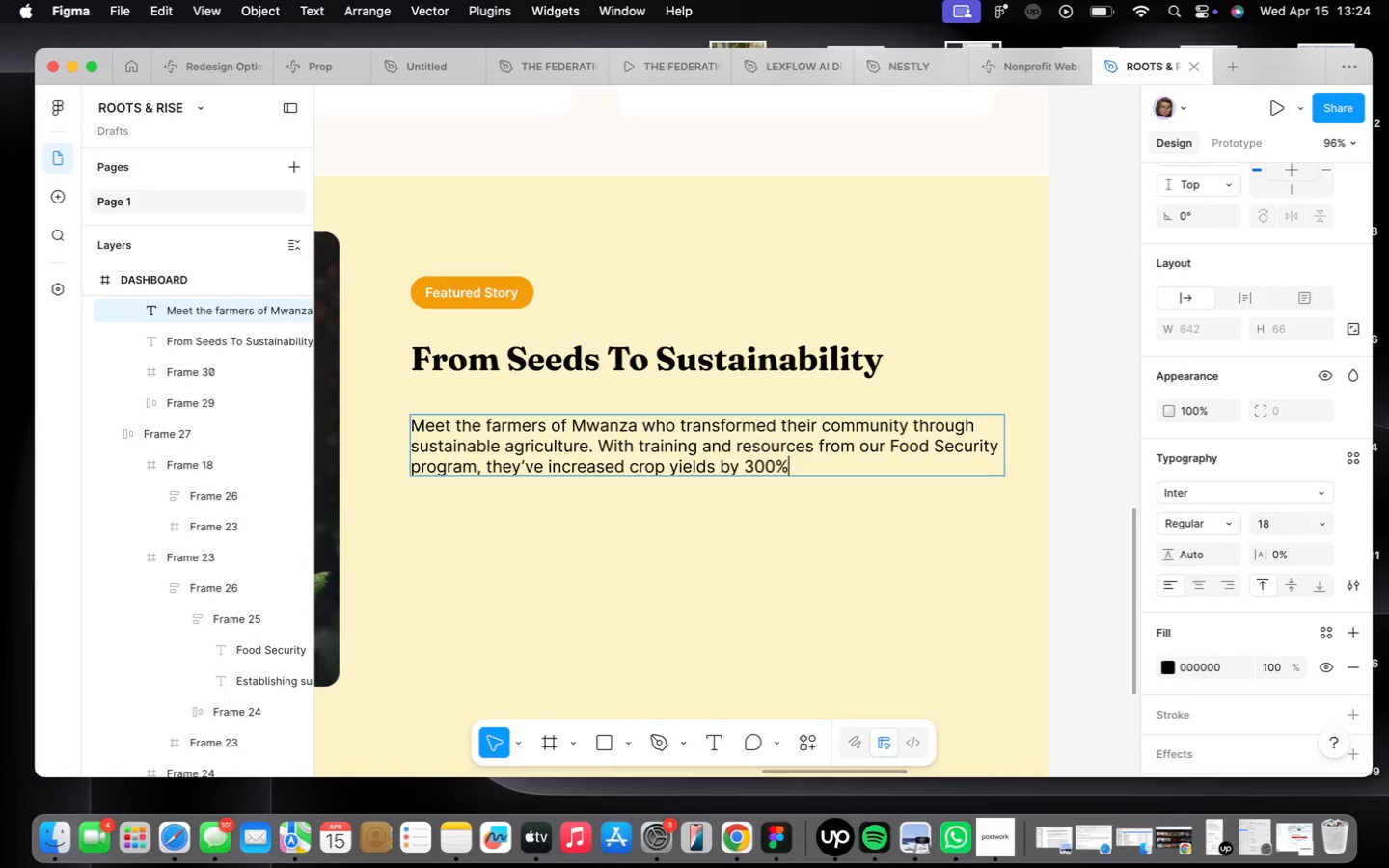 
key(ArrowRight)
 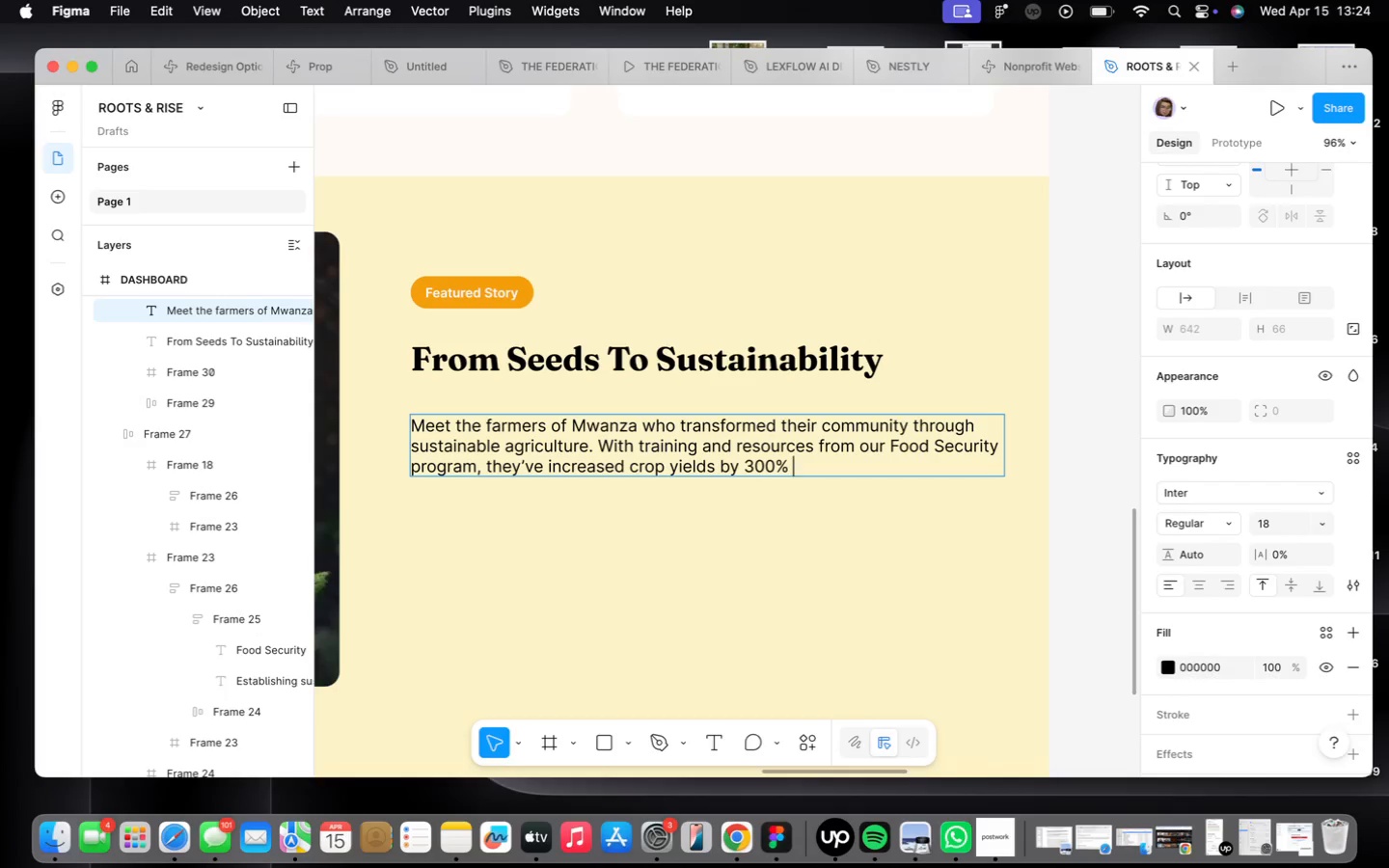 
key(ArrowRight)
 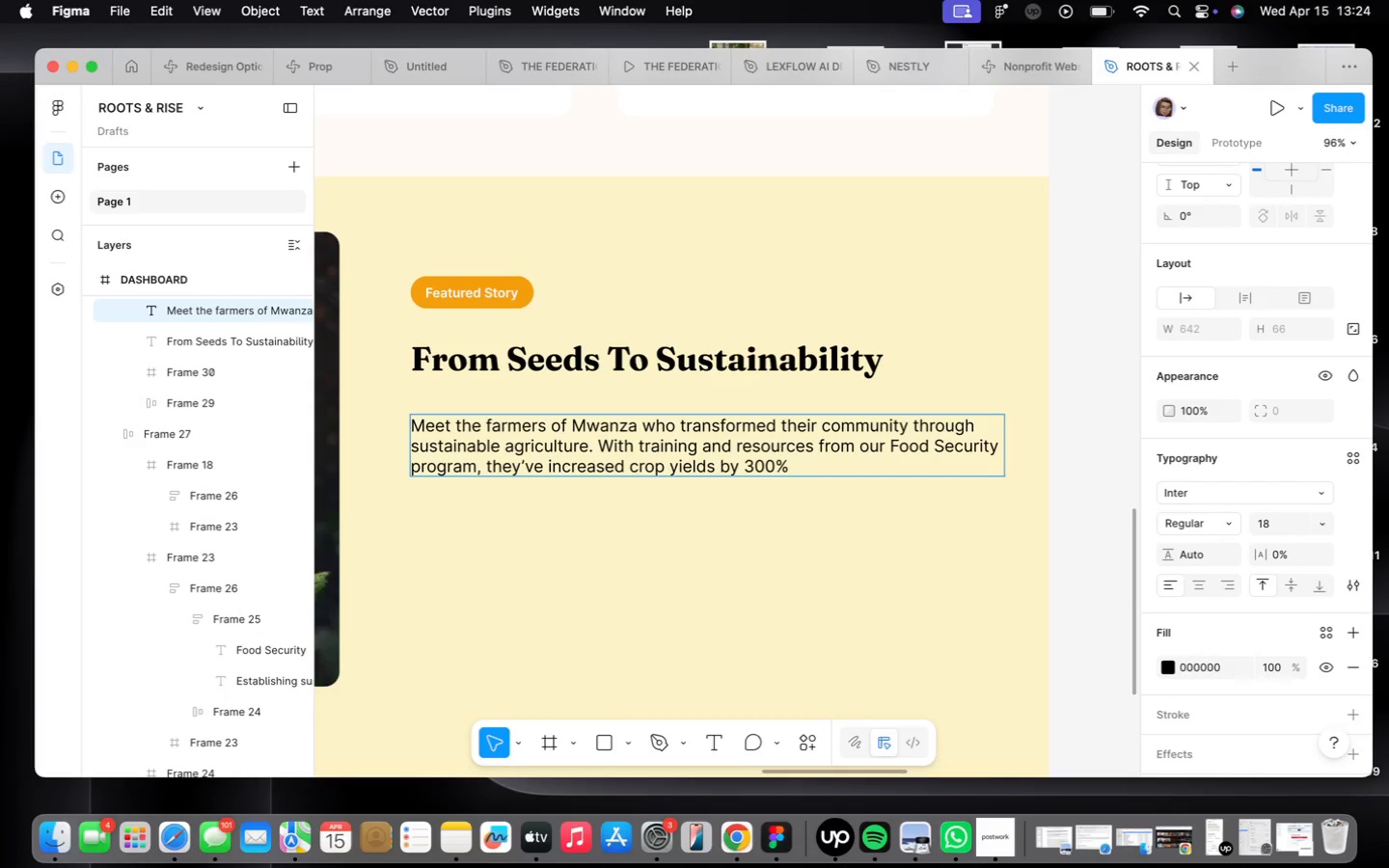 
type(and now feed over 500 families)
 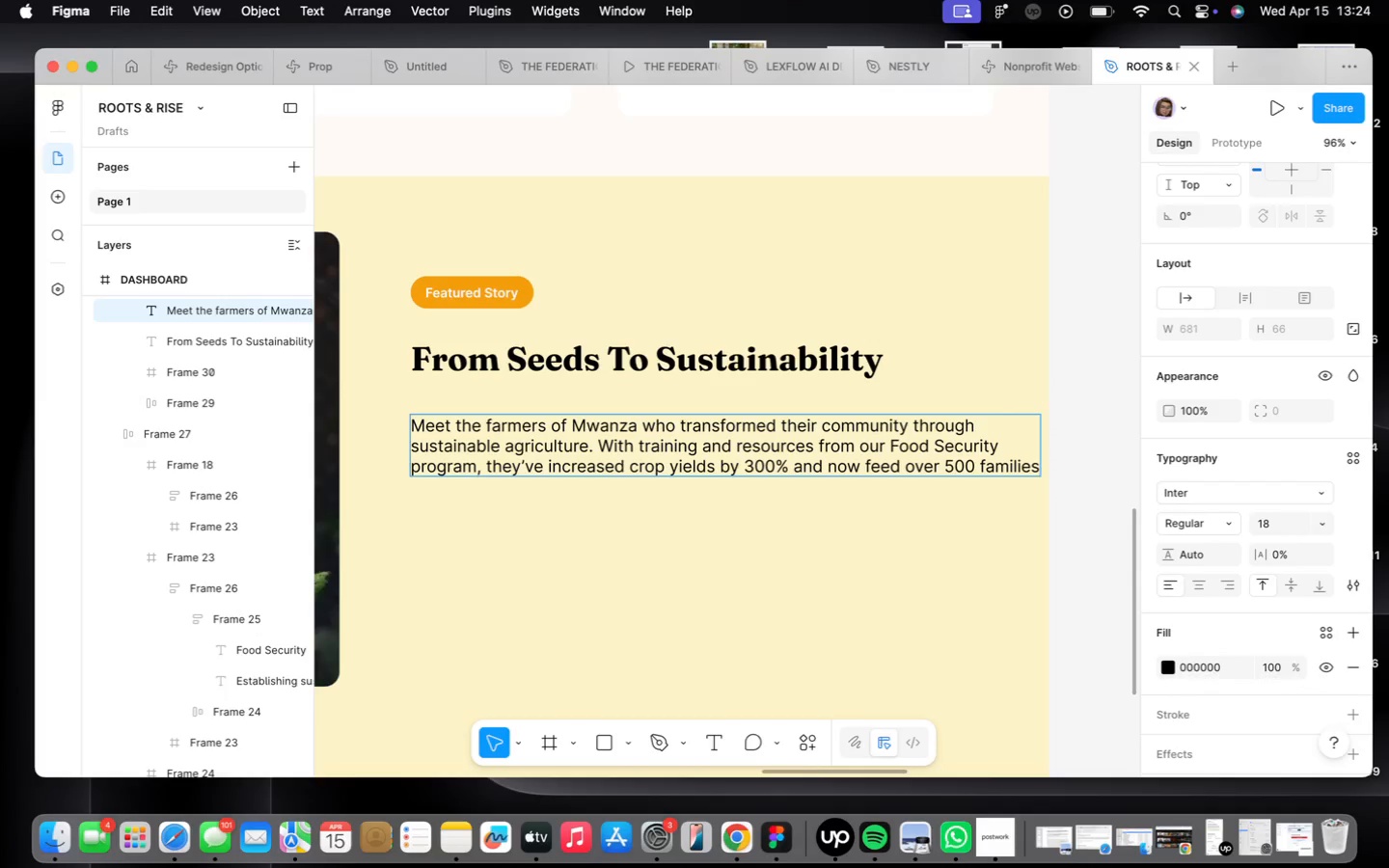 
key(ArrowLeft)
 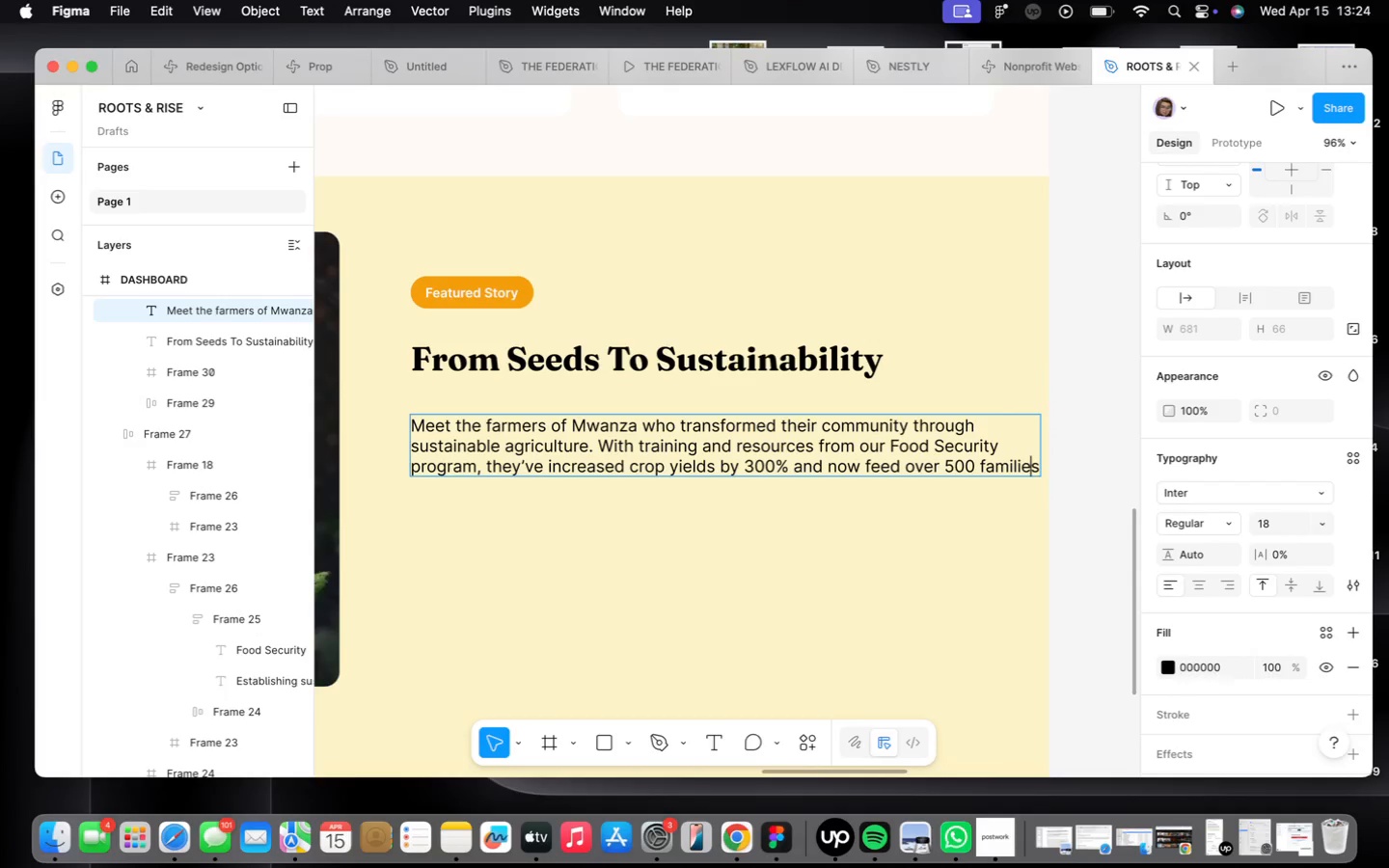 
key(ArrowLeft)
 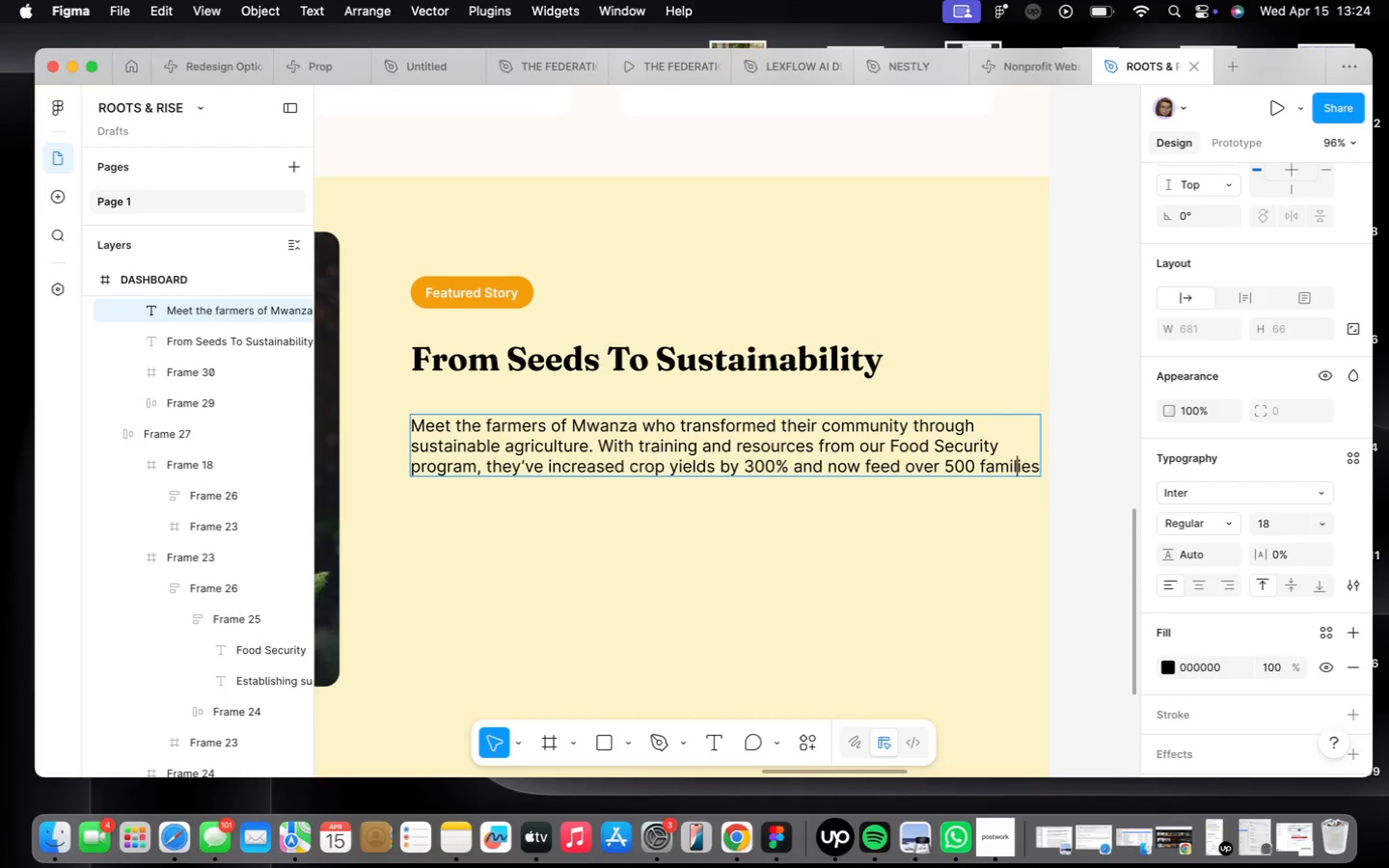 
key(ArrowLeft)
 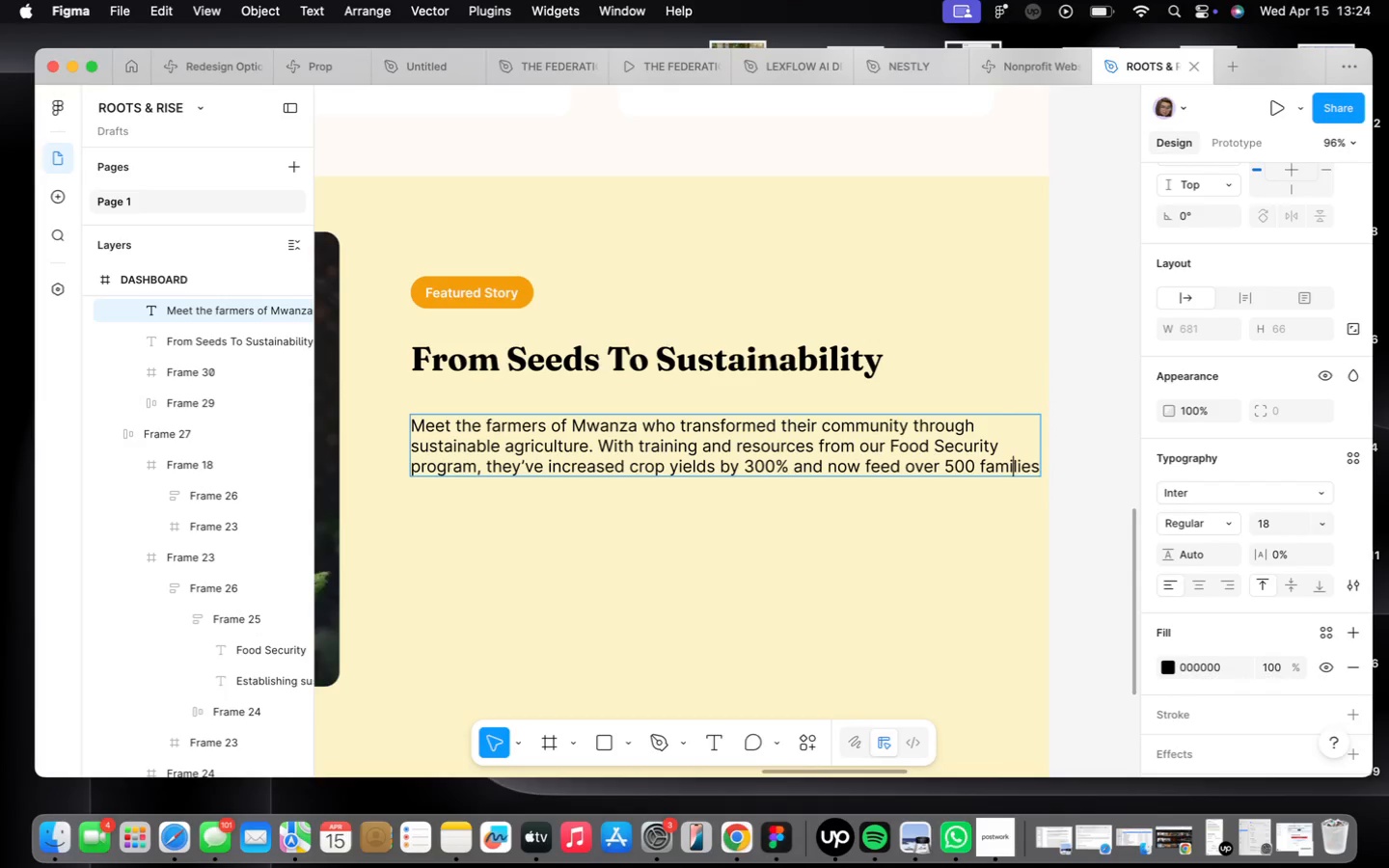 
key(ArrowLeft)
 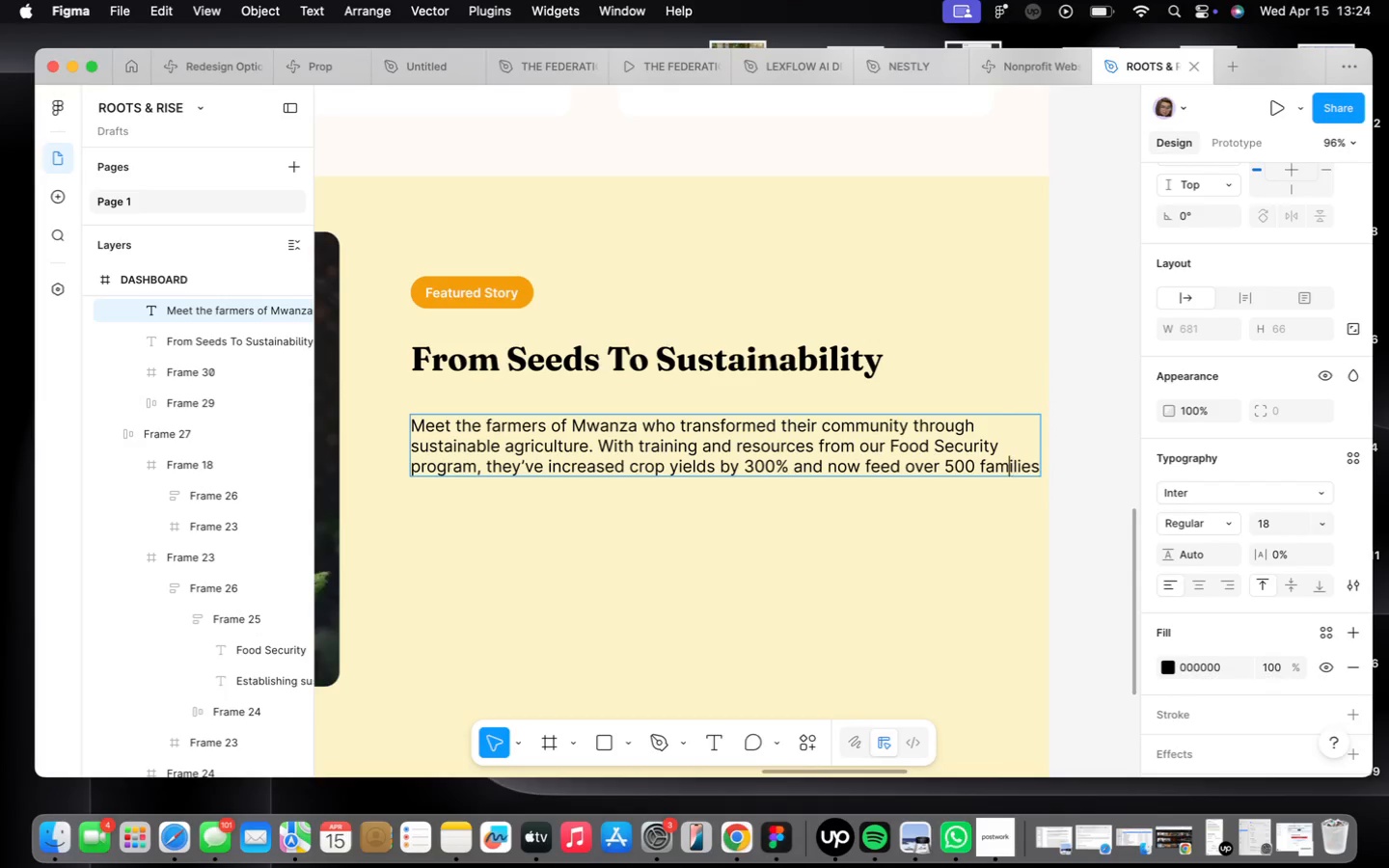 
key(ArrowLeft)
 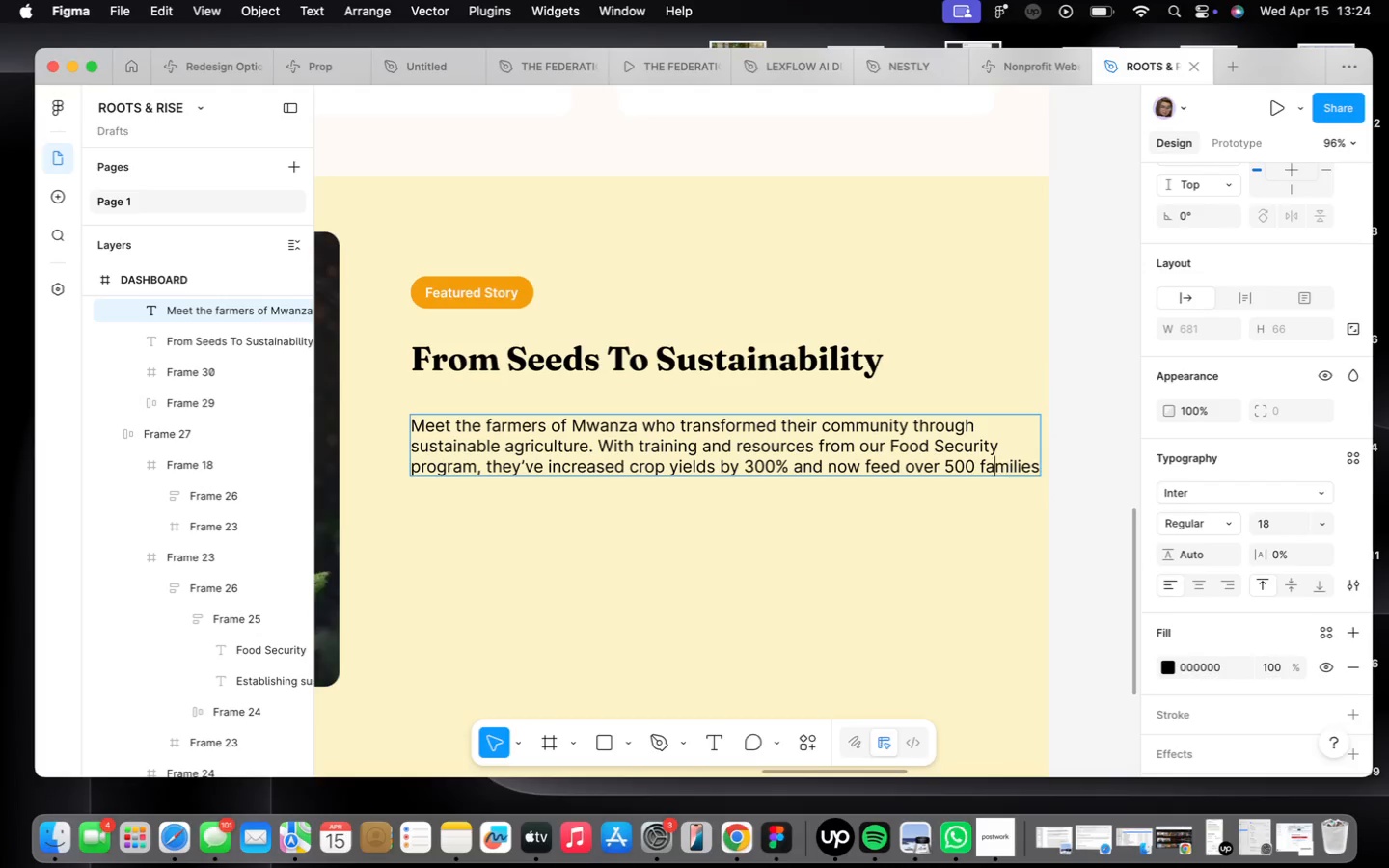 
key(ArrowLeft)
 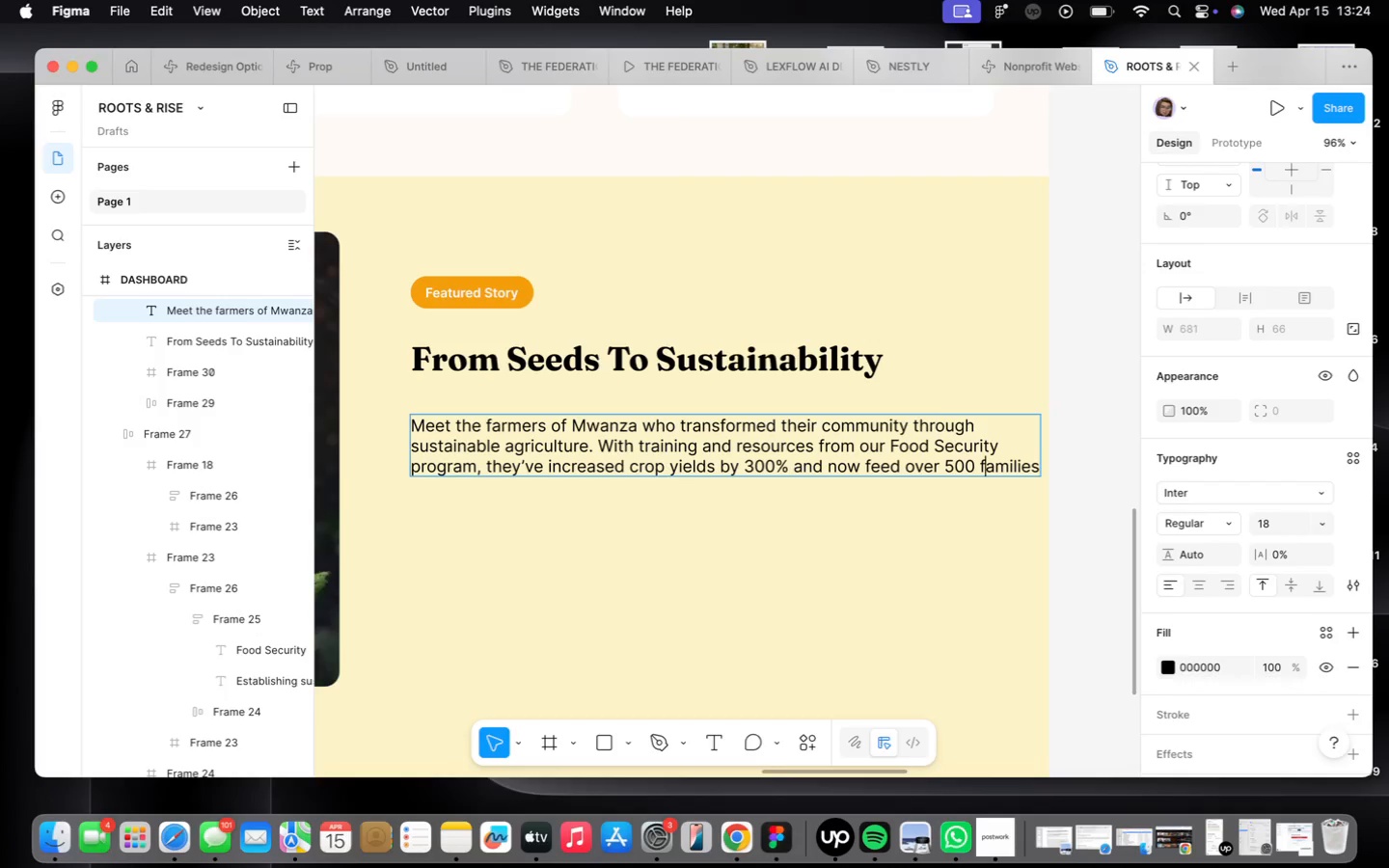 
key(ArrowLeft)
 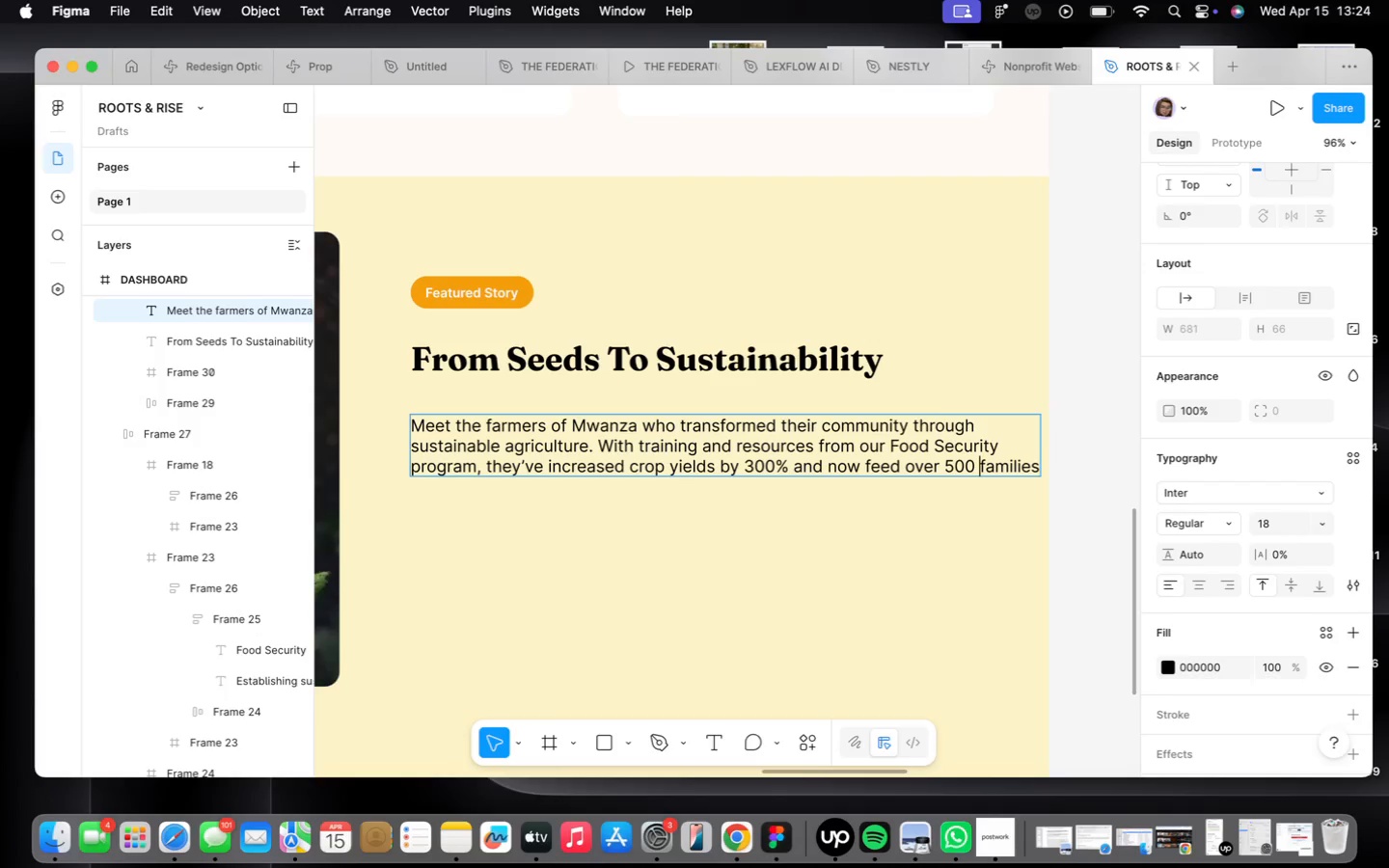 
hold_key(key=ArrowLeft, duration=1.18)
 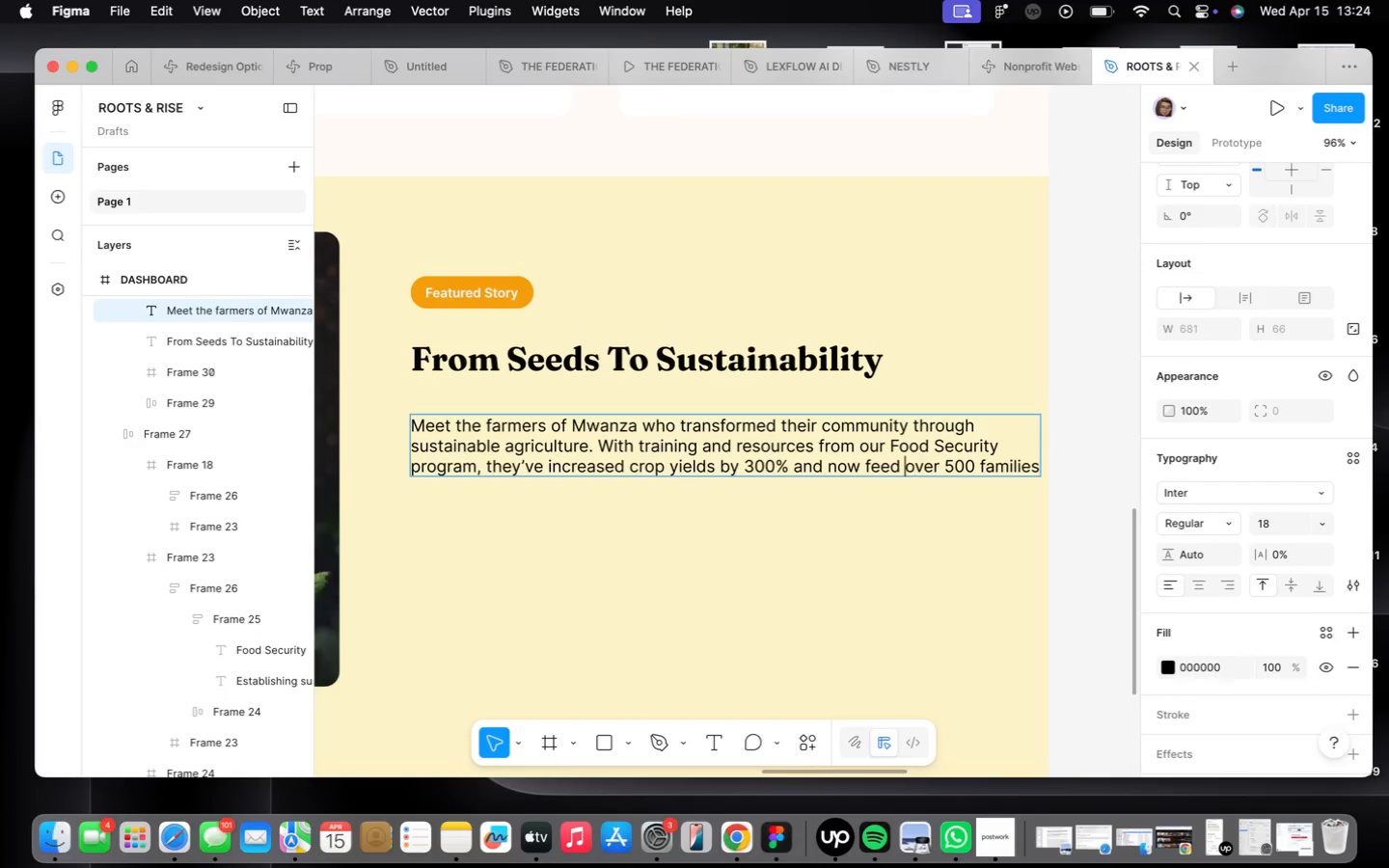 
key(ArrowLeft)
 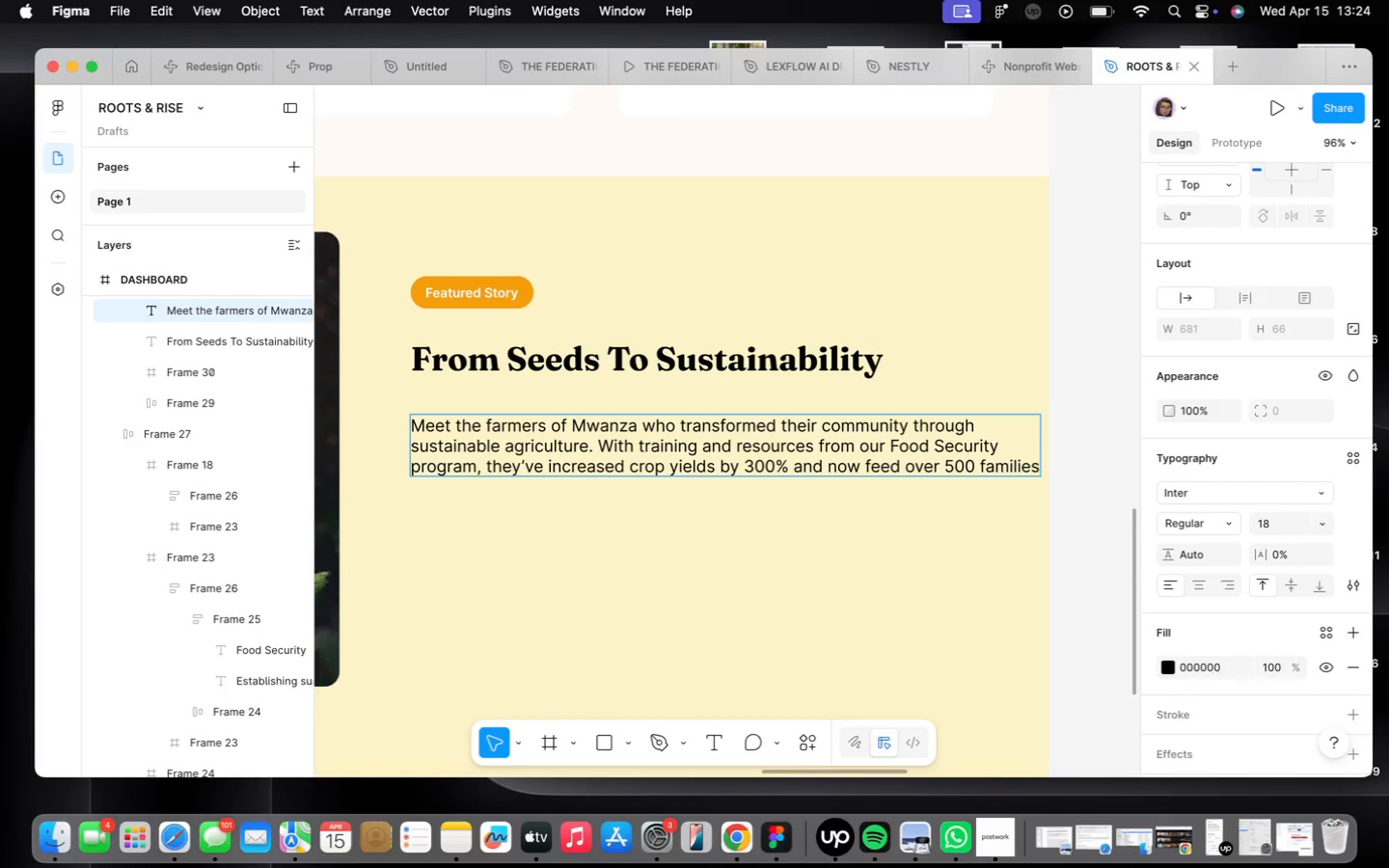 
key(Enter)
 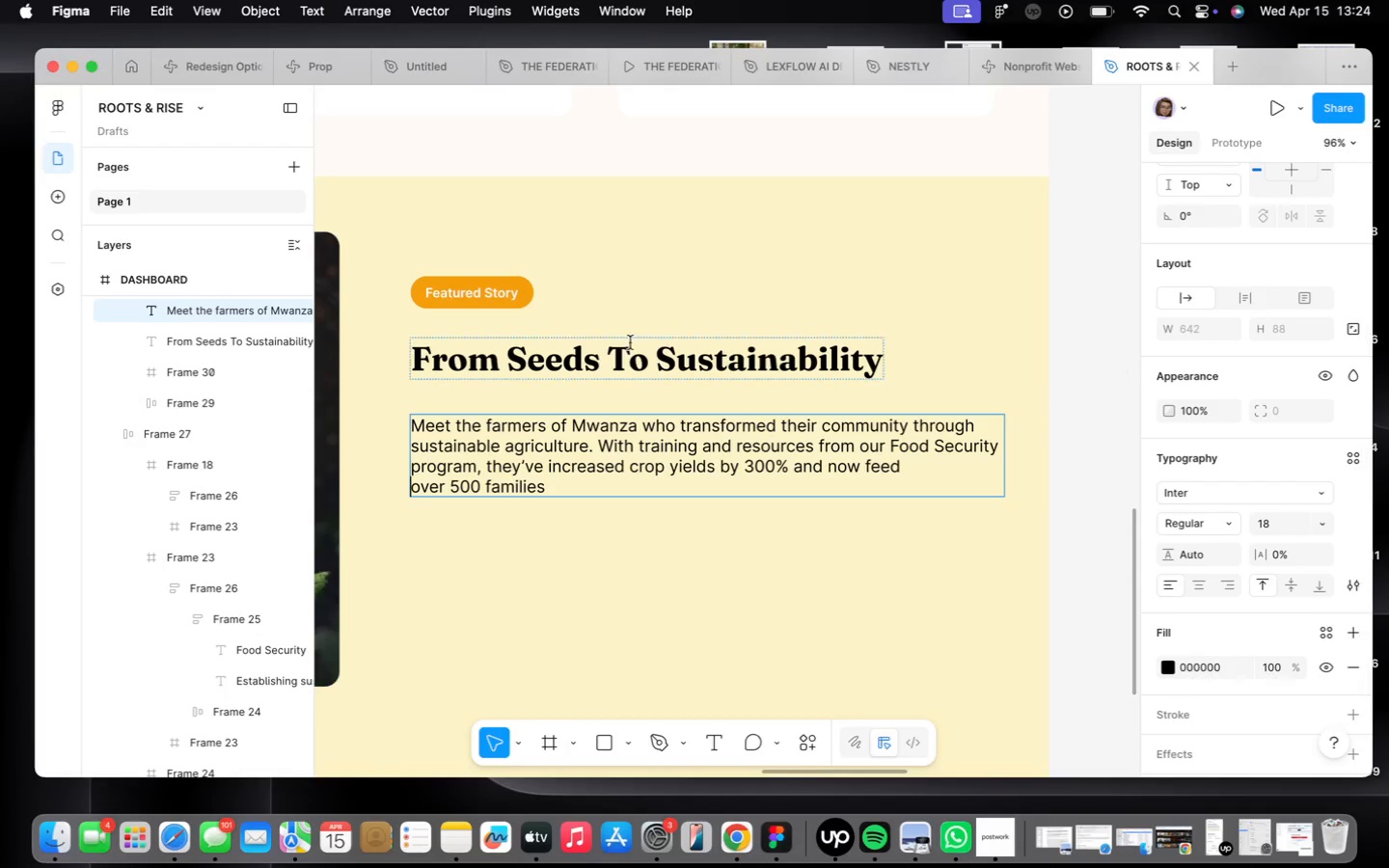 
left_click([592, 487])
 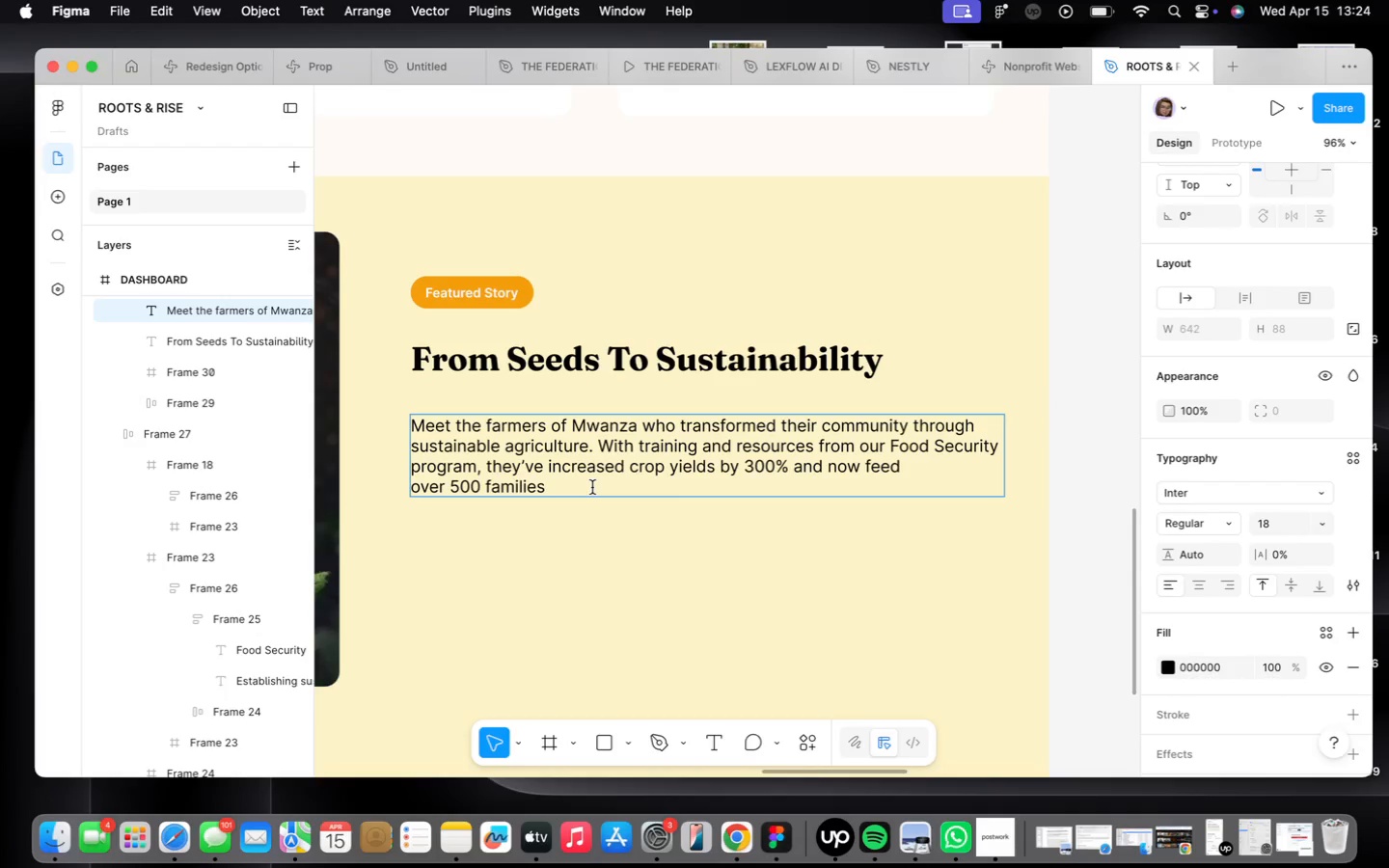 
key(Period)
 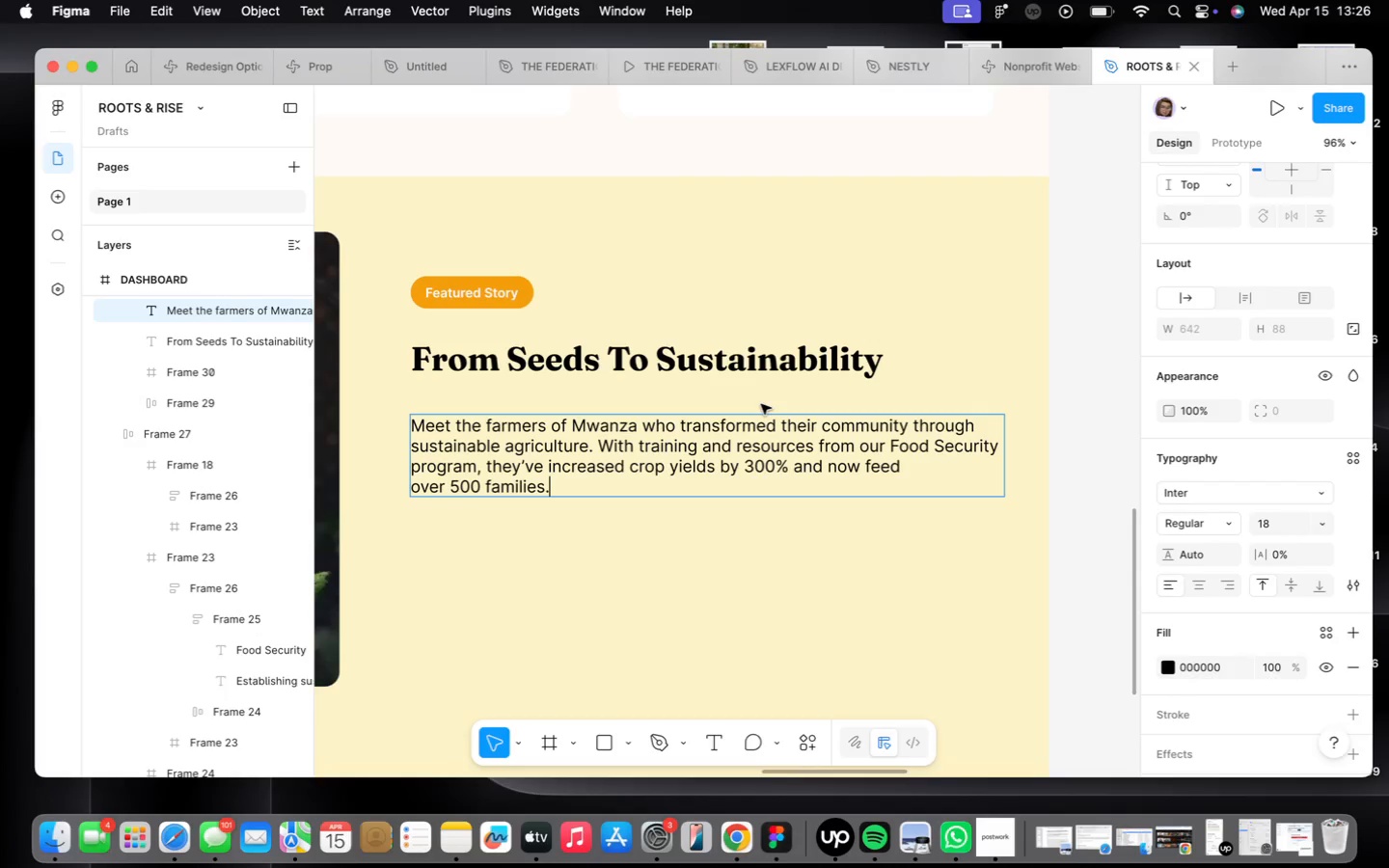 
wait(96.87)
 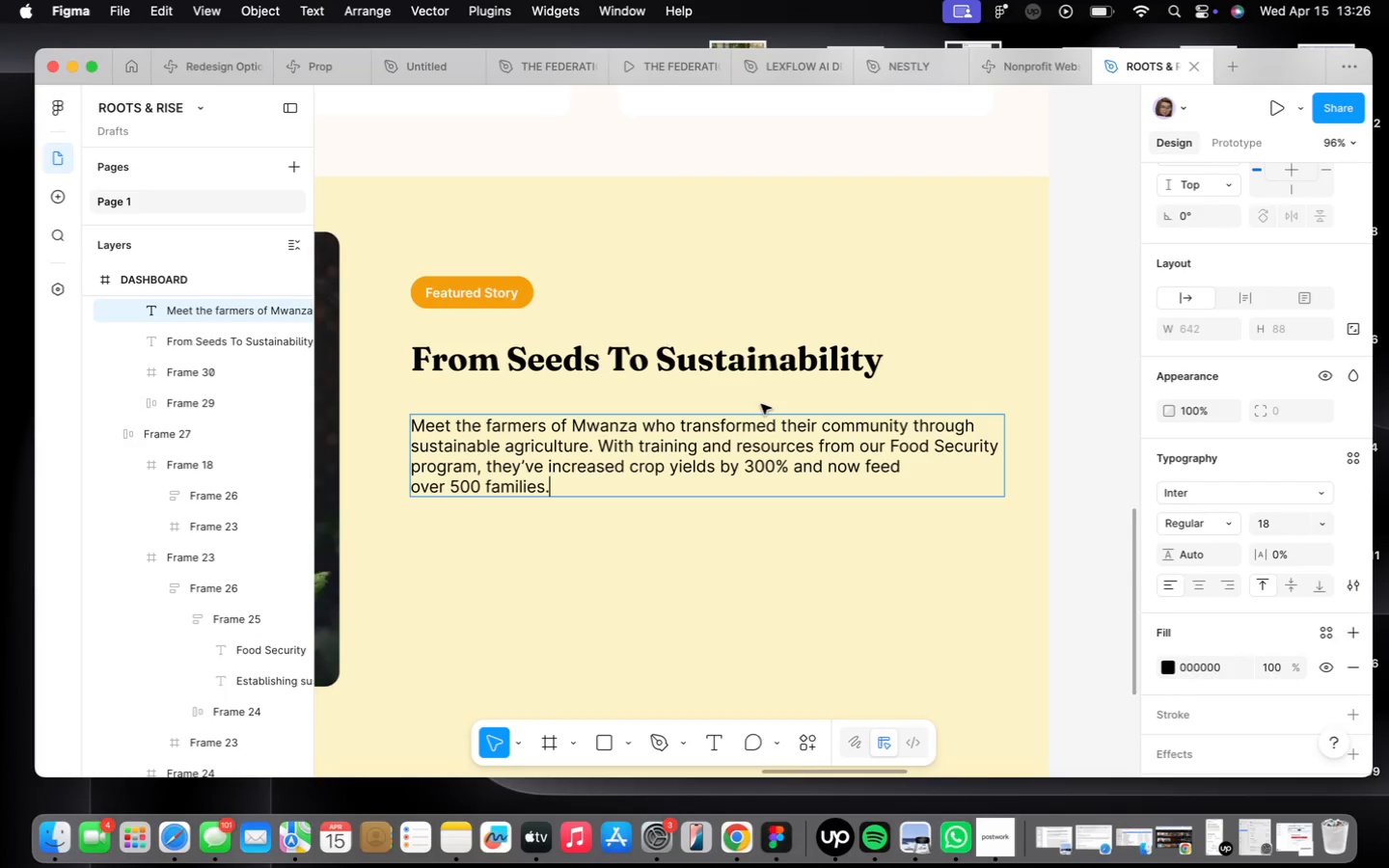 
left_click([499, 365])
 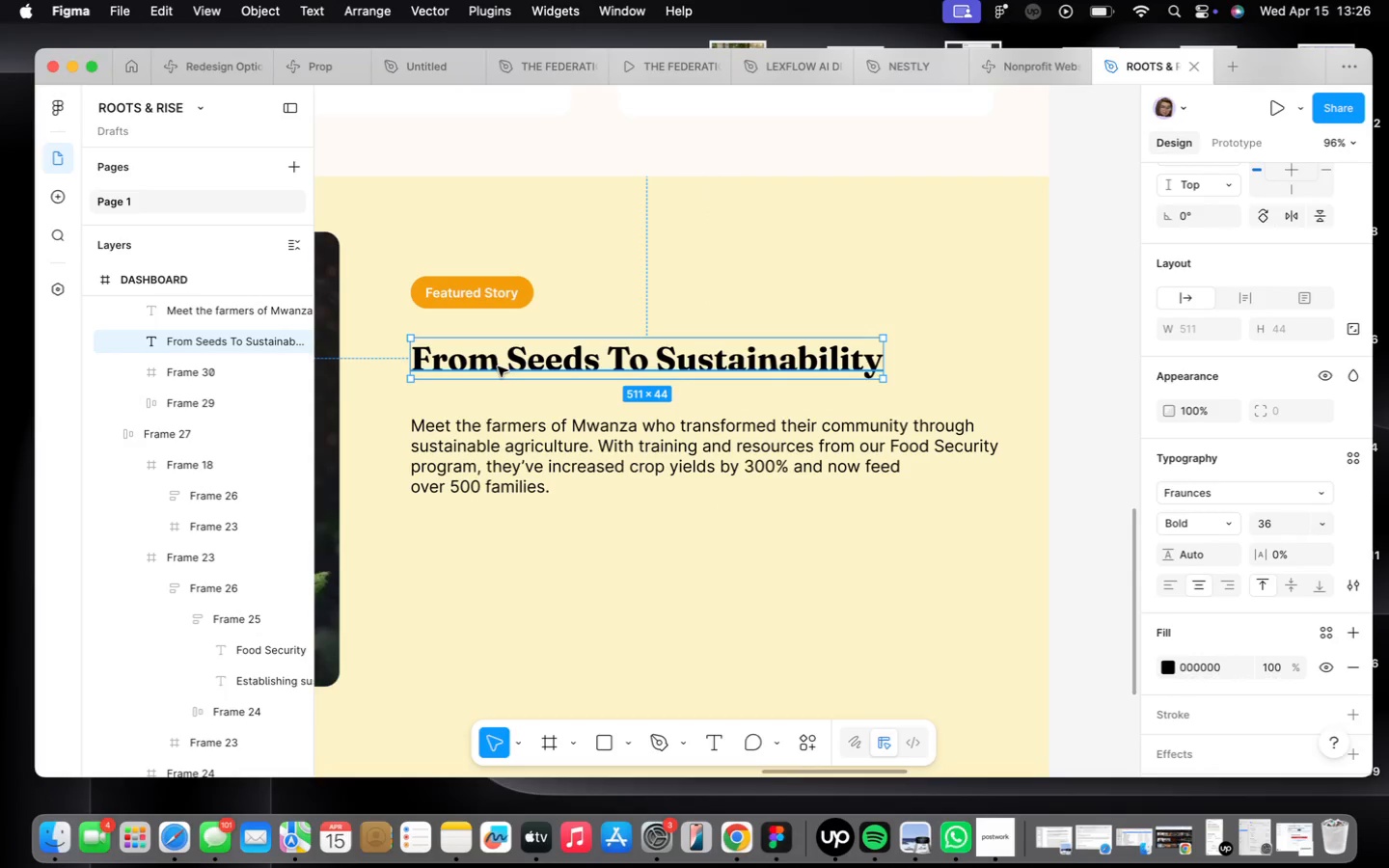 
hold_key(key=OptionLeft, duration=1.74)
left_click_drag(start_coordinate=[498, 366], to_coordinate=[496, 556])
 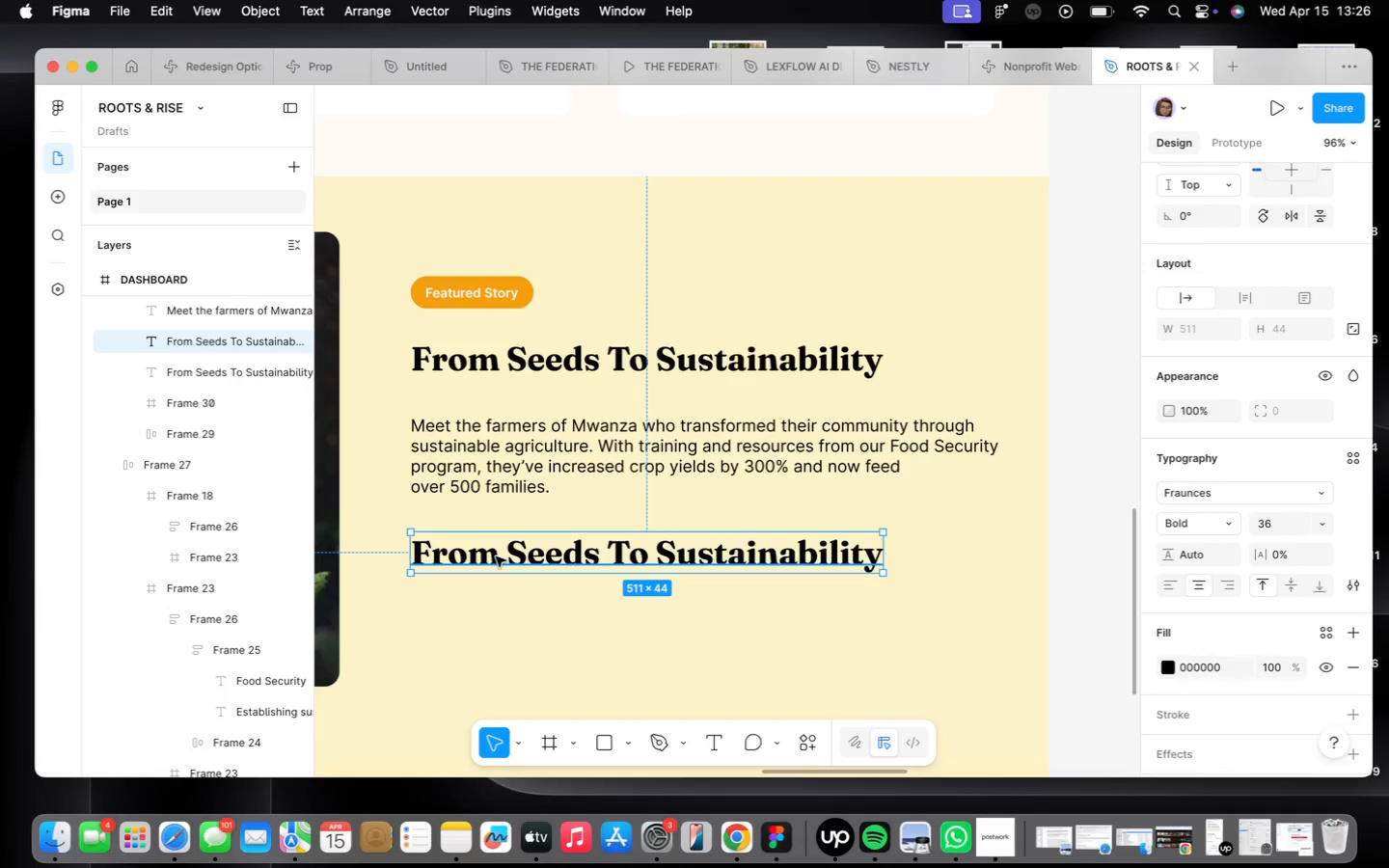 
double_click([496, 556])
 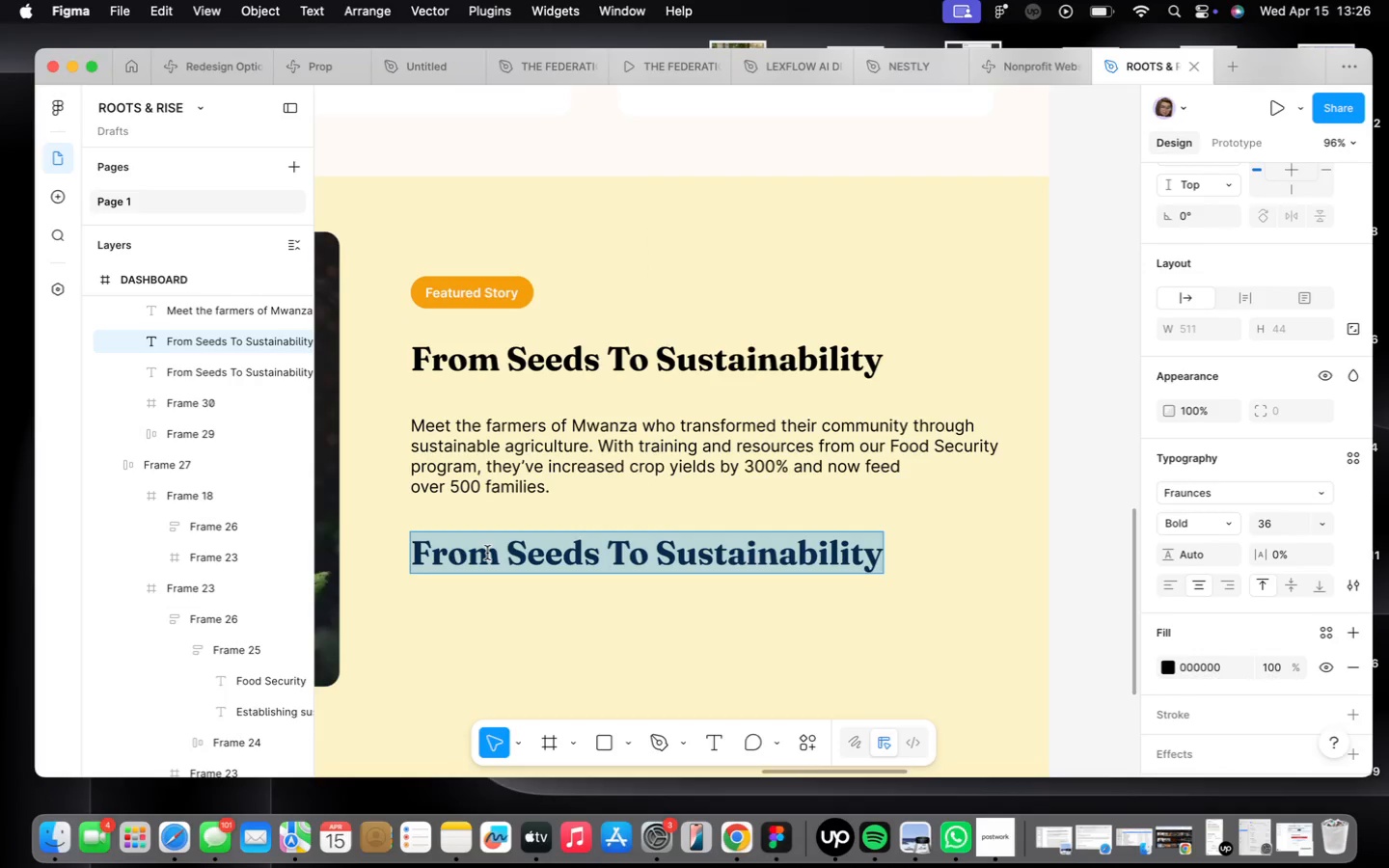 
wait(11.46)
 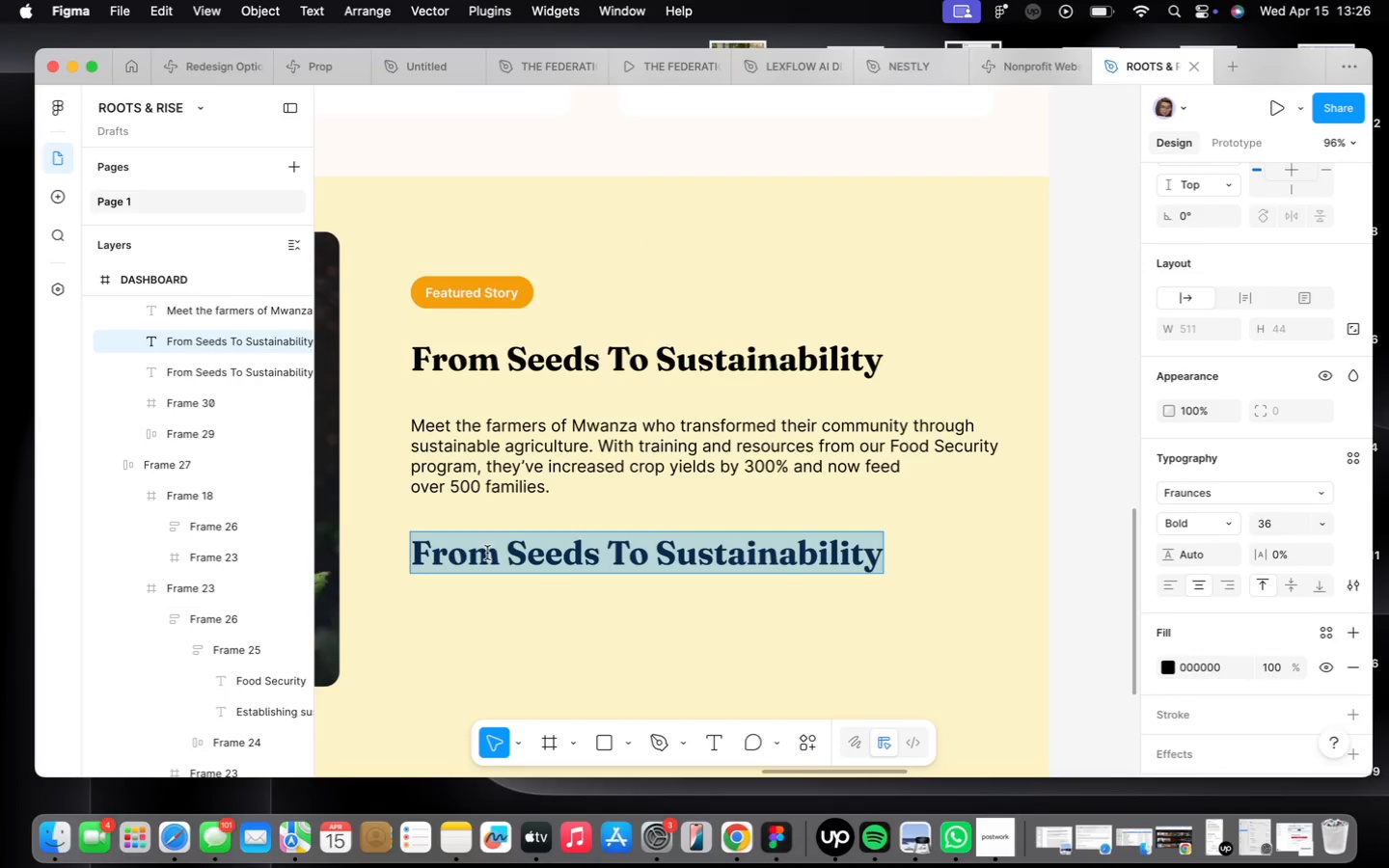 
type(500)
 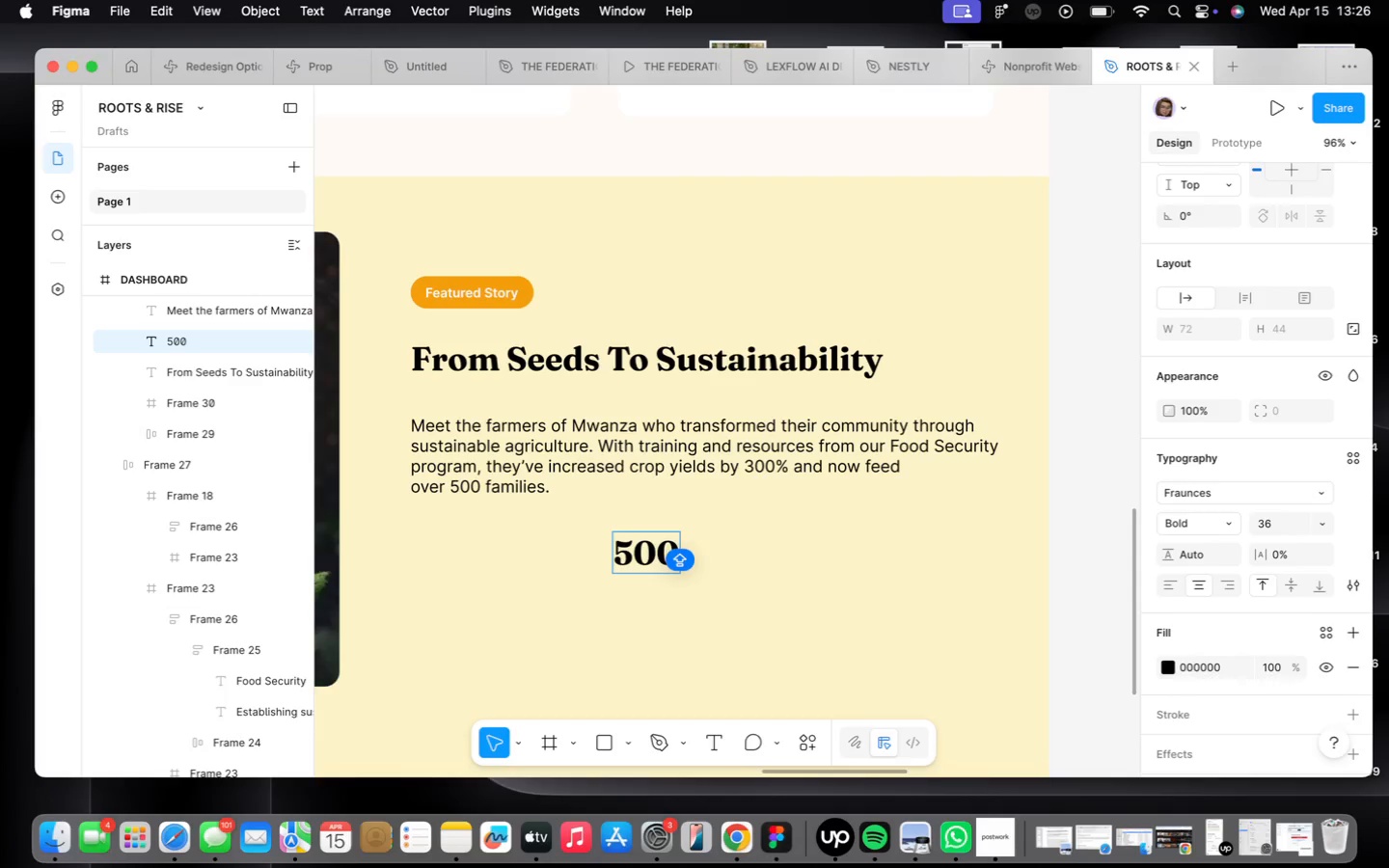 
wait(9.58)
 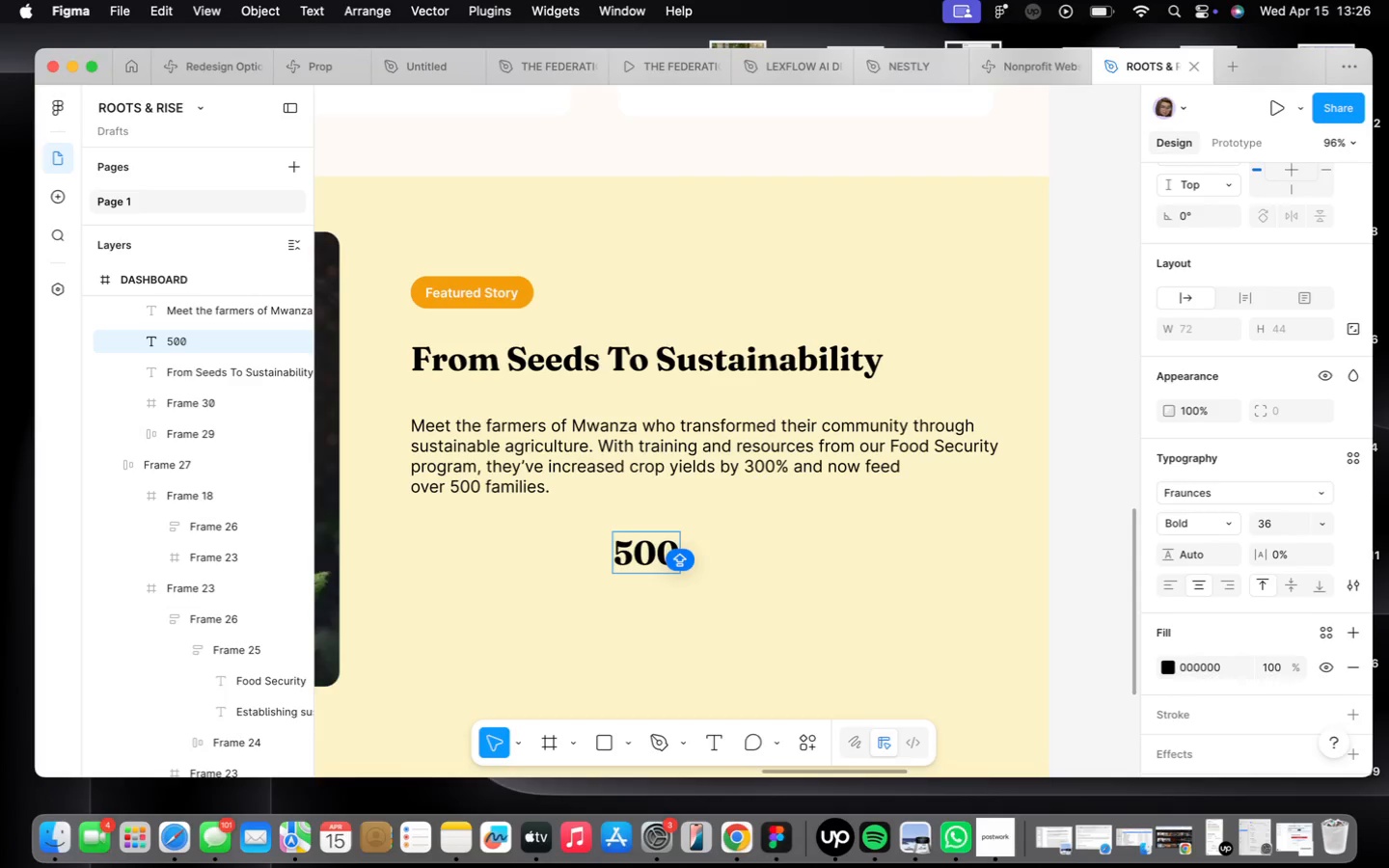 
key(Shift+ShiftLeft)
 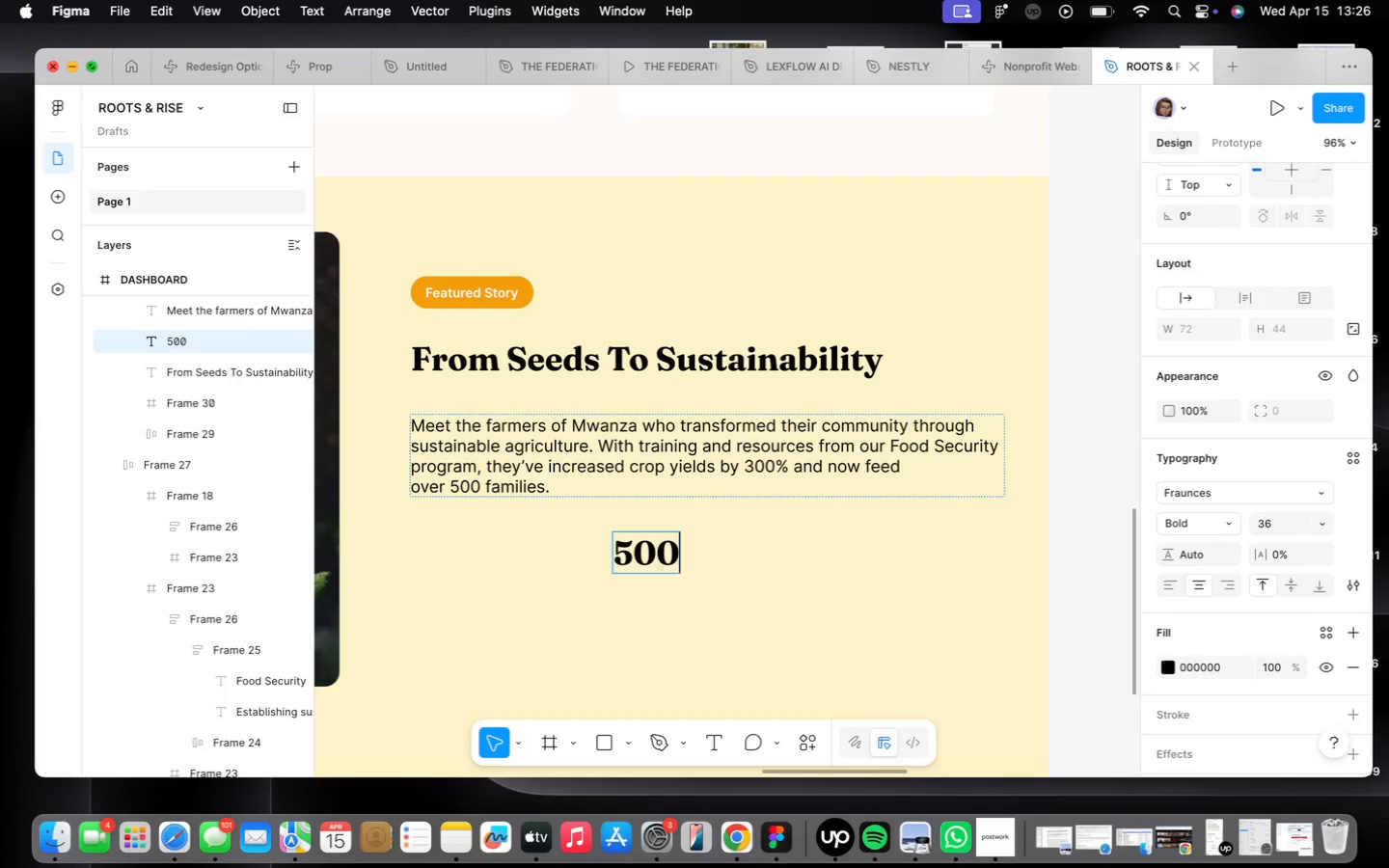 
key(Shift+Equal)
 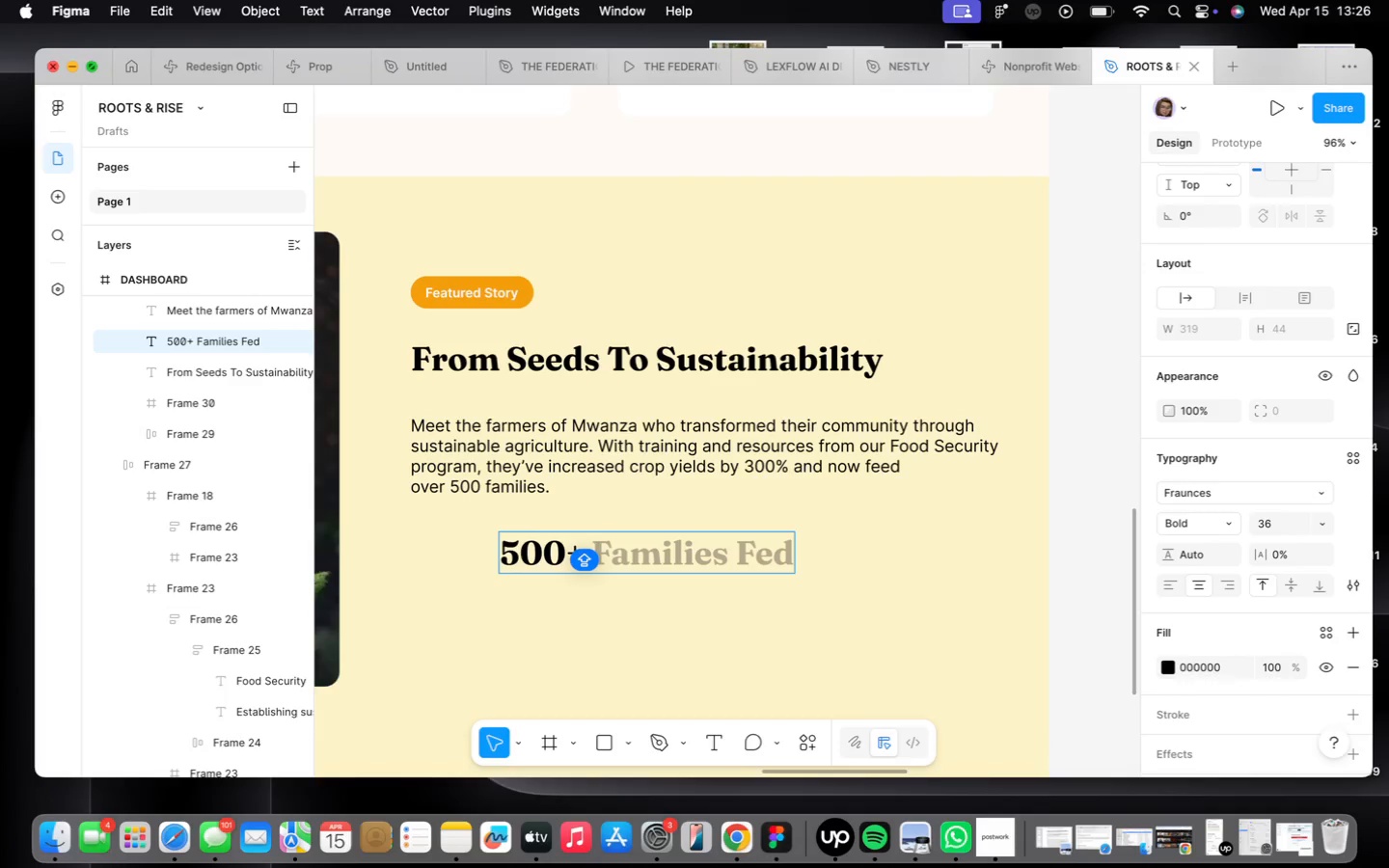 
key(Enter)
 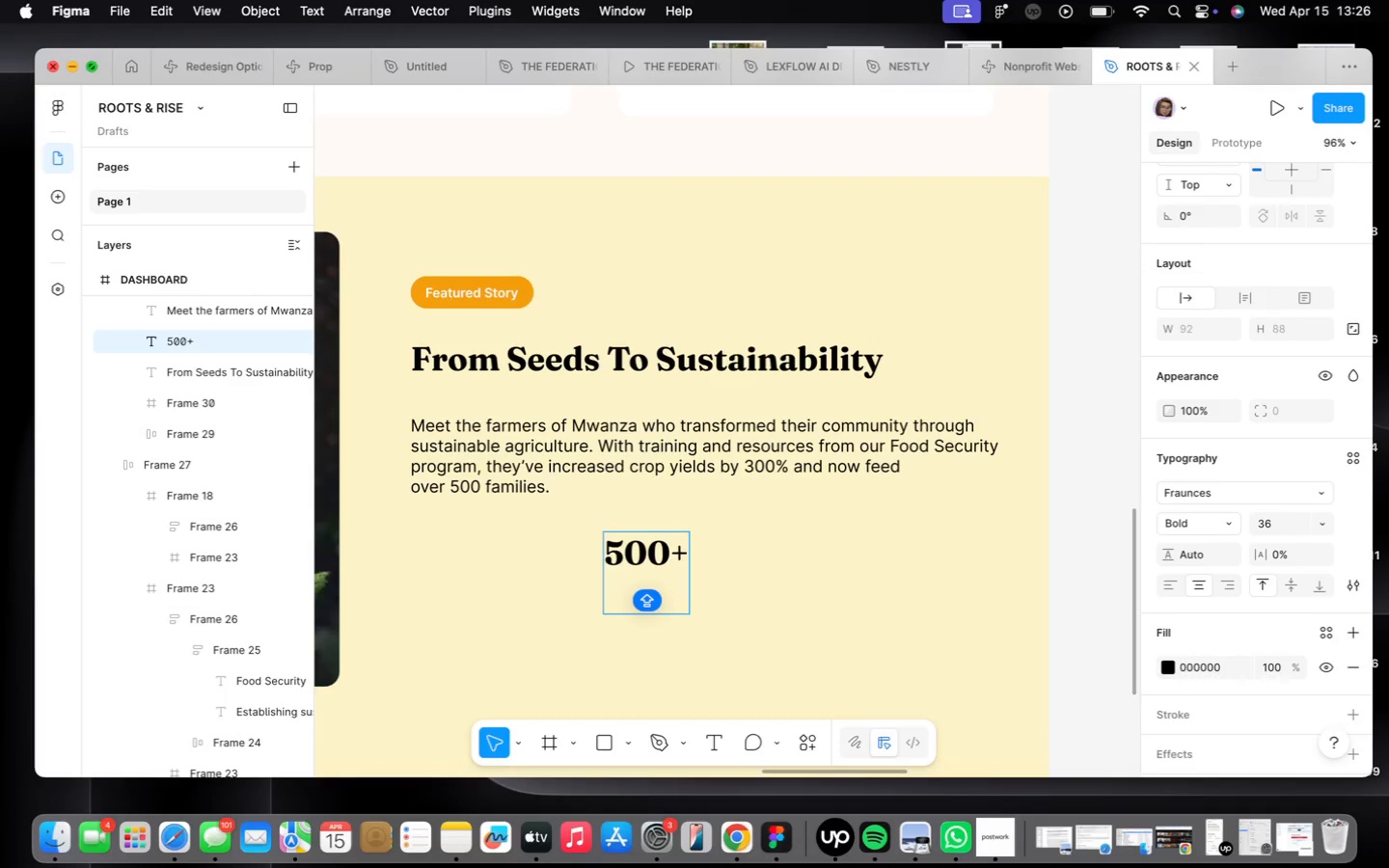 
key(Backspace)
 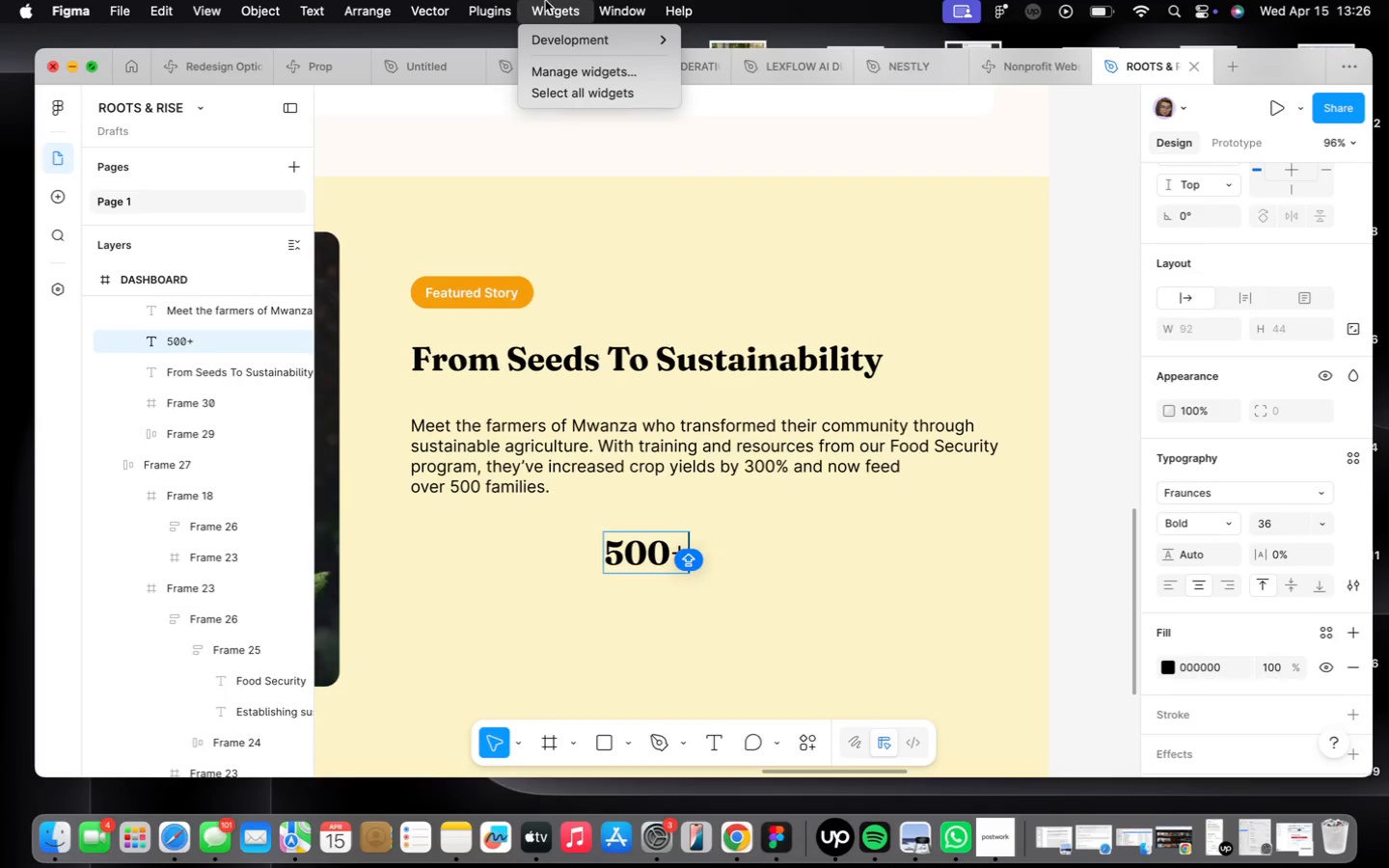 
left_click([717, 582])
 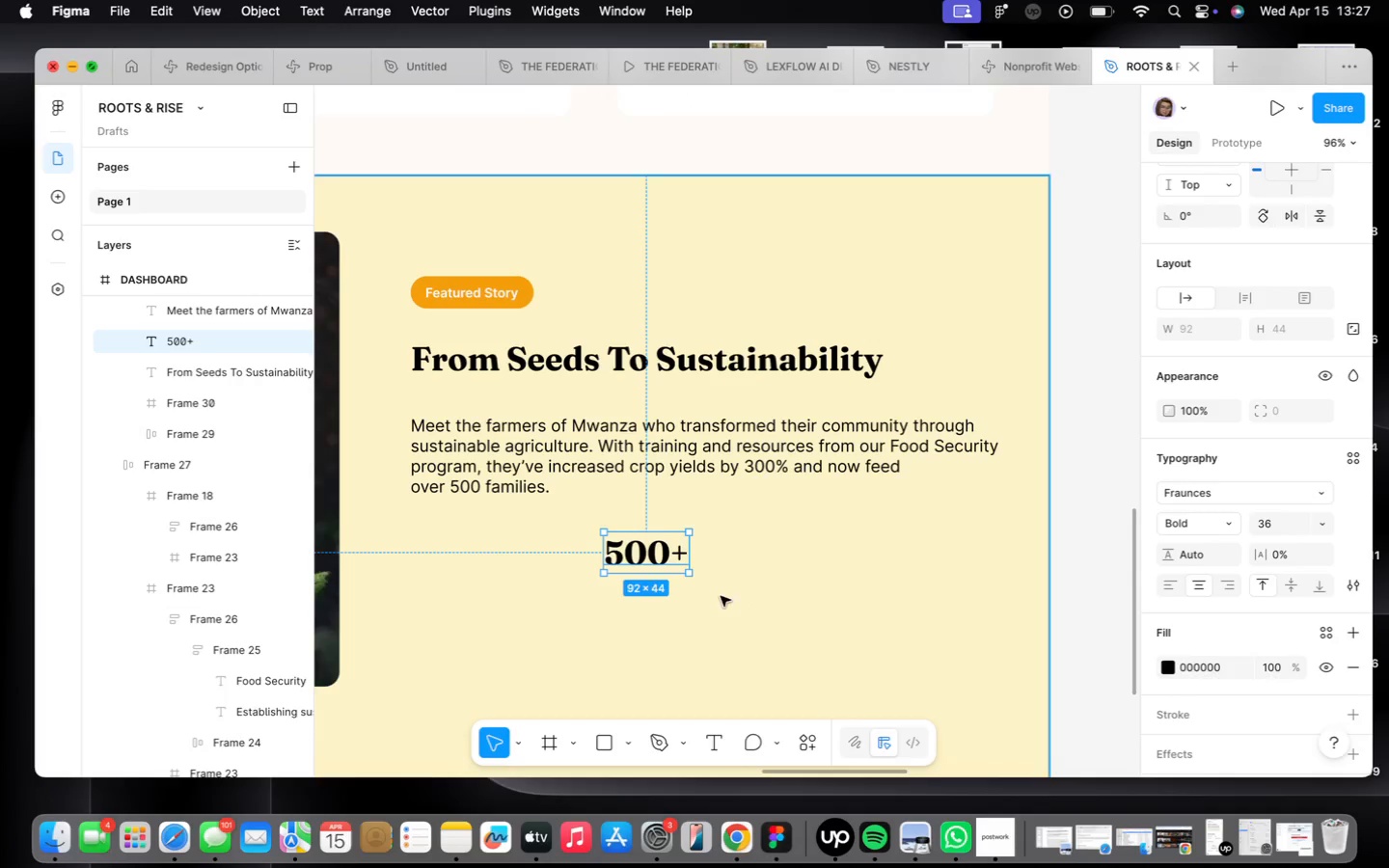 
left_click_drag(start_coordinate=[648, 563], to_coordinate=[458, 556])
 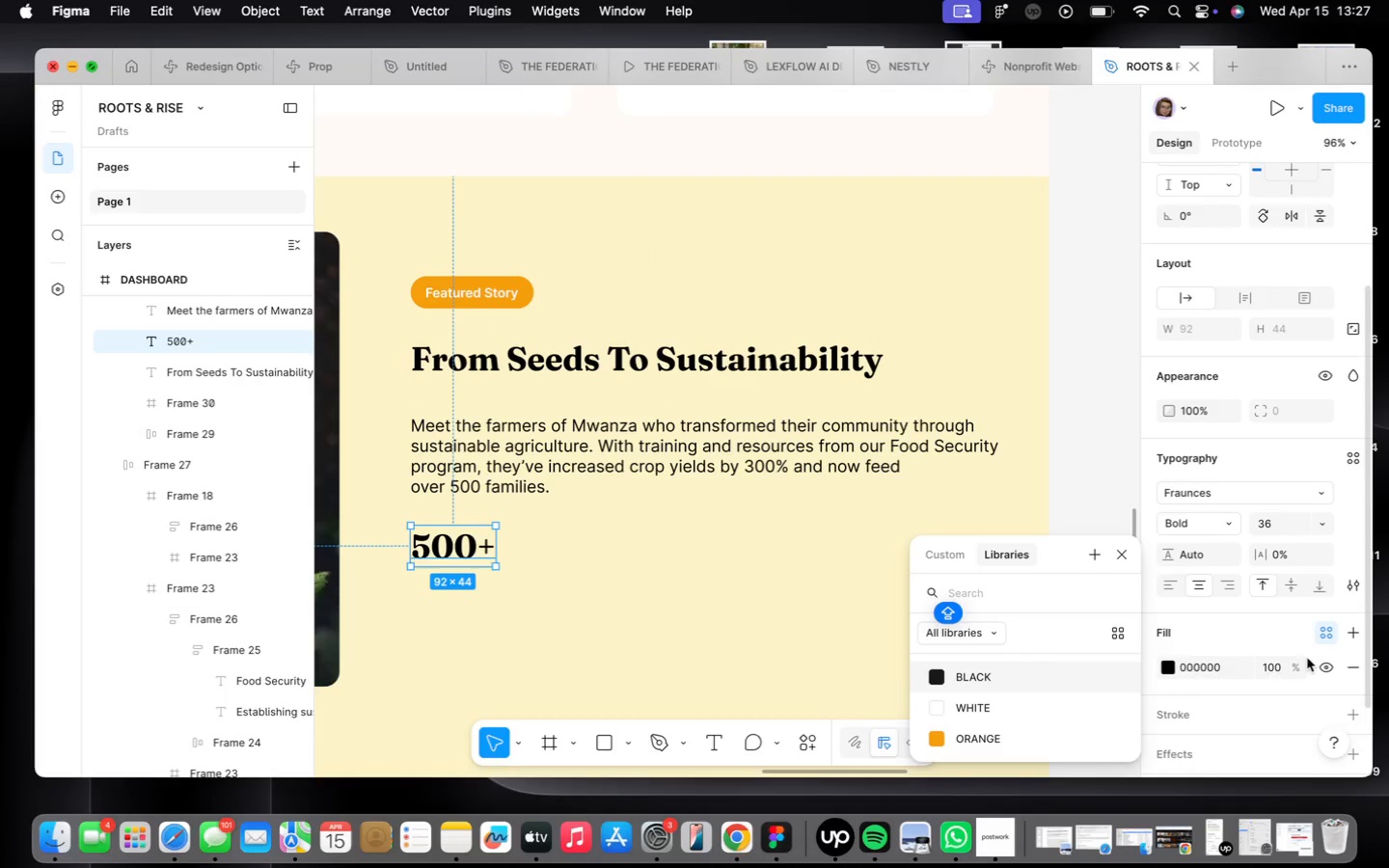 
left_click([1171, 665])
 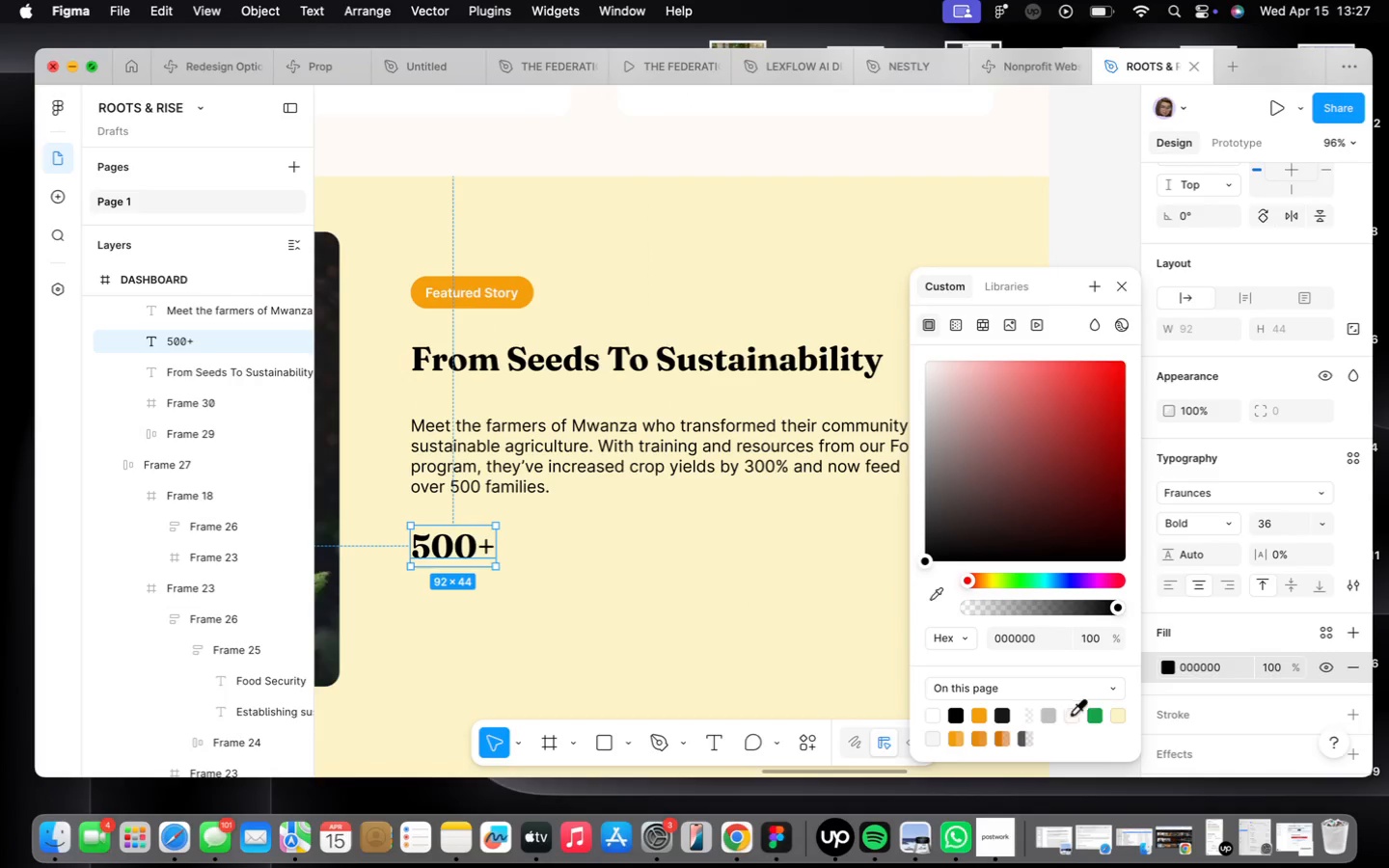 
left_click([1094, 718])
 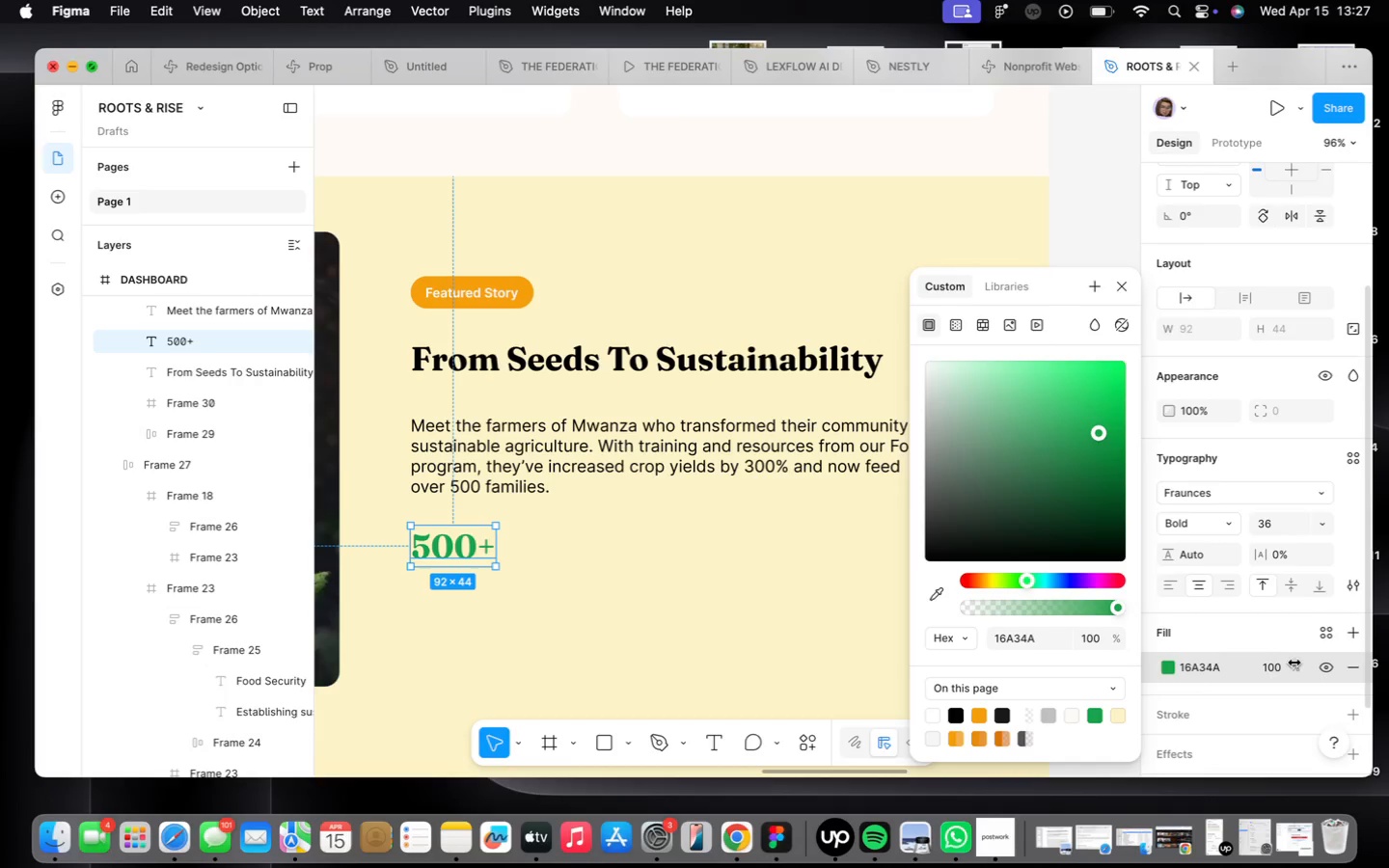 
left_click([638, 666])
 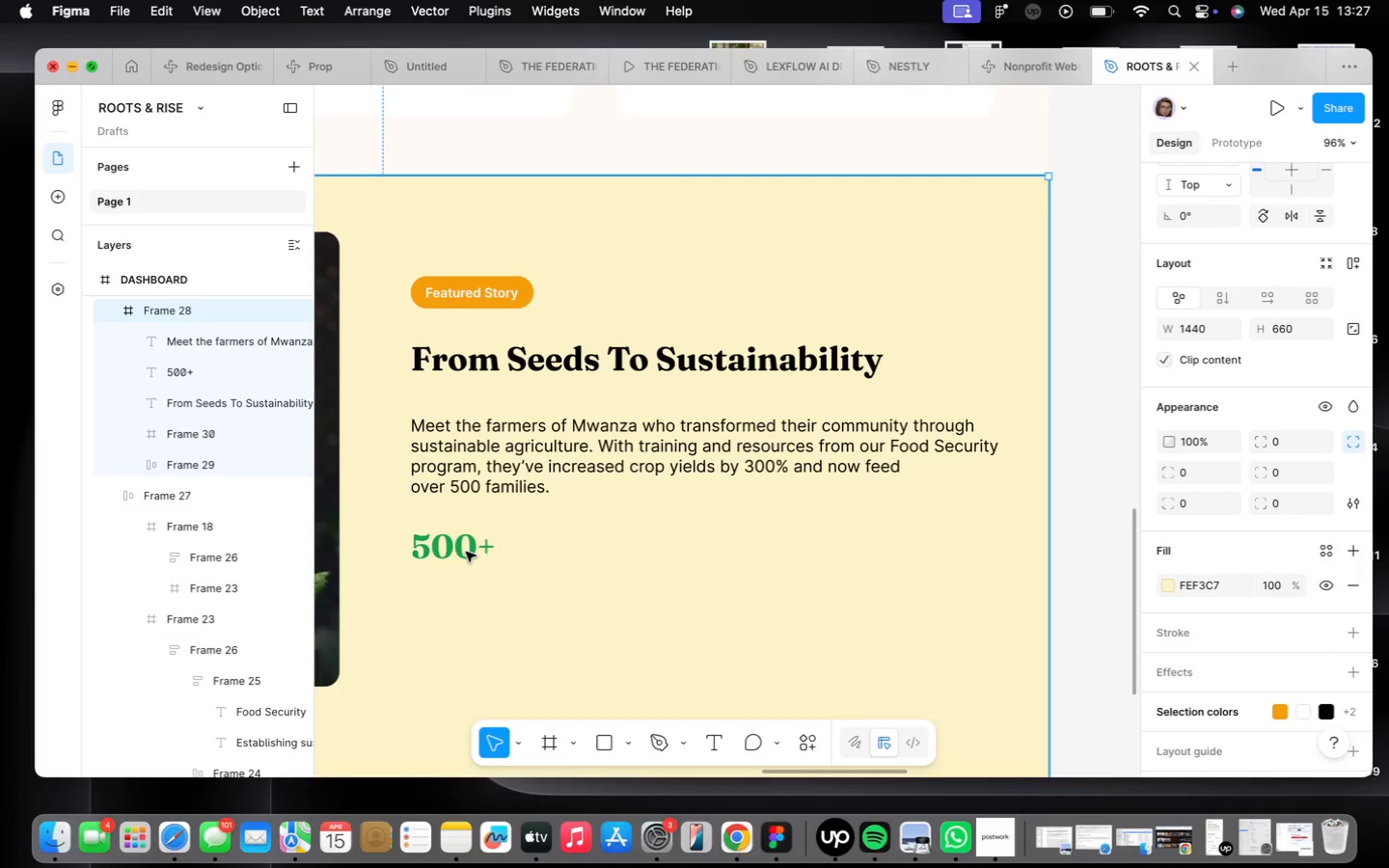 
wait(16.47)
 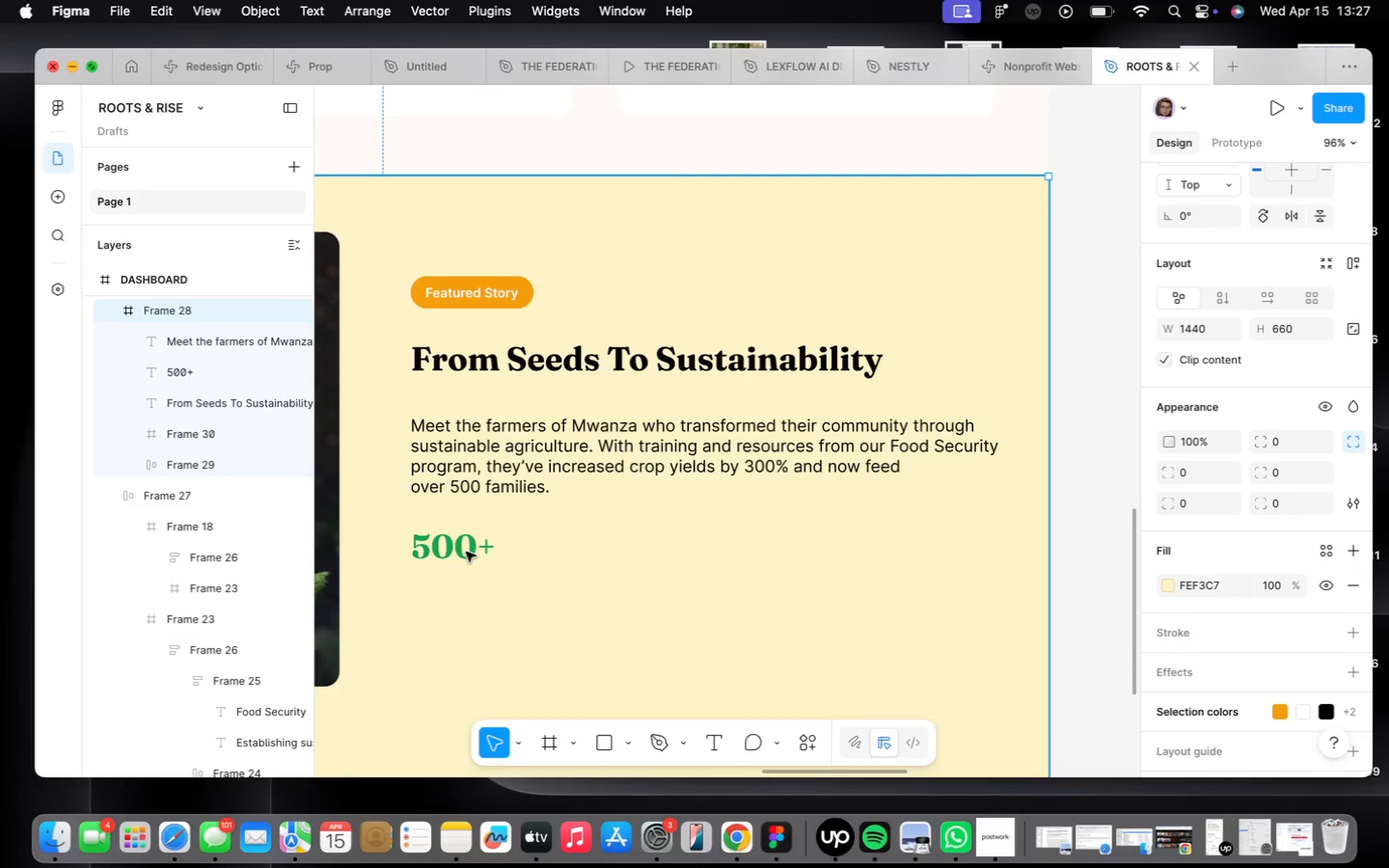 
left_click([613, 619])
 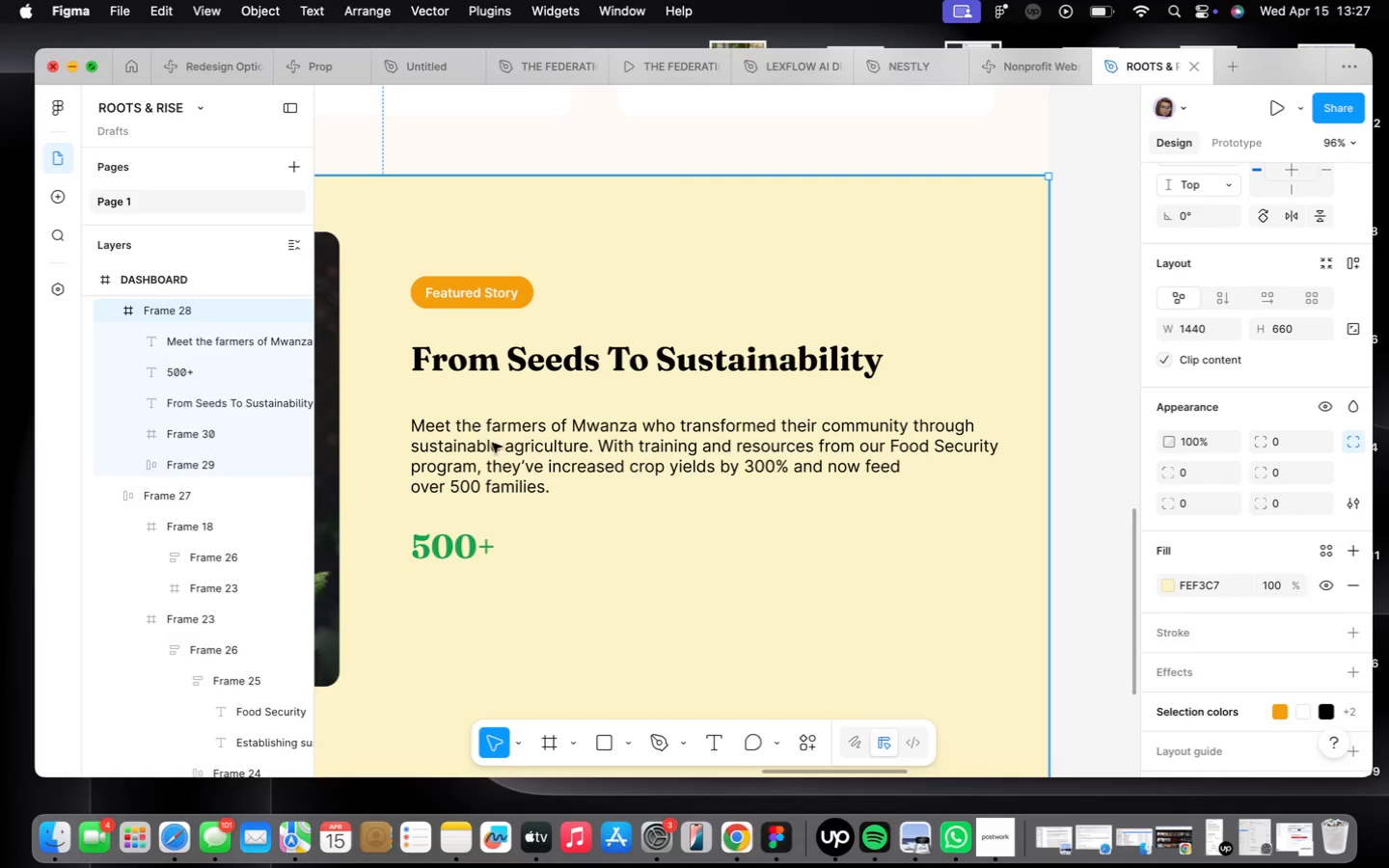 
double_click([527, 460])
 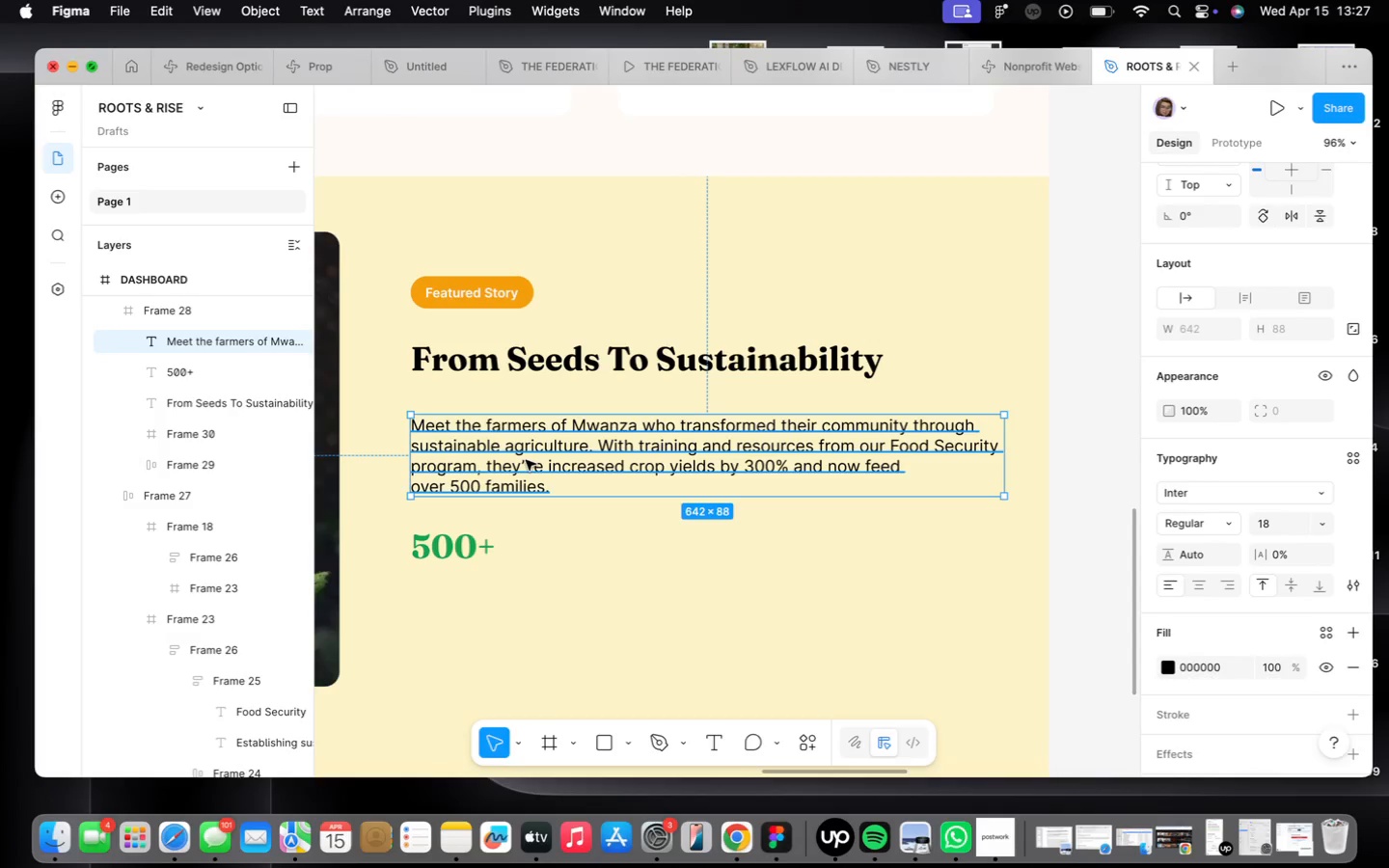 
double_click([526, 460])
 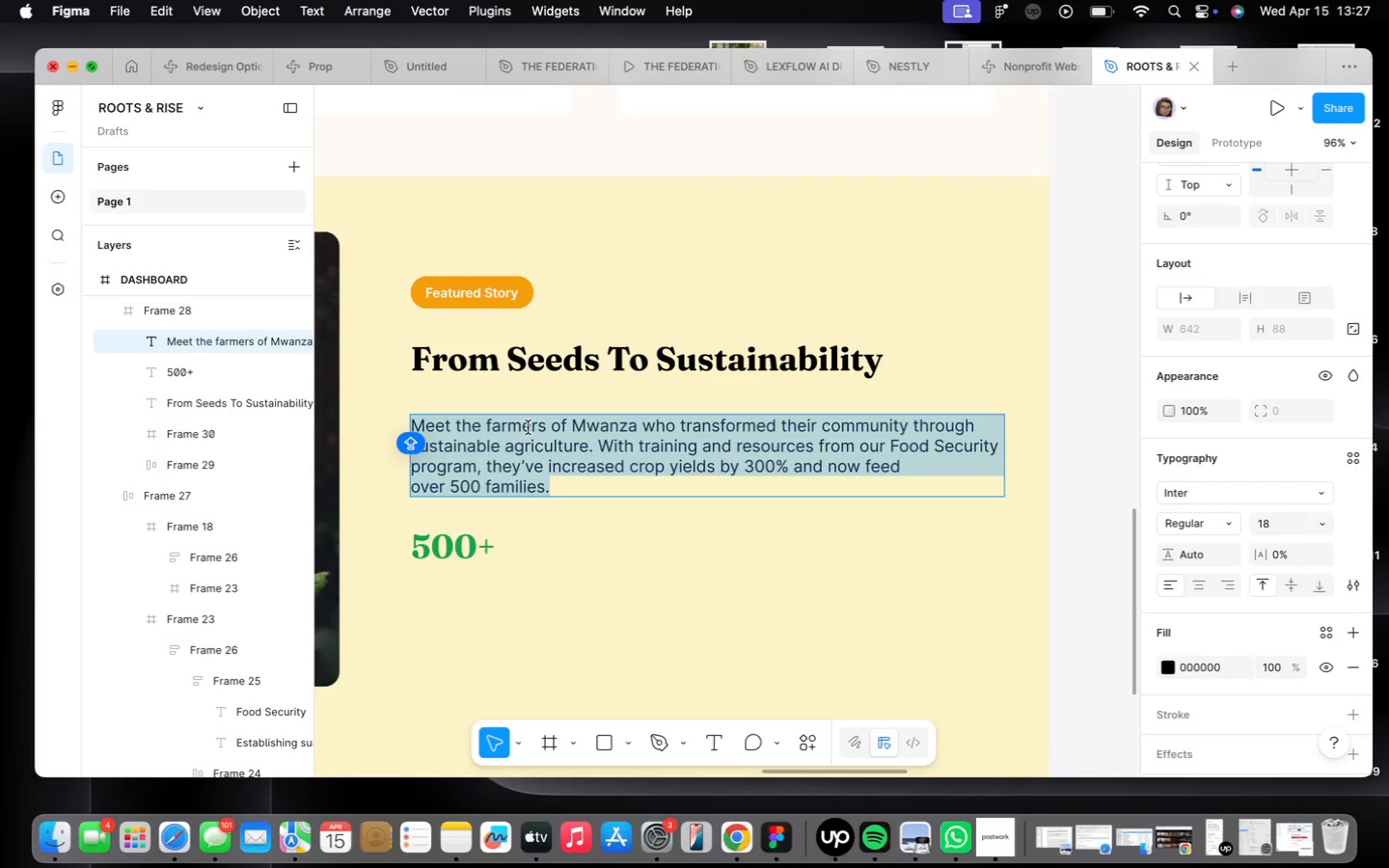 
wait(10.43)
 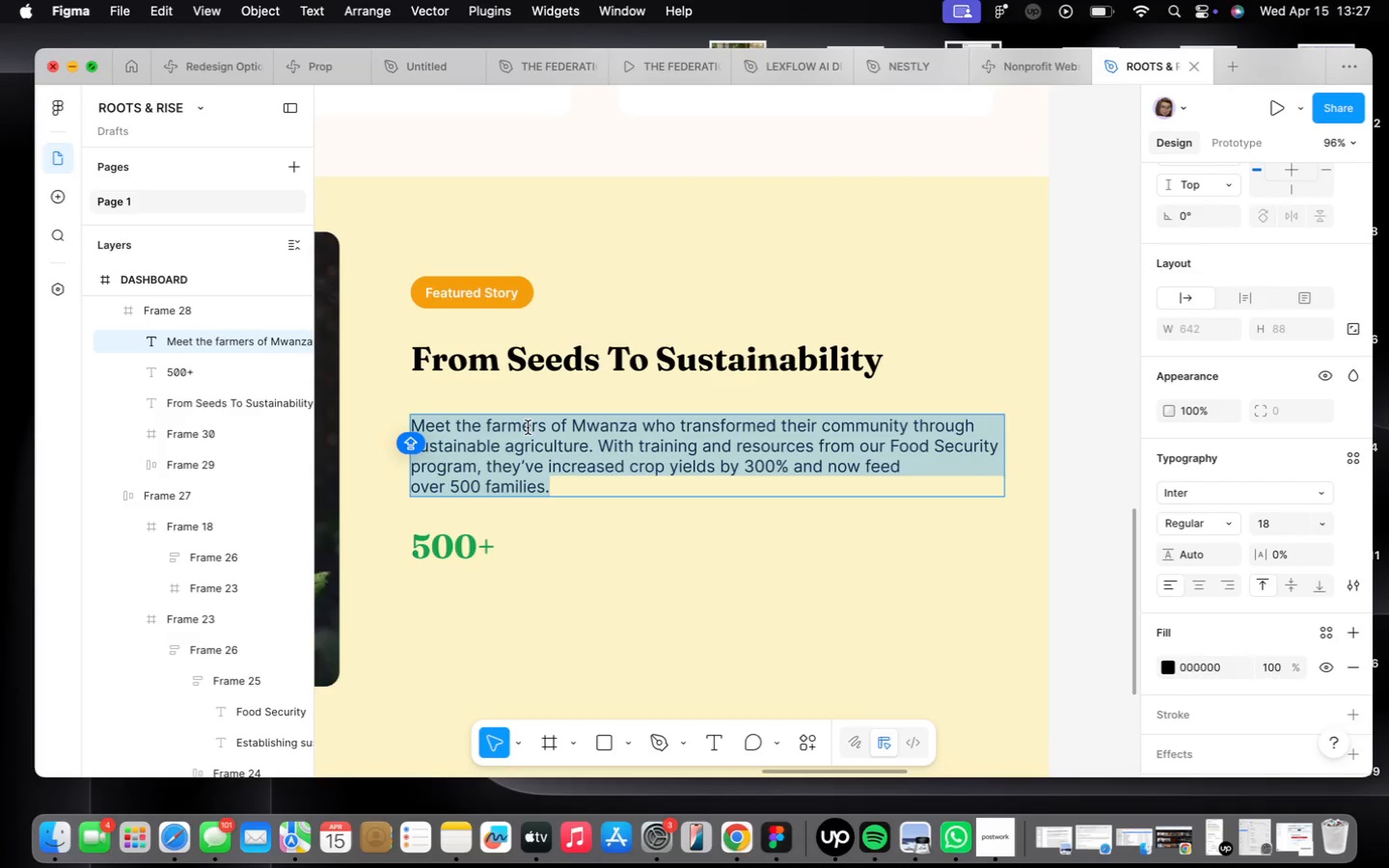 
left_click([548, 562])
 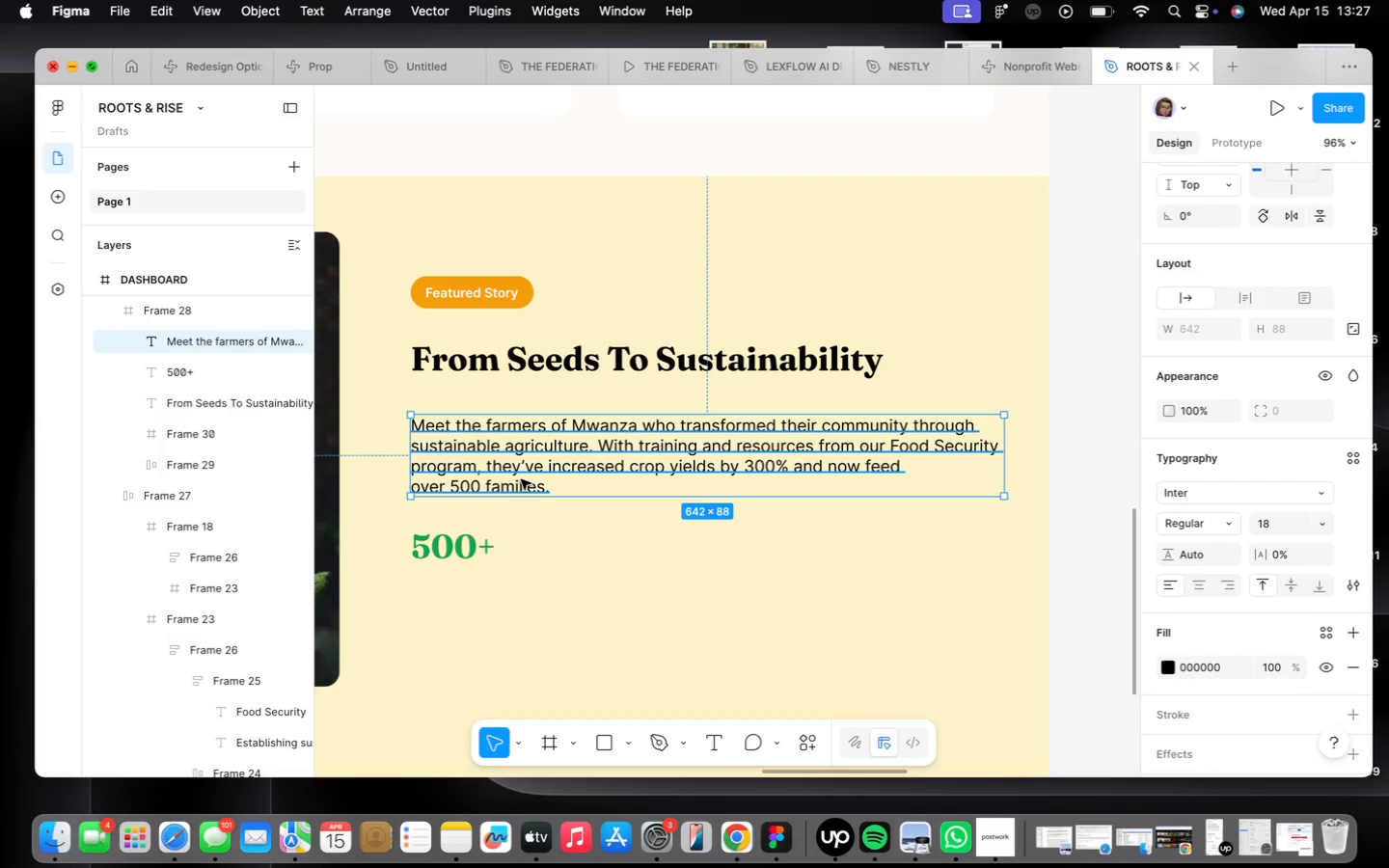 
left_click_drag(start_coordinate=[521, 479], to_coordinate=[559, 657])
 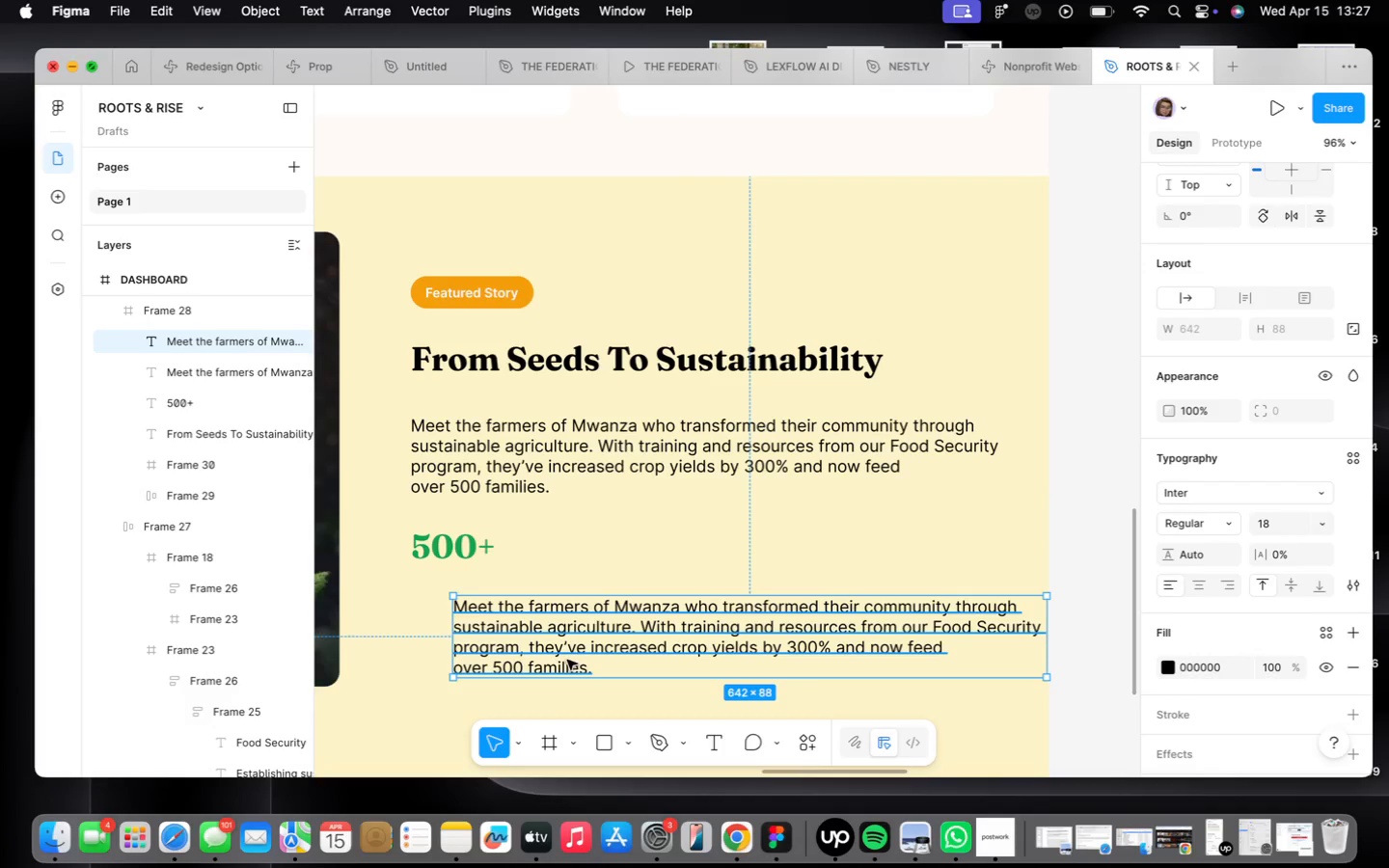 
hold_key(key=OptionLeft, duration=0.79)
 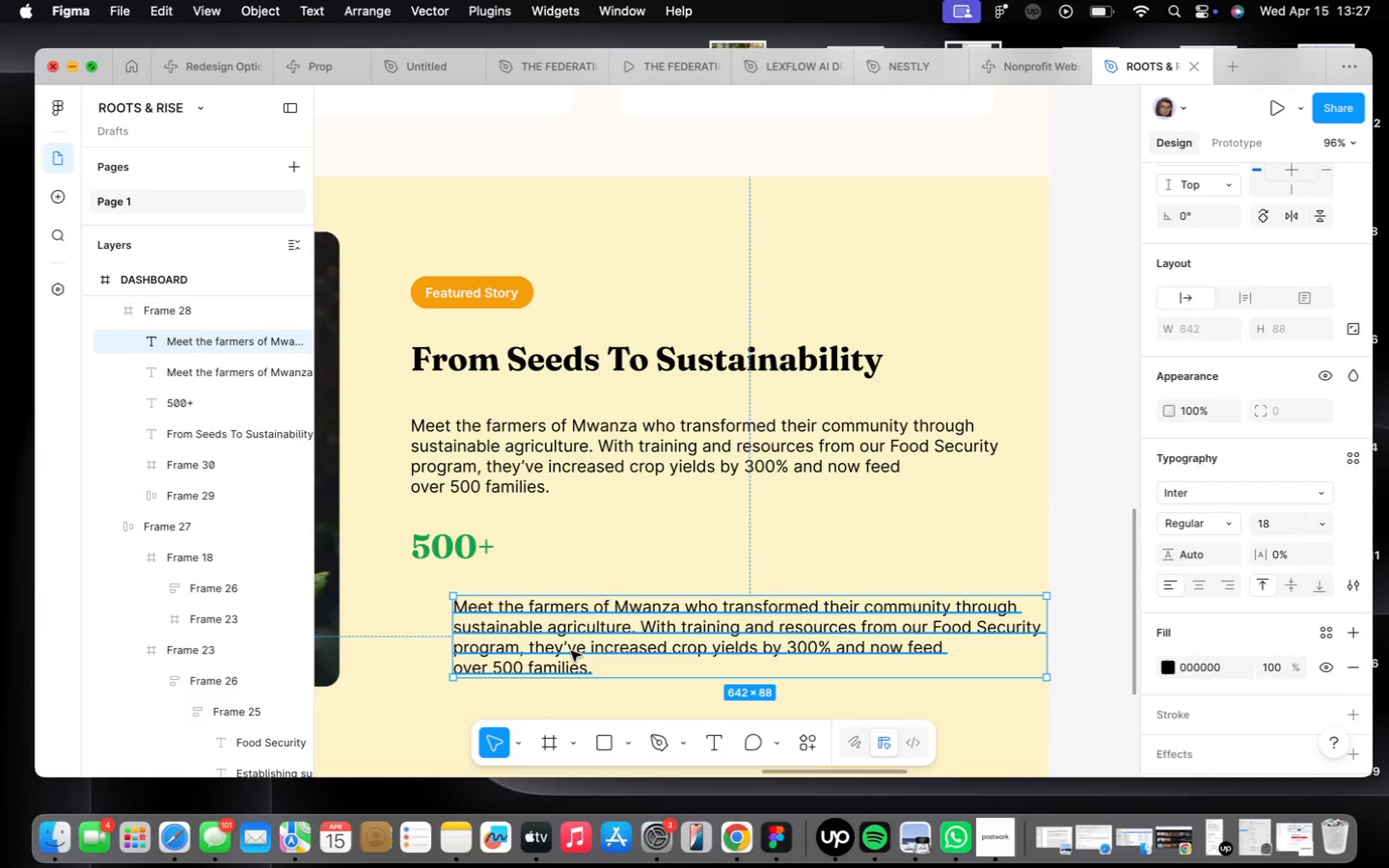 
double_click([577, 647])
 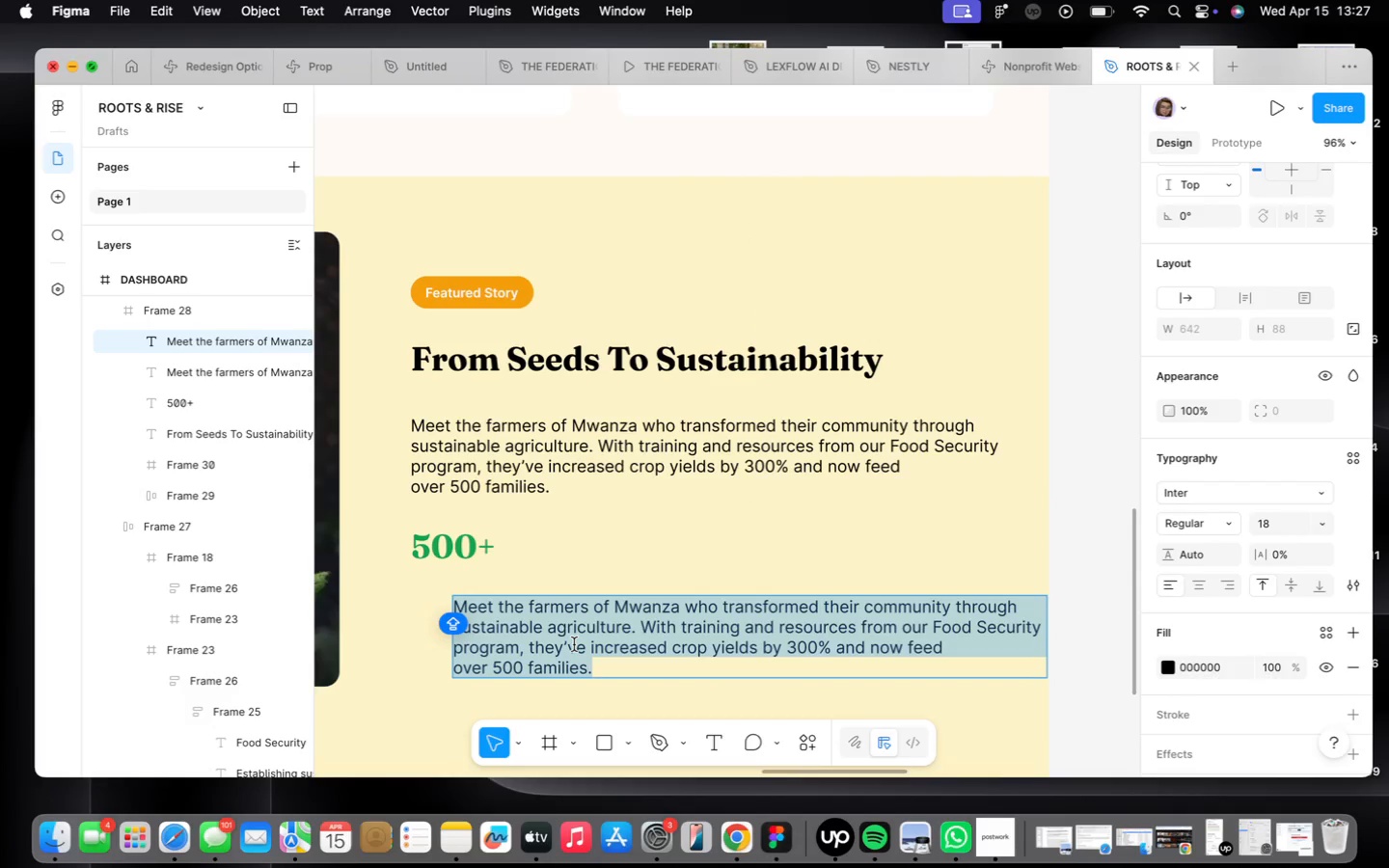 
wait(7.56)
 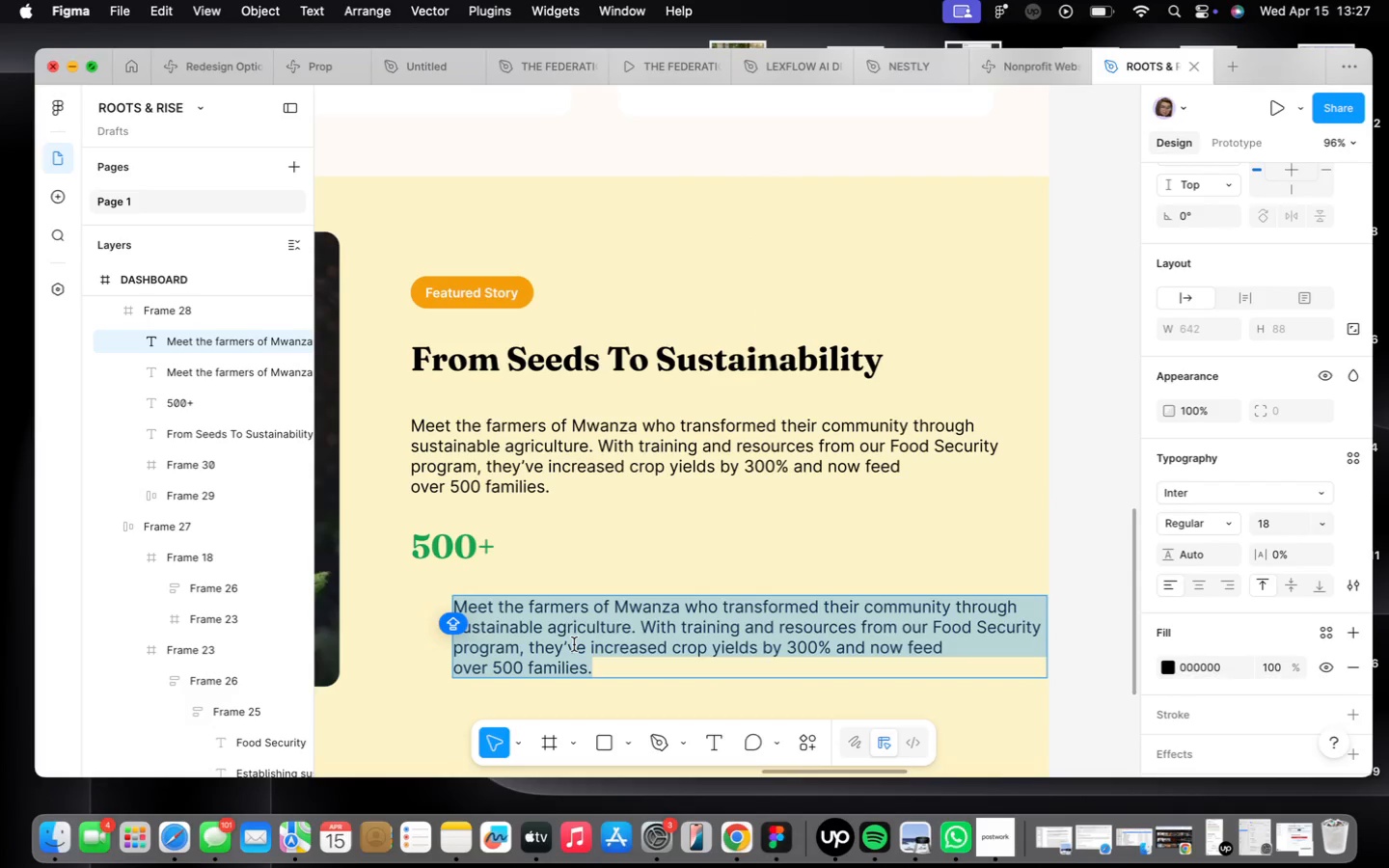 
left_click([1233, 663])
 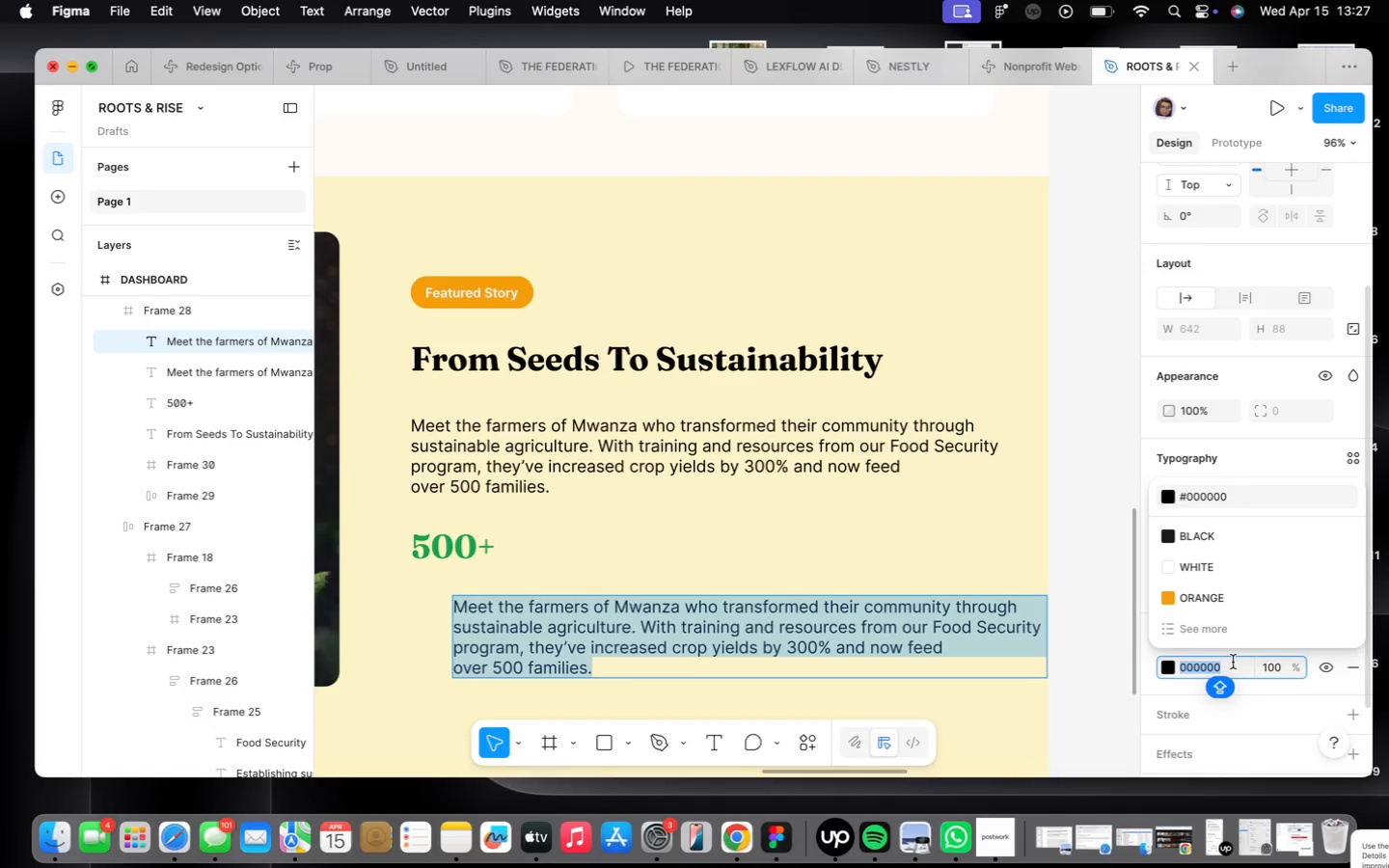 
type(57)
 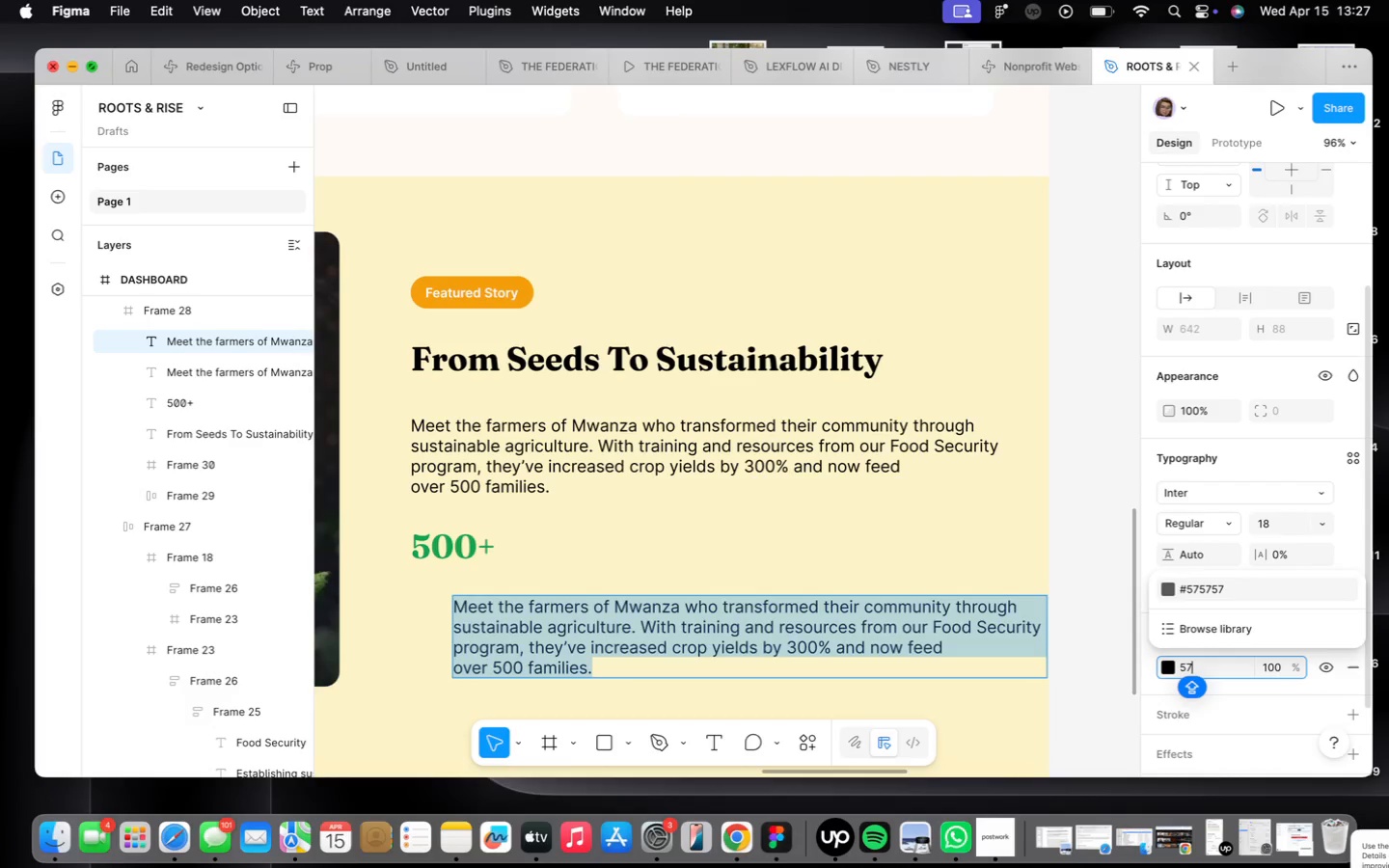 
type(53)
 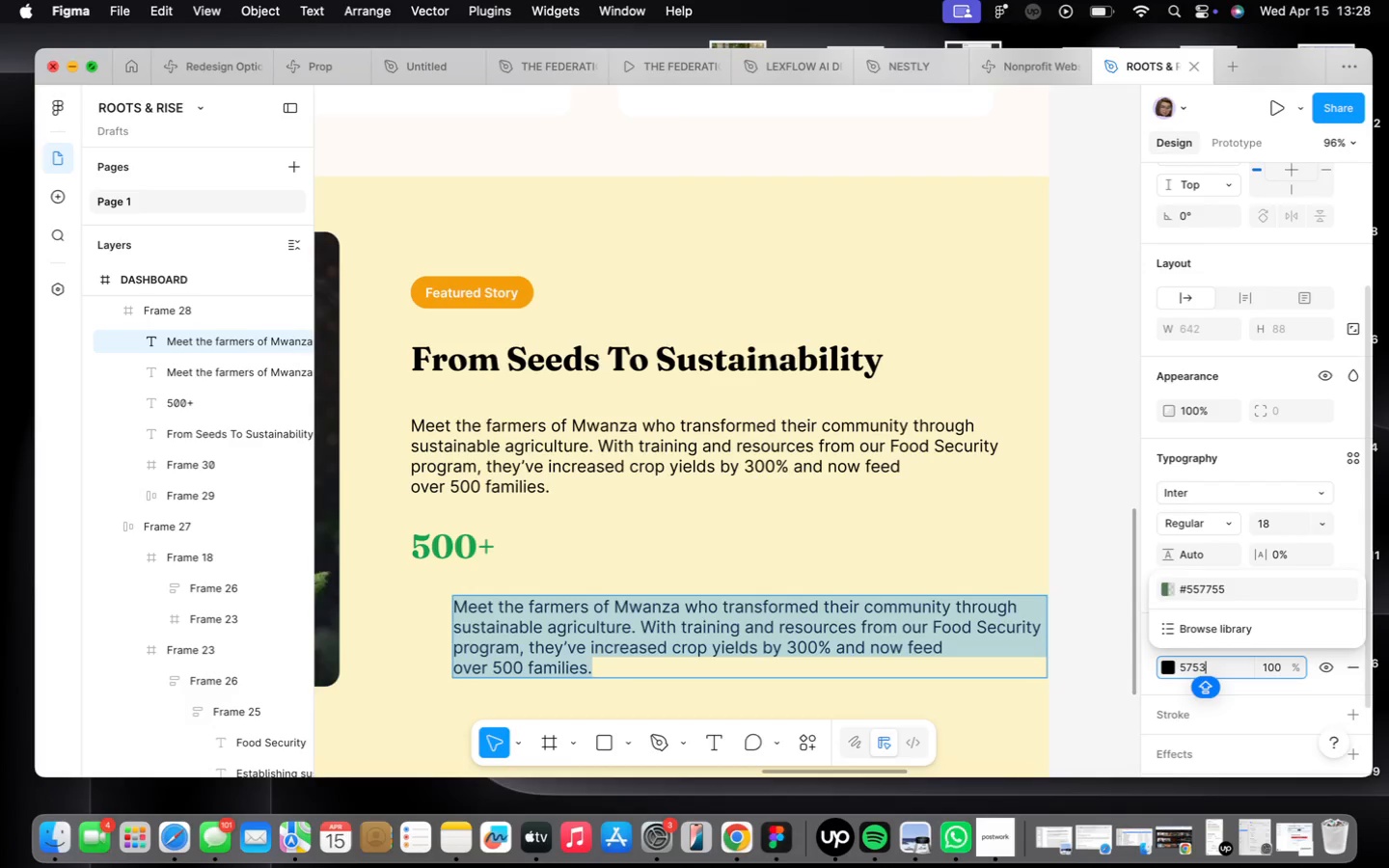 
wait(6.99)
 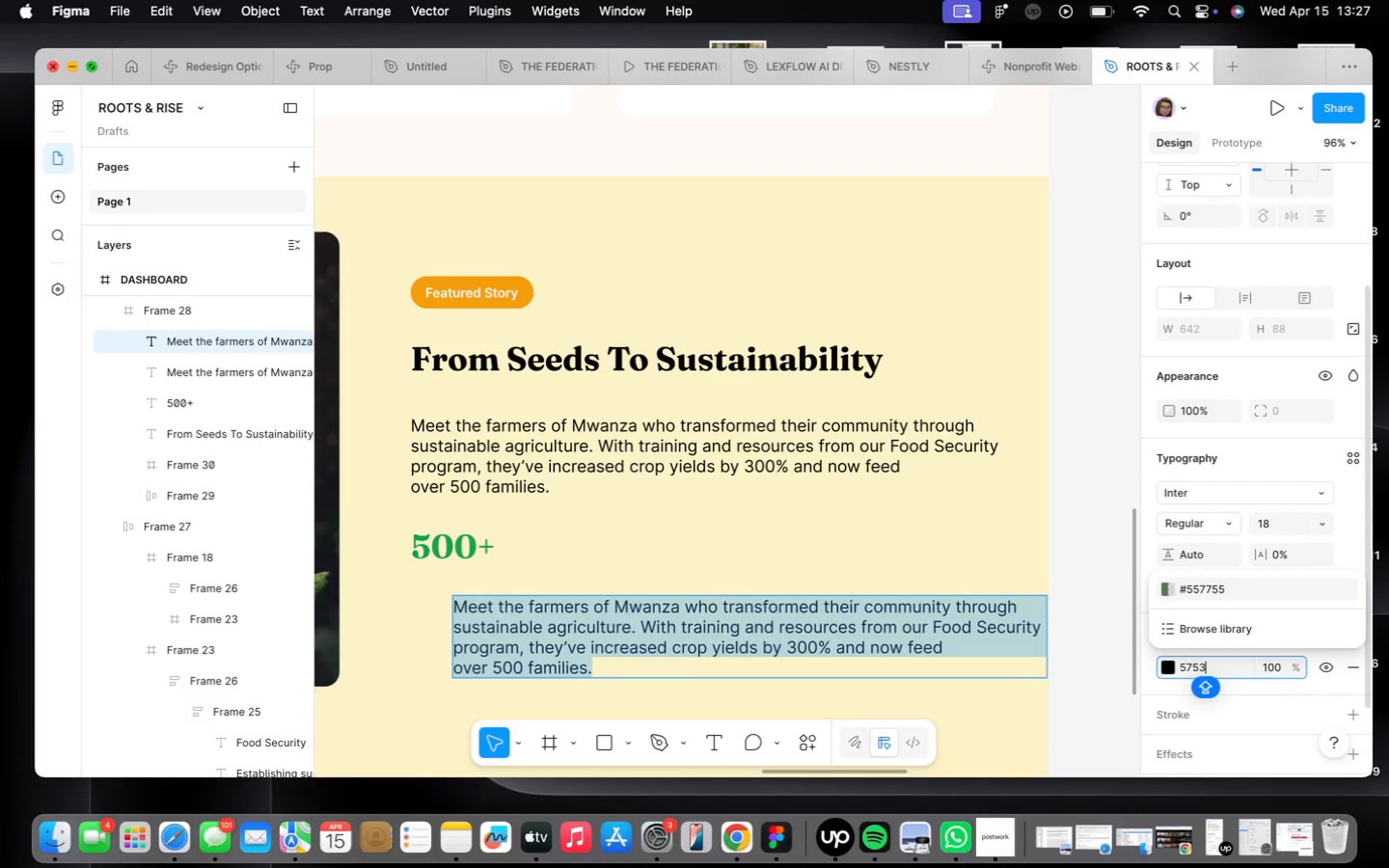 
type(4E)
 